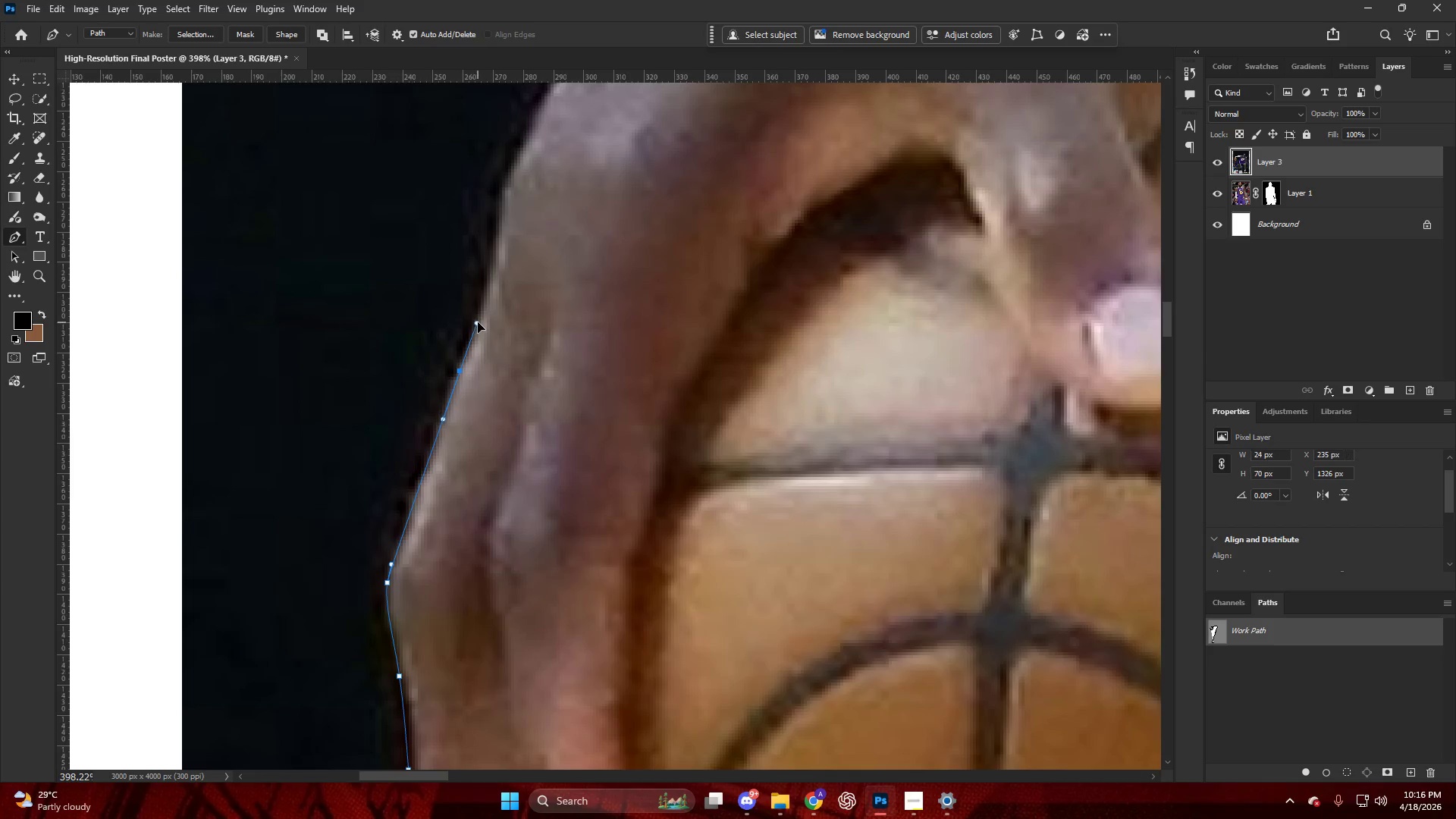 
scroll: coordinate [443, 371], scroll_direction: up, amount: 6.0
 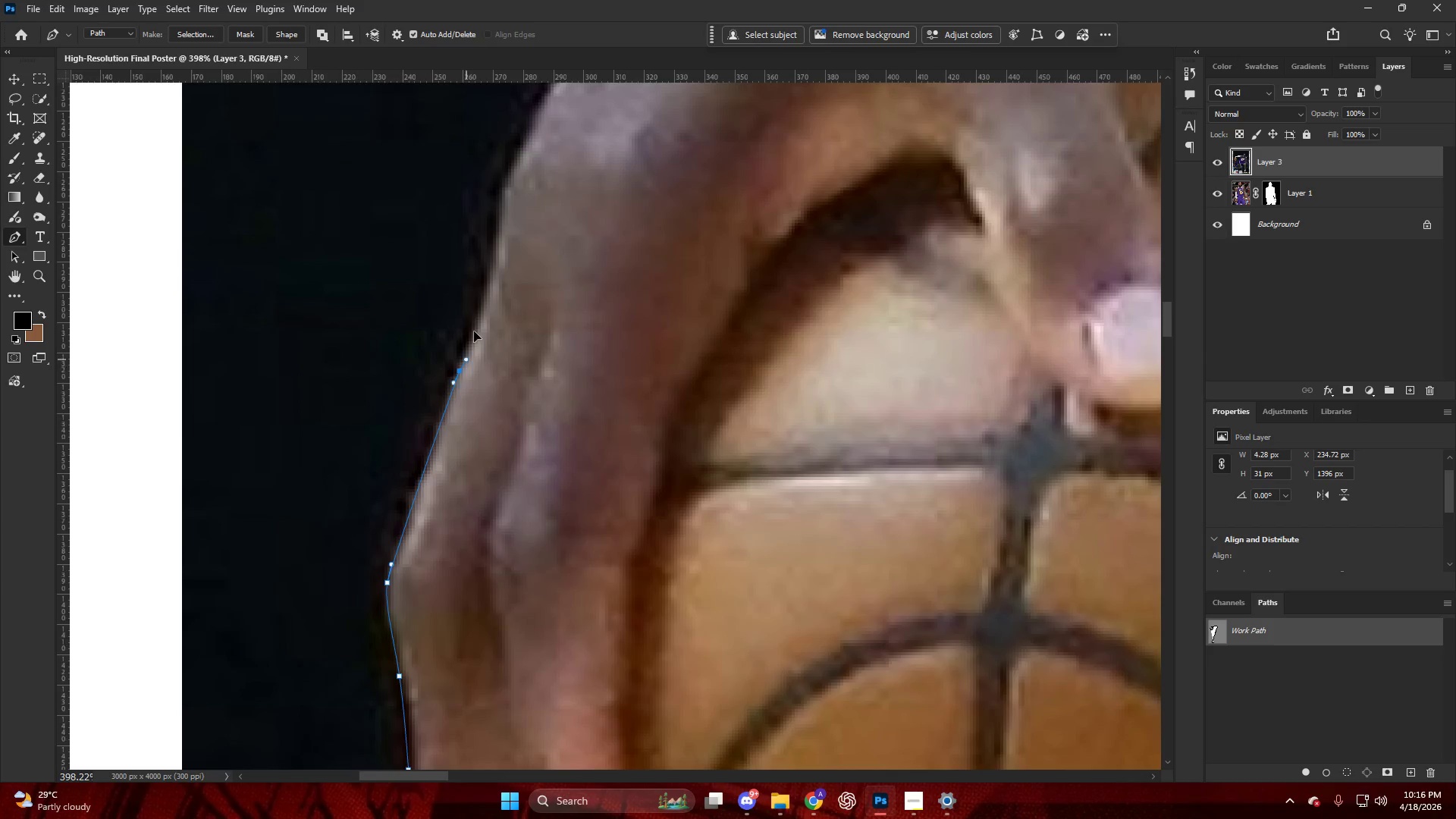 
key(Alt+AltLeft)
 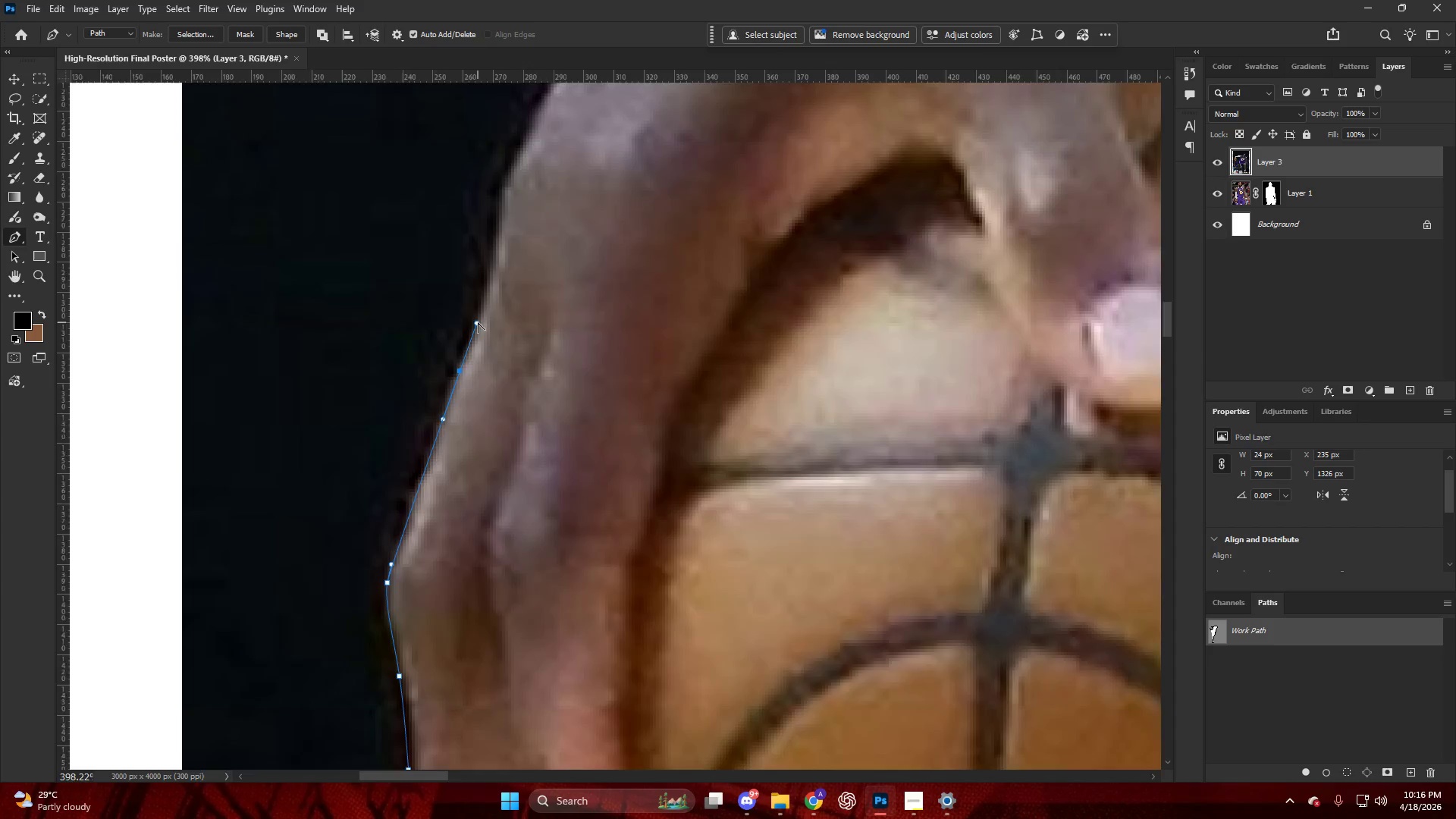 
hold_key(key=AltLeft, duration=0.31)
scroll: coordinate [490, 343], scroll_direction: up, amount: 11.0
 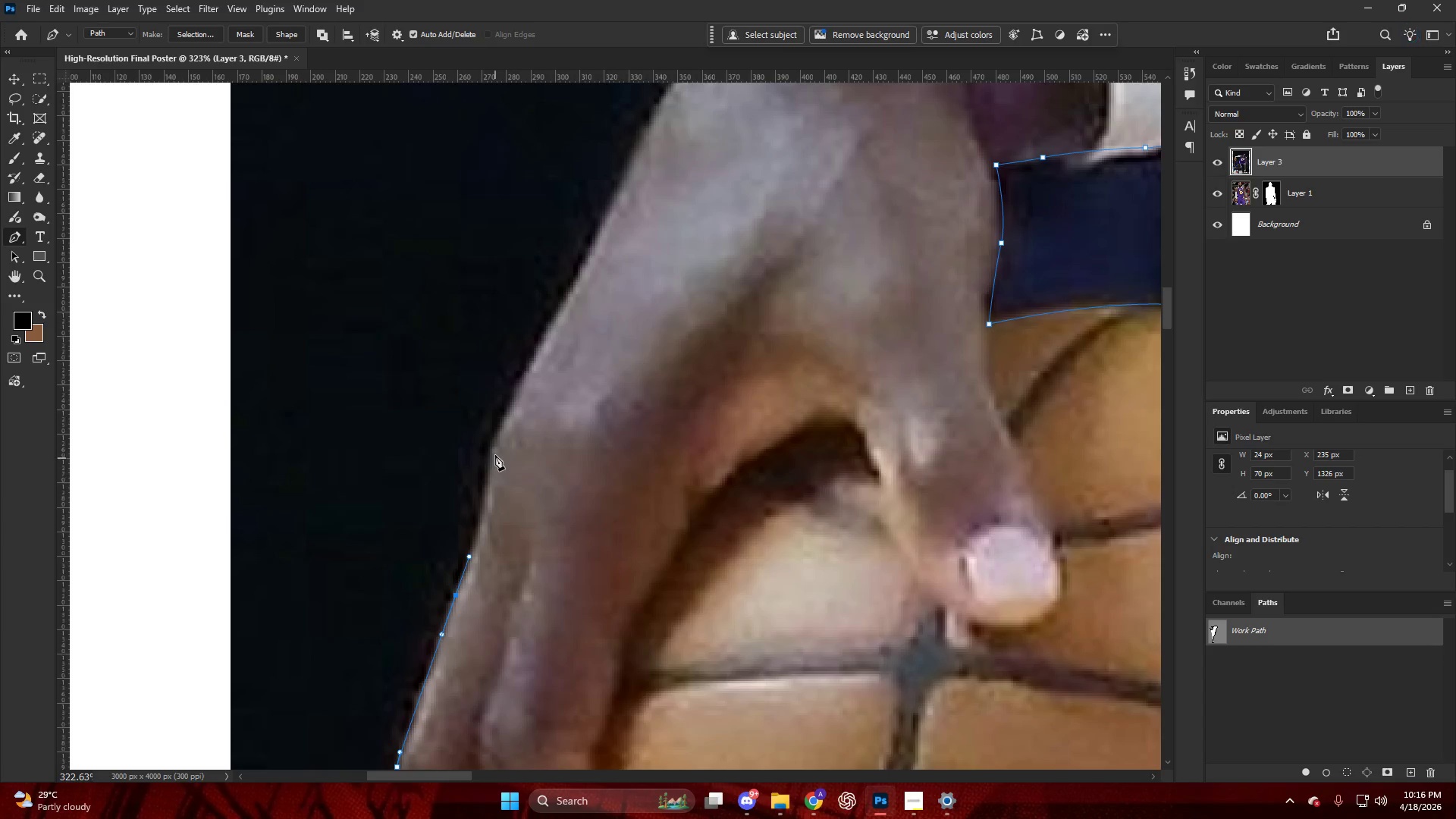 
left_click_drag(start_coordinate=[494, 443], to_coordinate=[498, 416])
 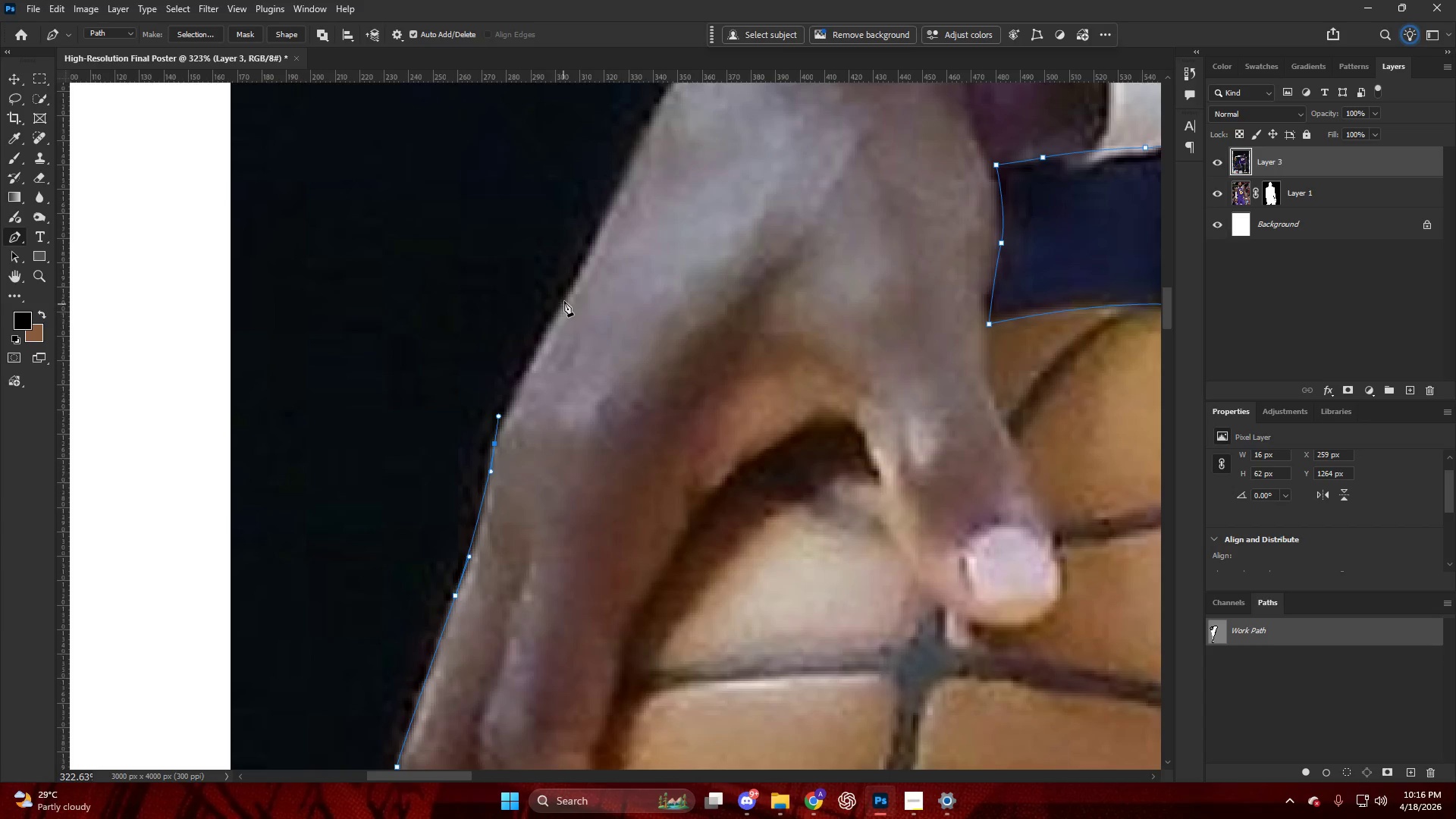 
left_click_drag(start_coordinate=[566, 297], to_coordinate=[587, 265])
 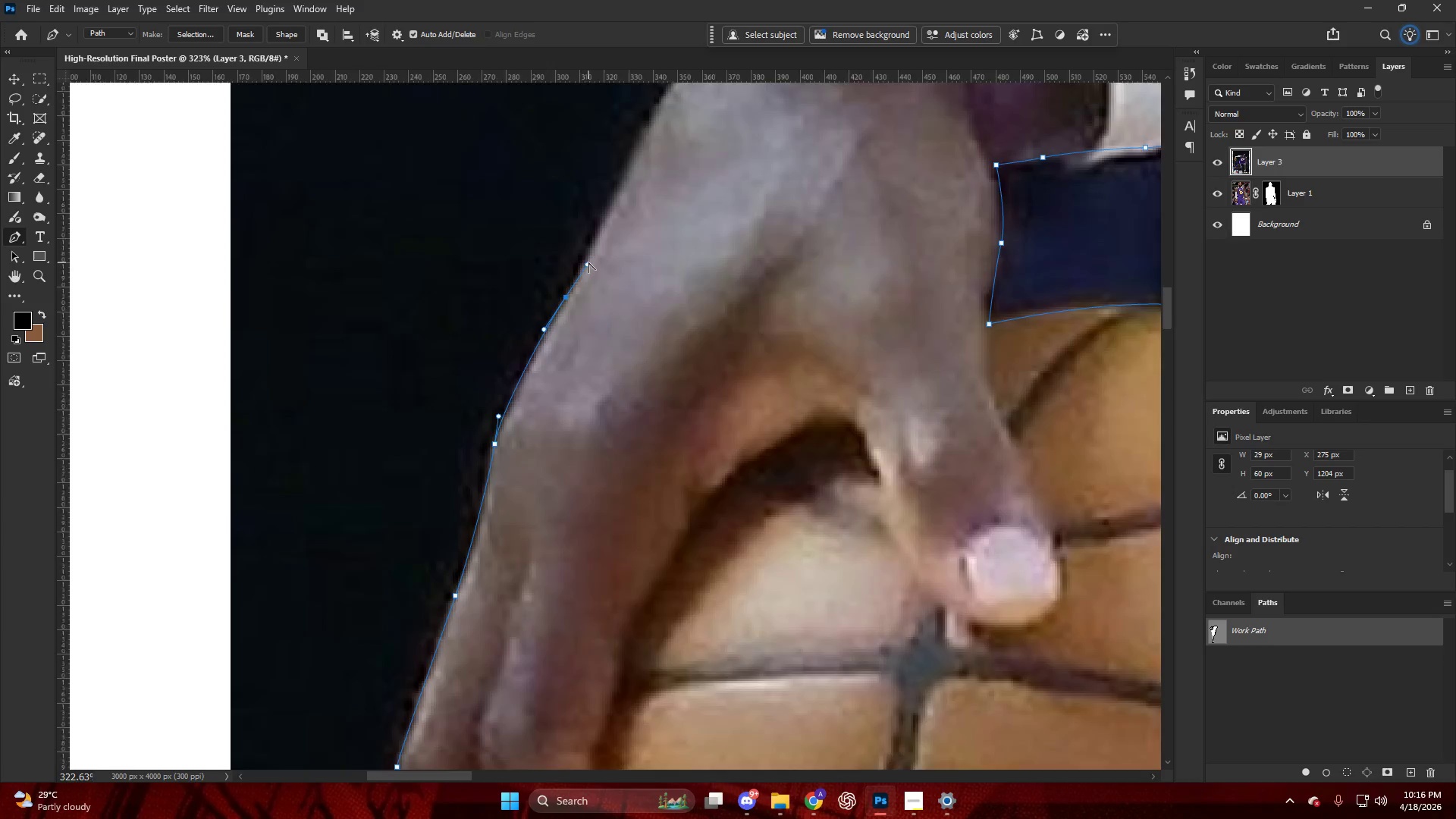 
hold_key(key=AltLeft, duration=0.39)
 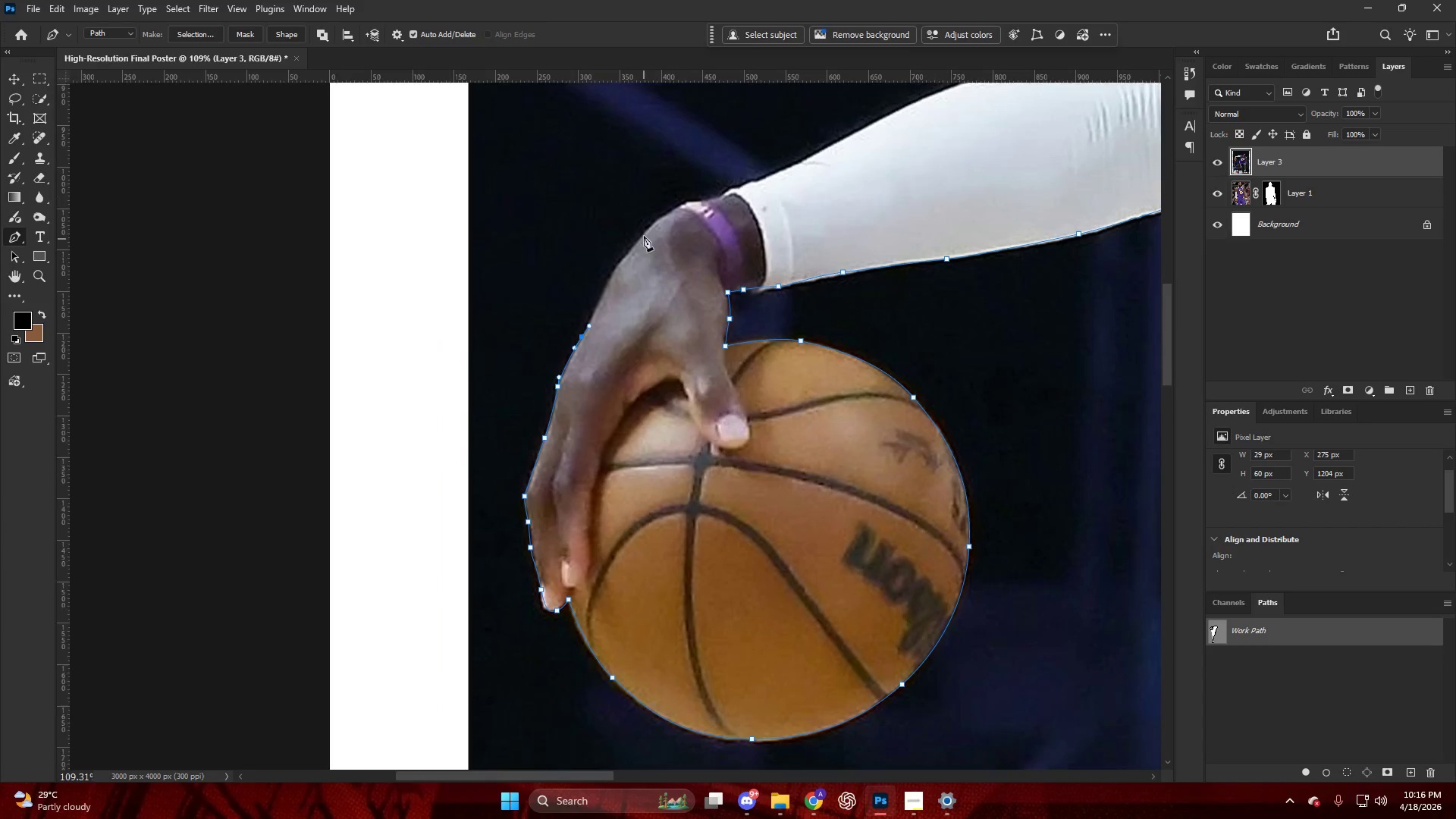 
hold_key(key=AltLeft, duration=0.52)
 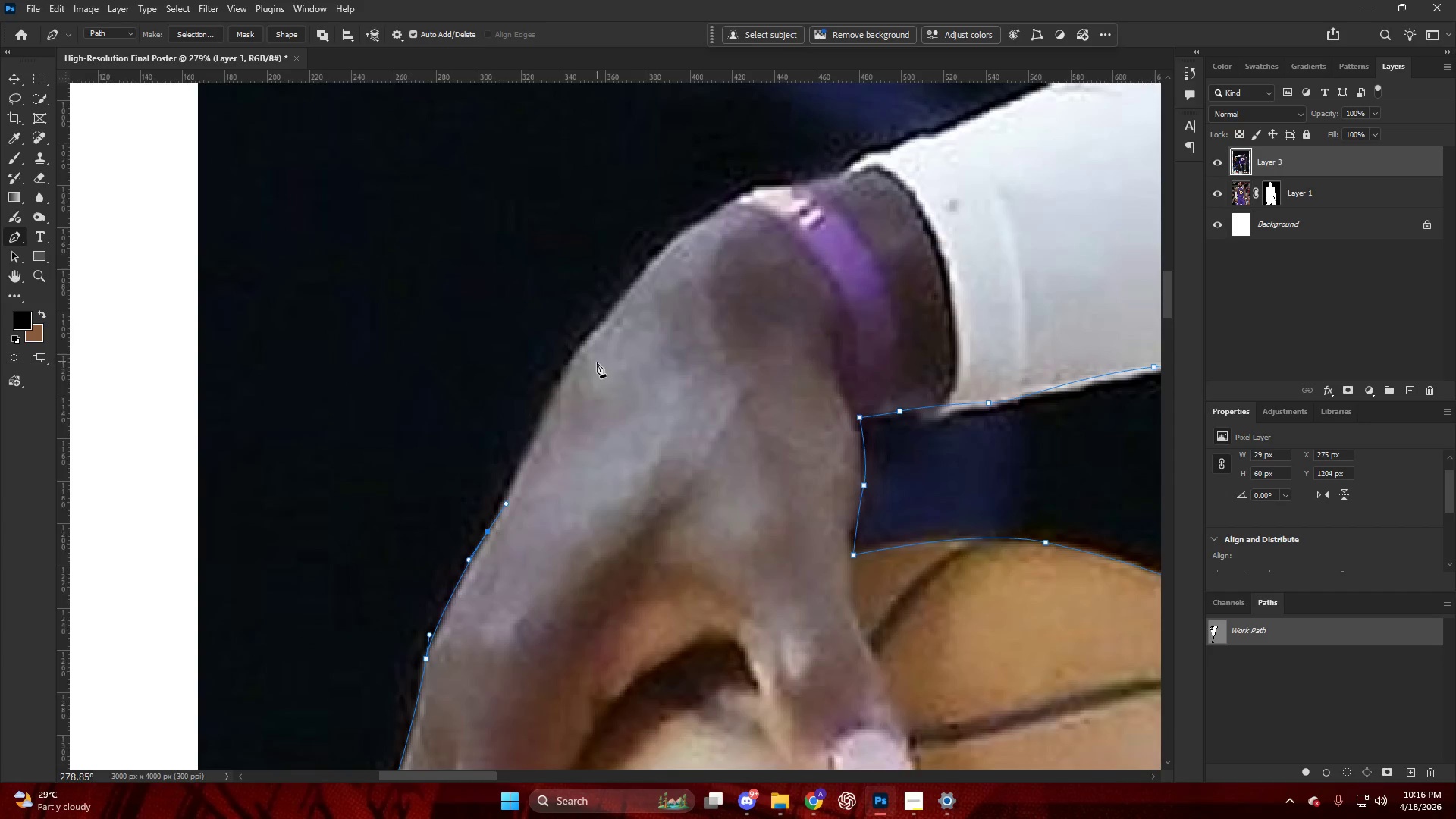 
key(Alt+AltLeft)
 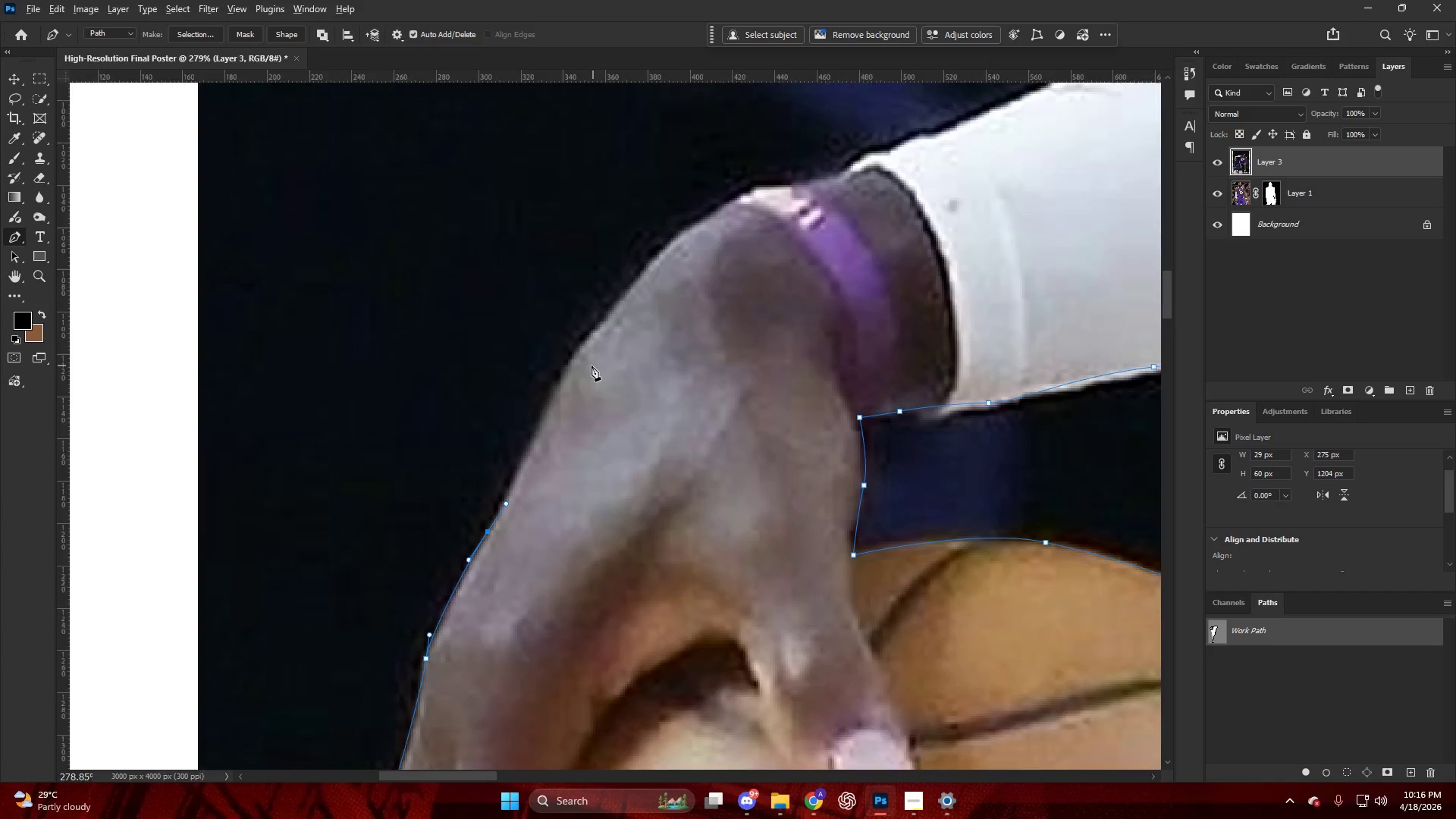 
scroll: coordinate [585, 368], scroll_direction: up, amount: 8.0
 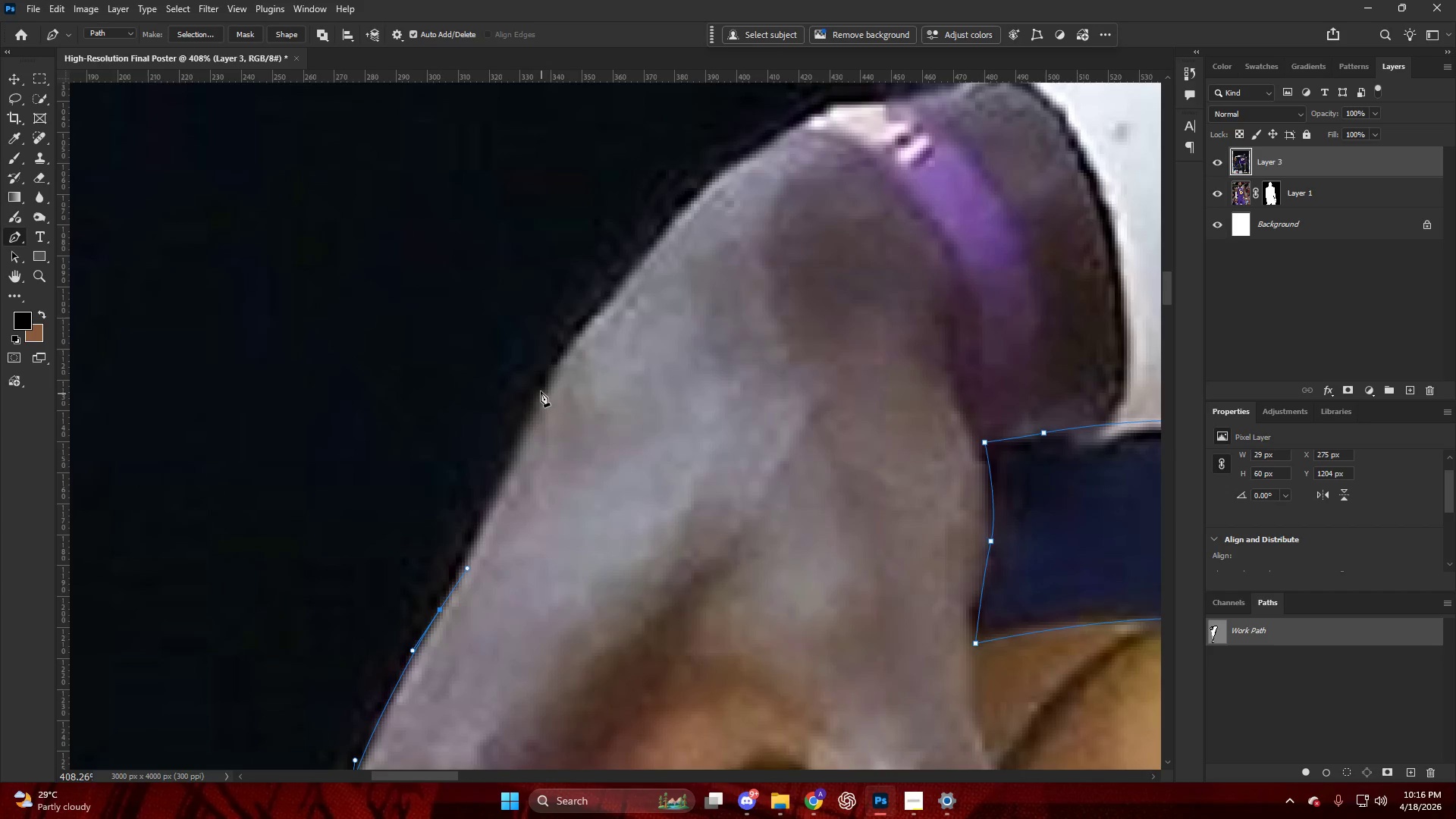 
left_click_drag(start_coordinate=[542, 379], to_coordinate=[555, 353])
 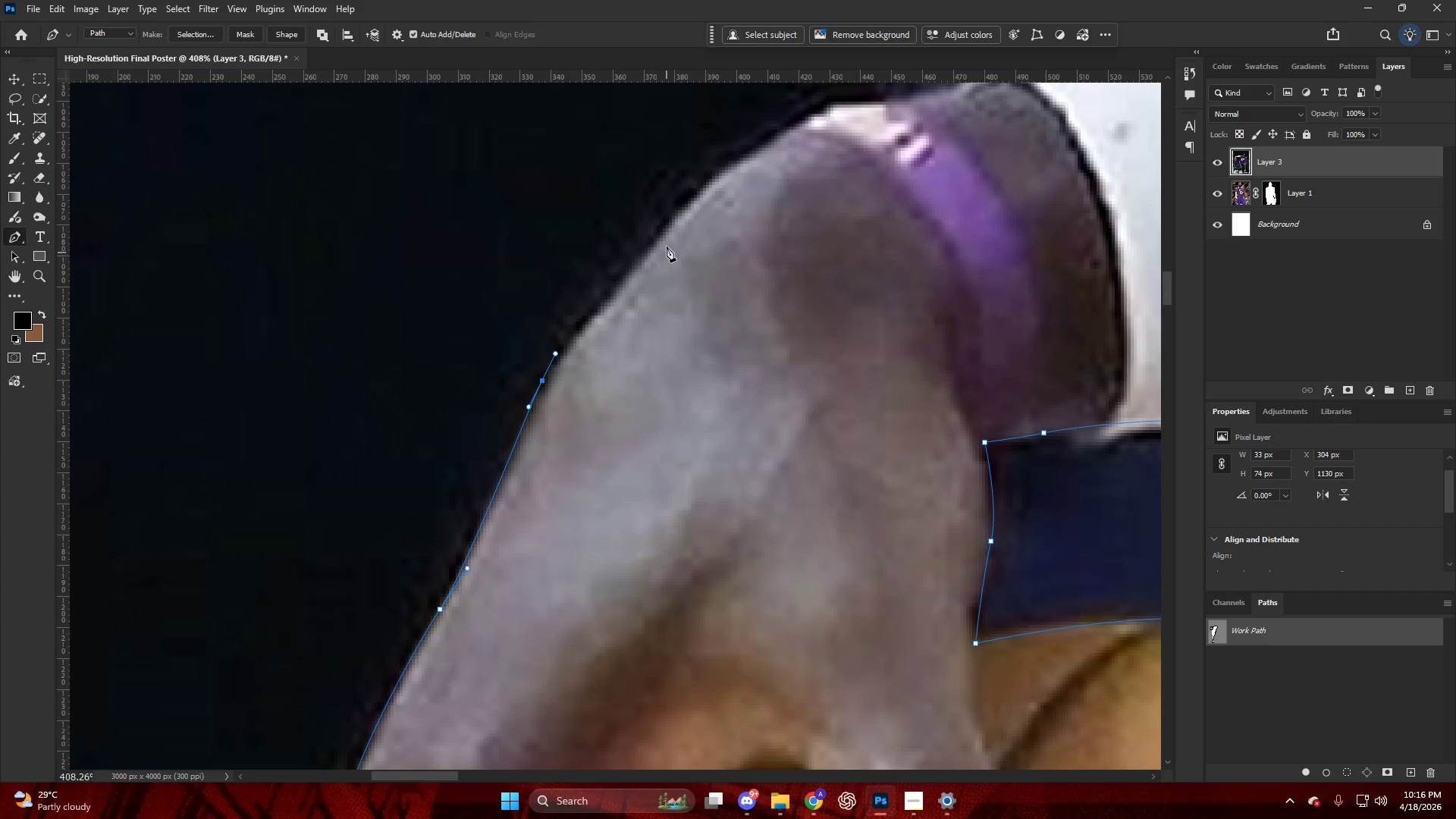 
left_click_drag(start_coordinate=[670, 236], to_coordinate=[701, 193])
 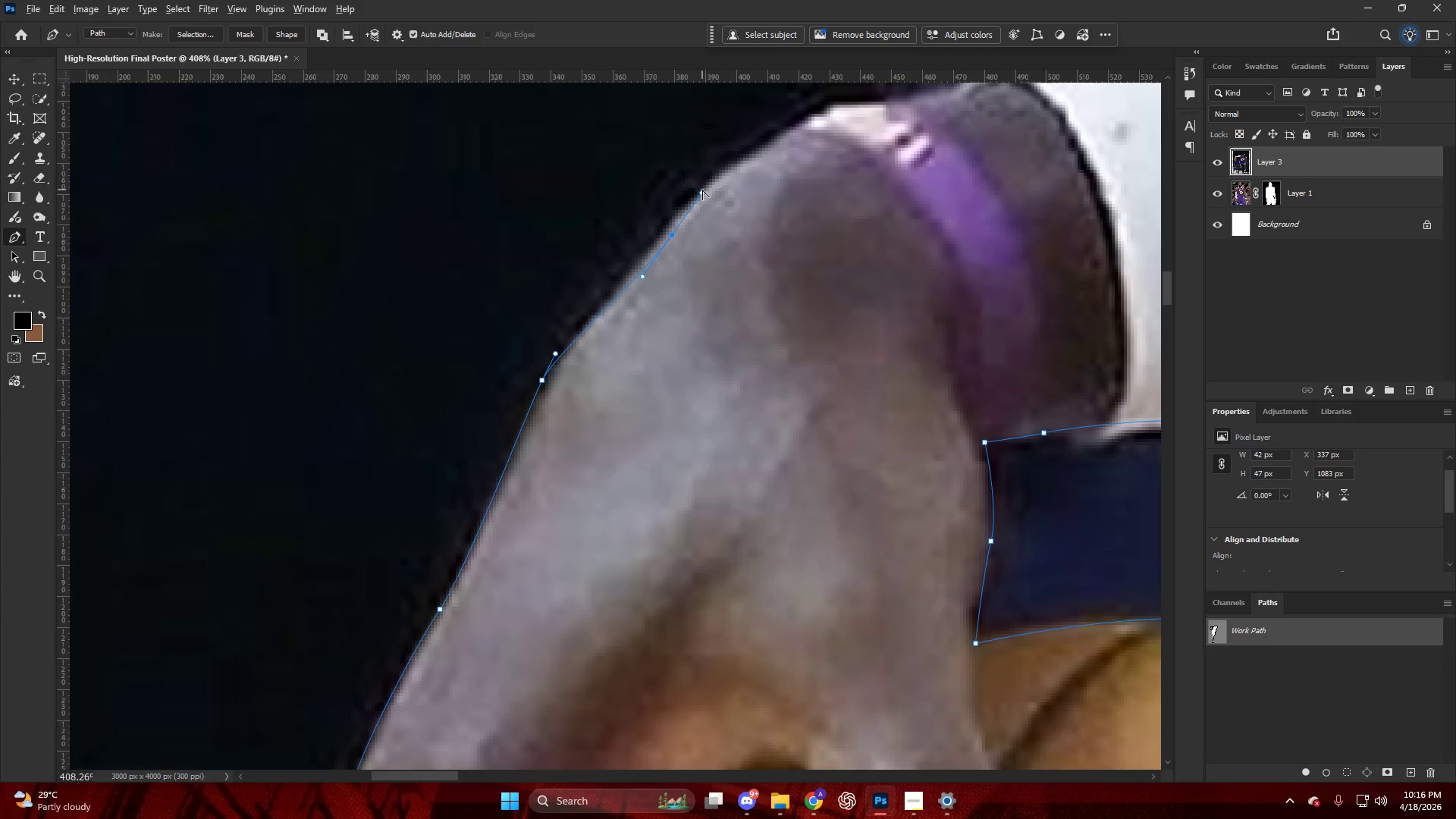 
hold_key(key=AltLeft, duration=0.56)
hold_key(key=ControlLeft, duration=0.41)
hold_key(key=AltLeft, duration=1.01)
scroll: coordinate [409, 428], scroll_direction: down, amount: 8.0
 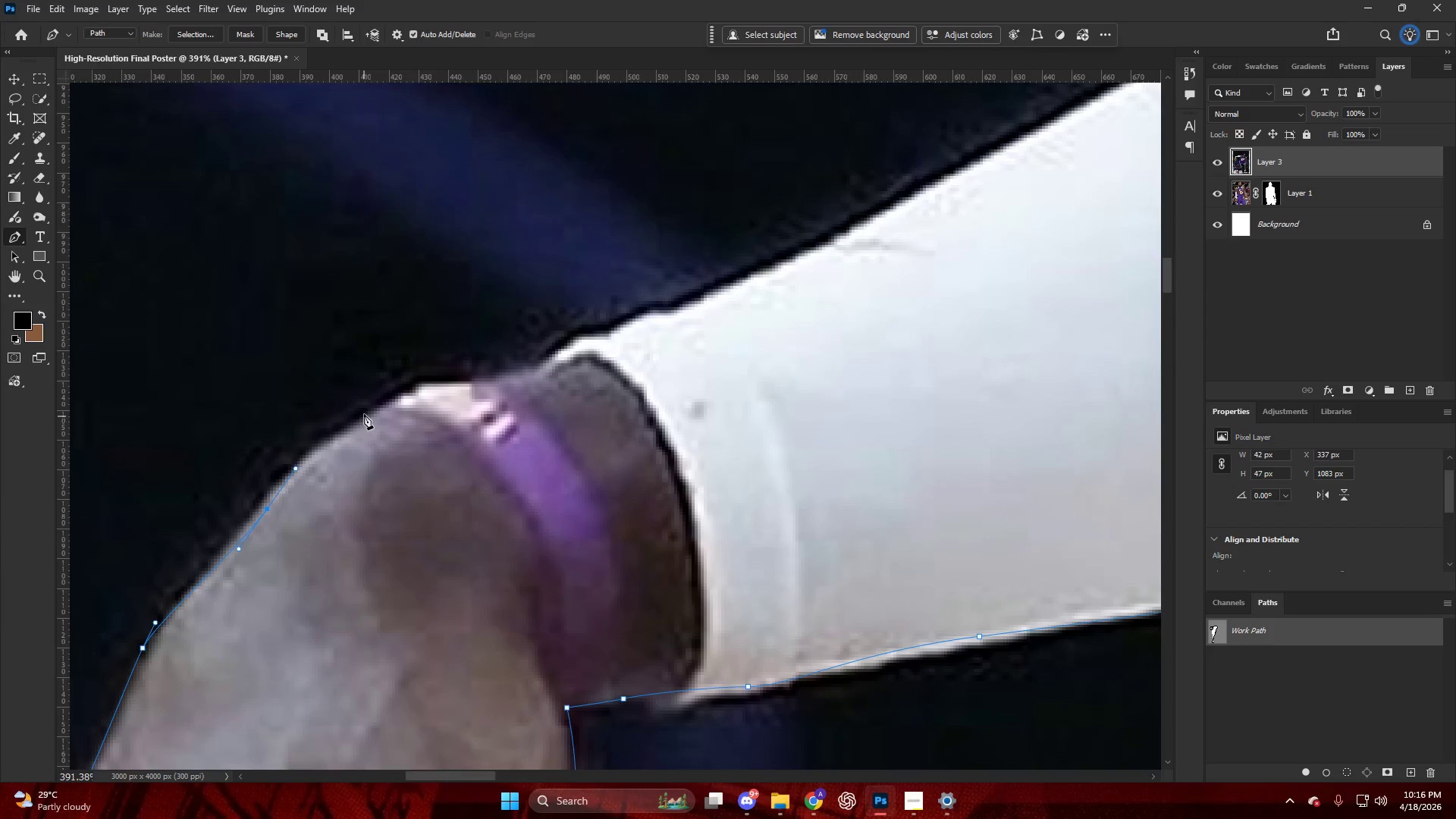 
left_click_drag(start_coordinate=[364, 413], to_coordinate=[391, 392])
 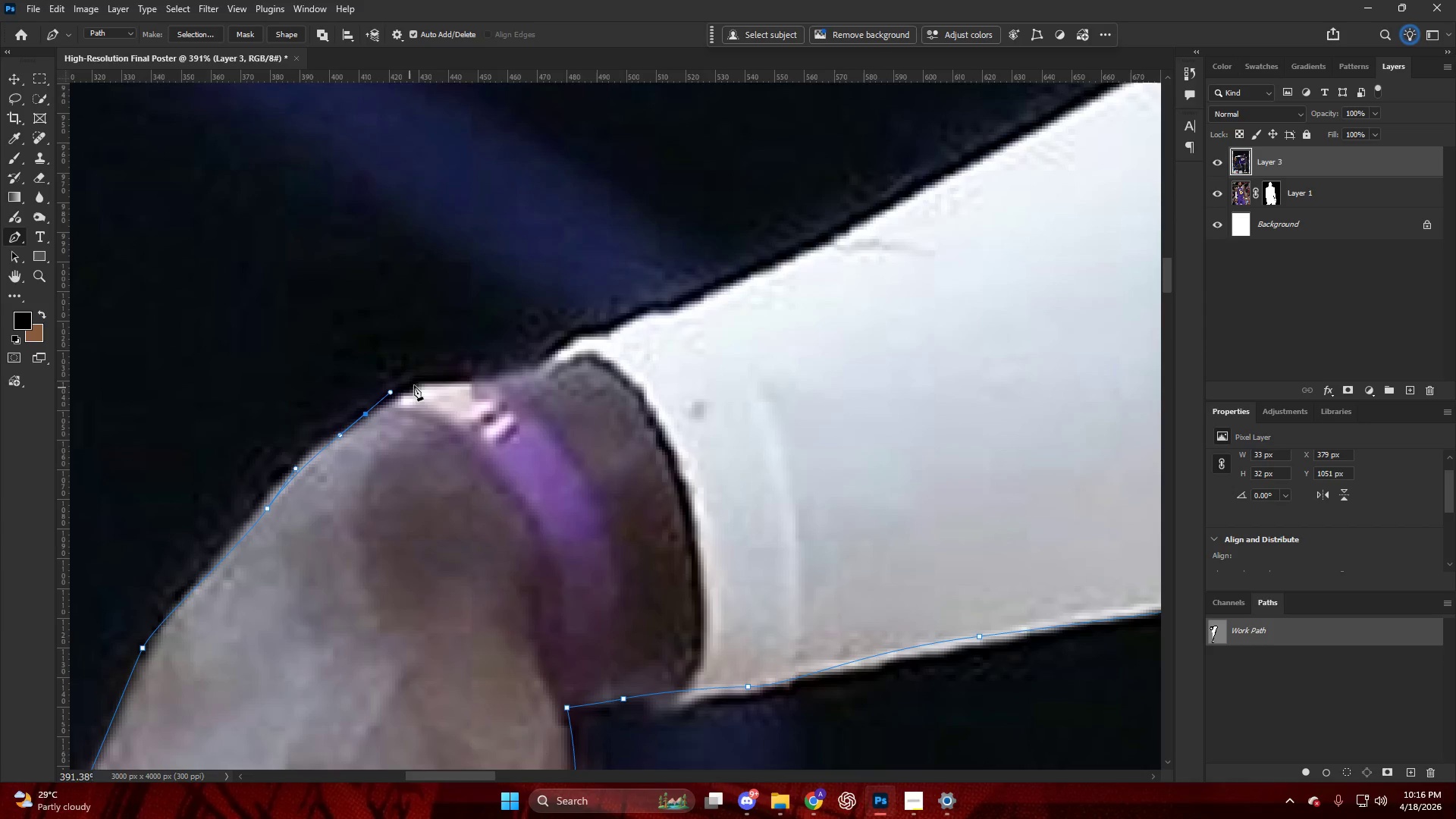 
left_click_drag(start_coordinate=[416, 384], to_coordinate=[421, 383])
 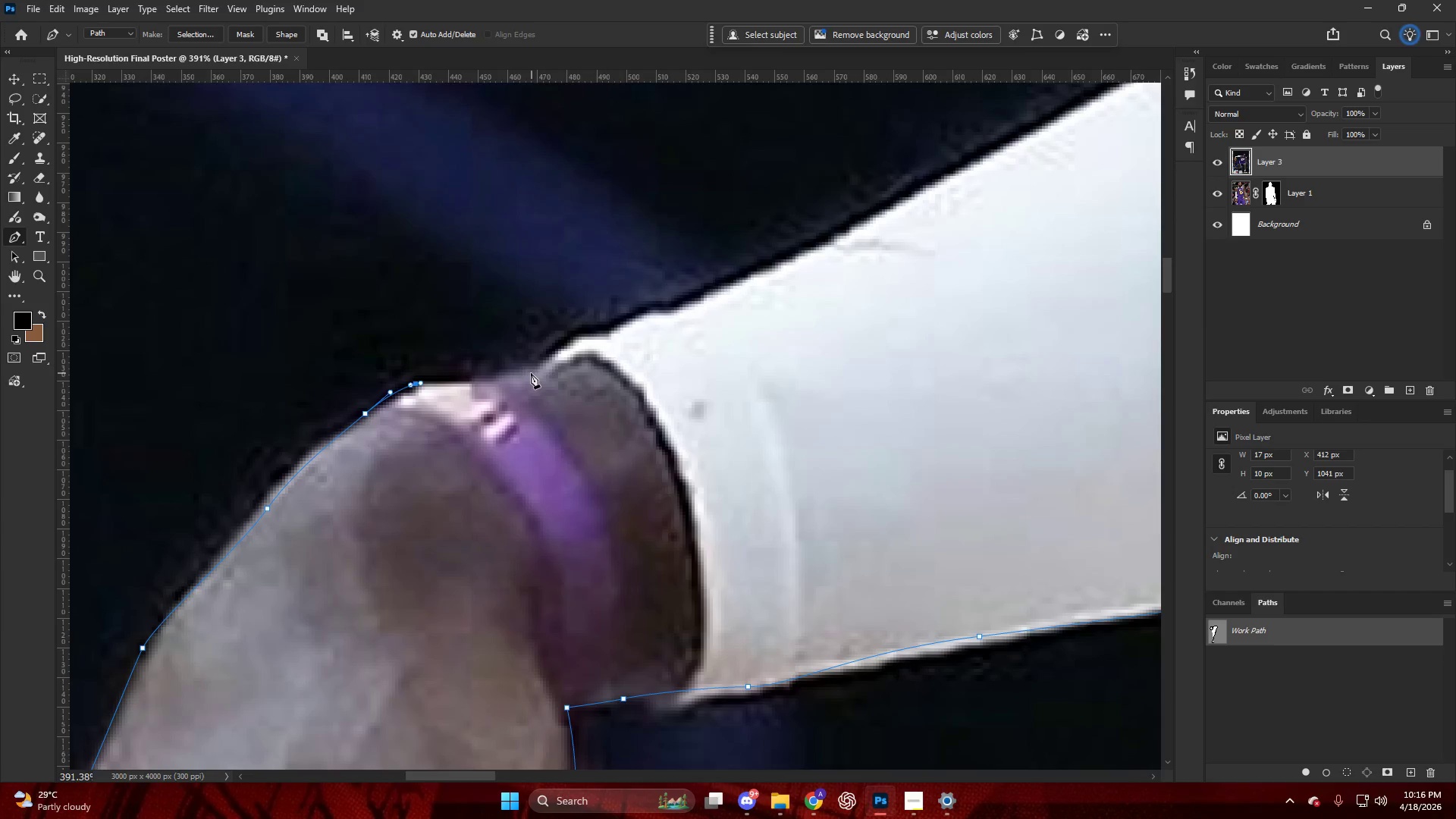 
left_click_drag(start_coordinate=[529, 372], to_coordinate=[563, 359])
 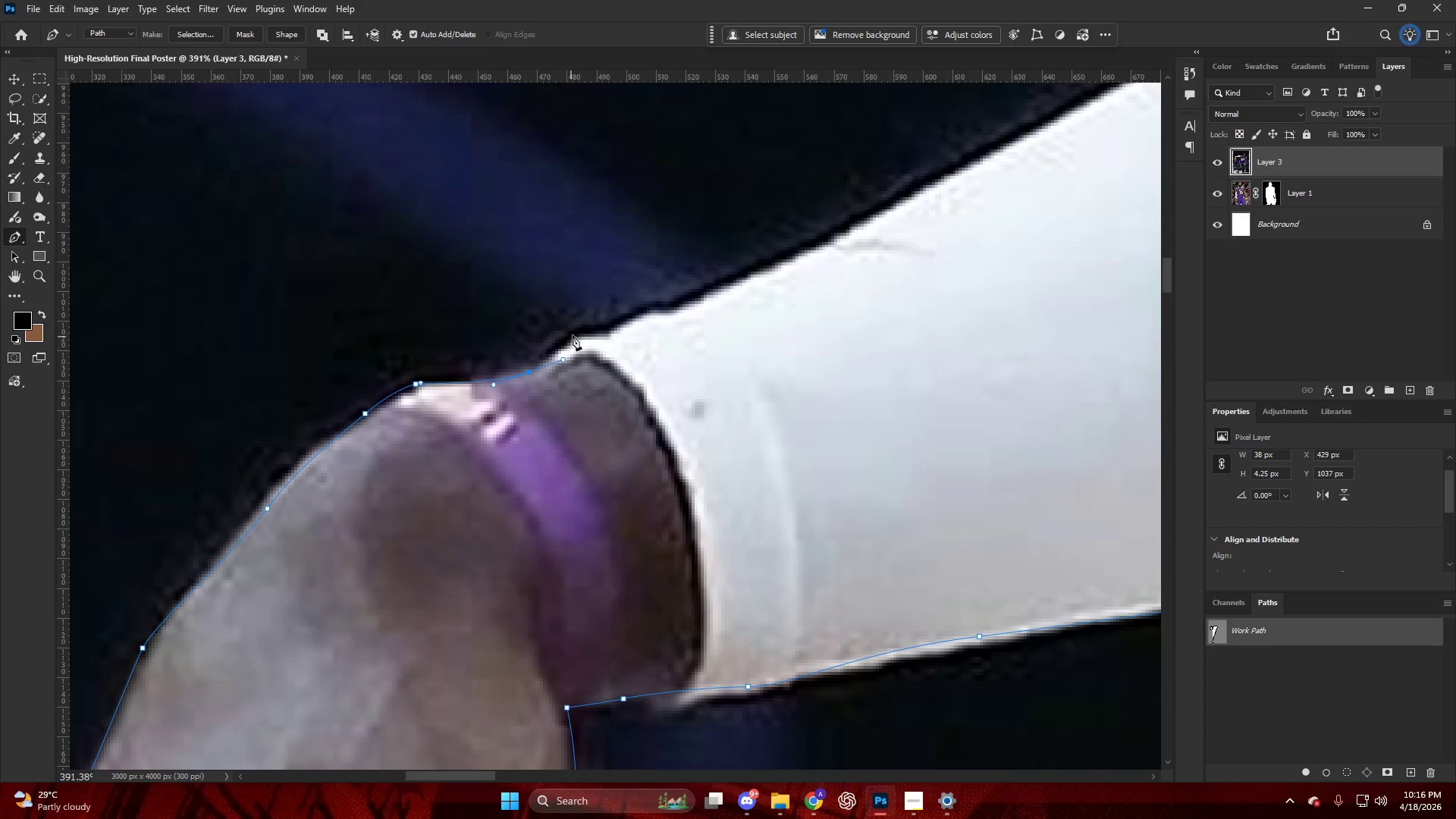 
left_click_drag(start_coordinate=[577, 331], to_coordinate=[587, 327])
 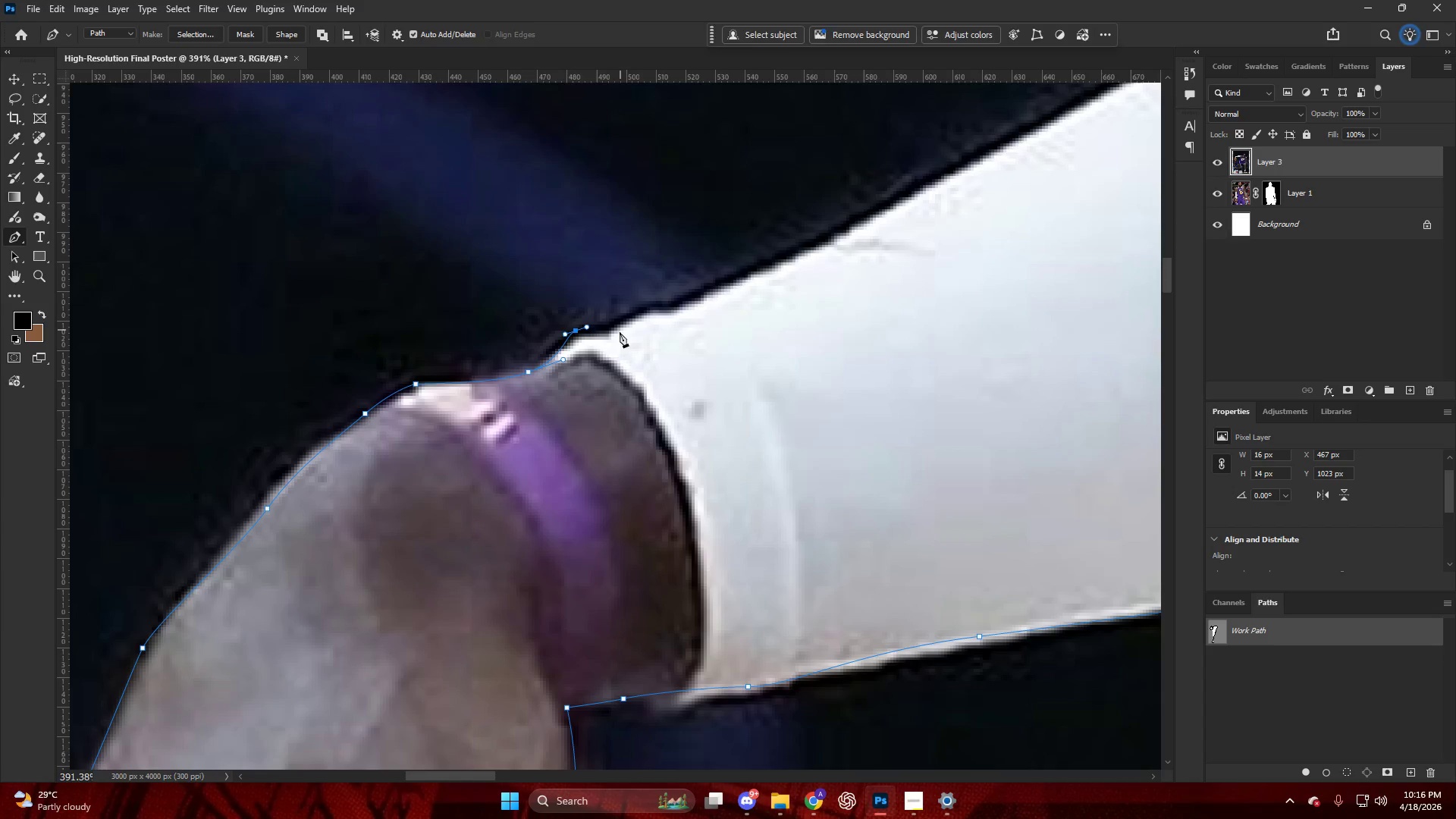 
left_click_drag(start_coordinate=[619, 333], to_coordinate=[622, 329])
 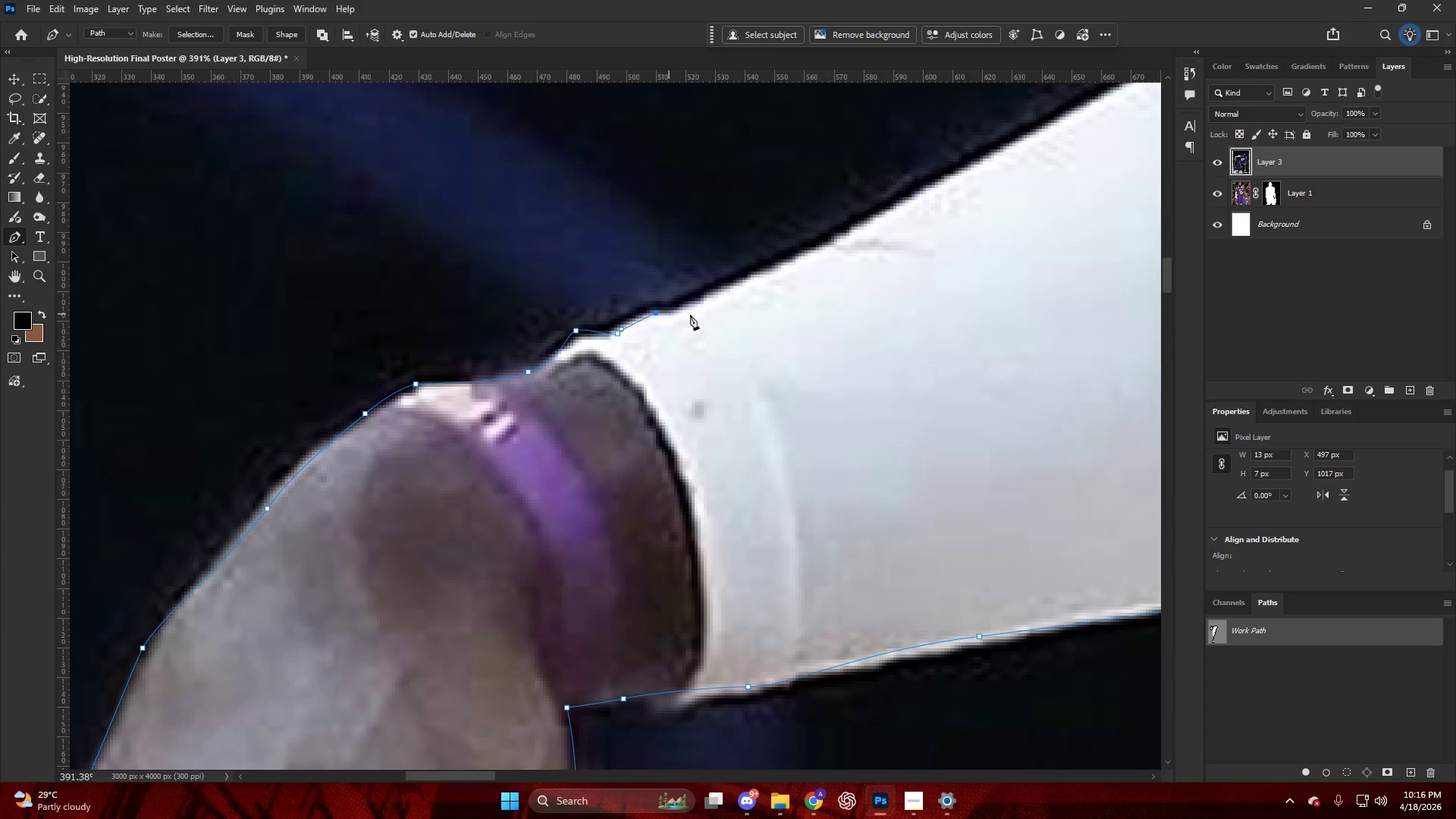 
triple_click([704, 299])
 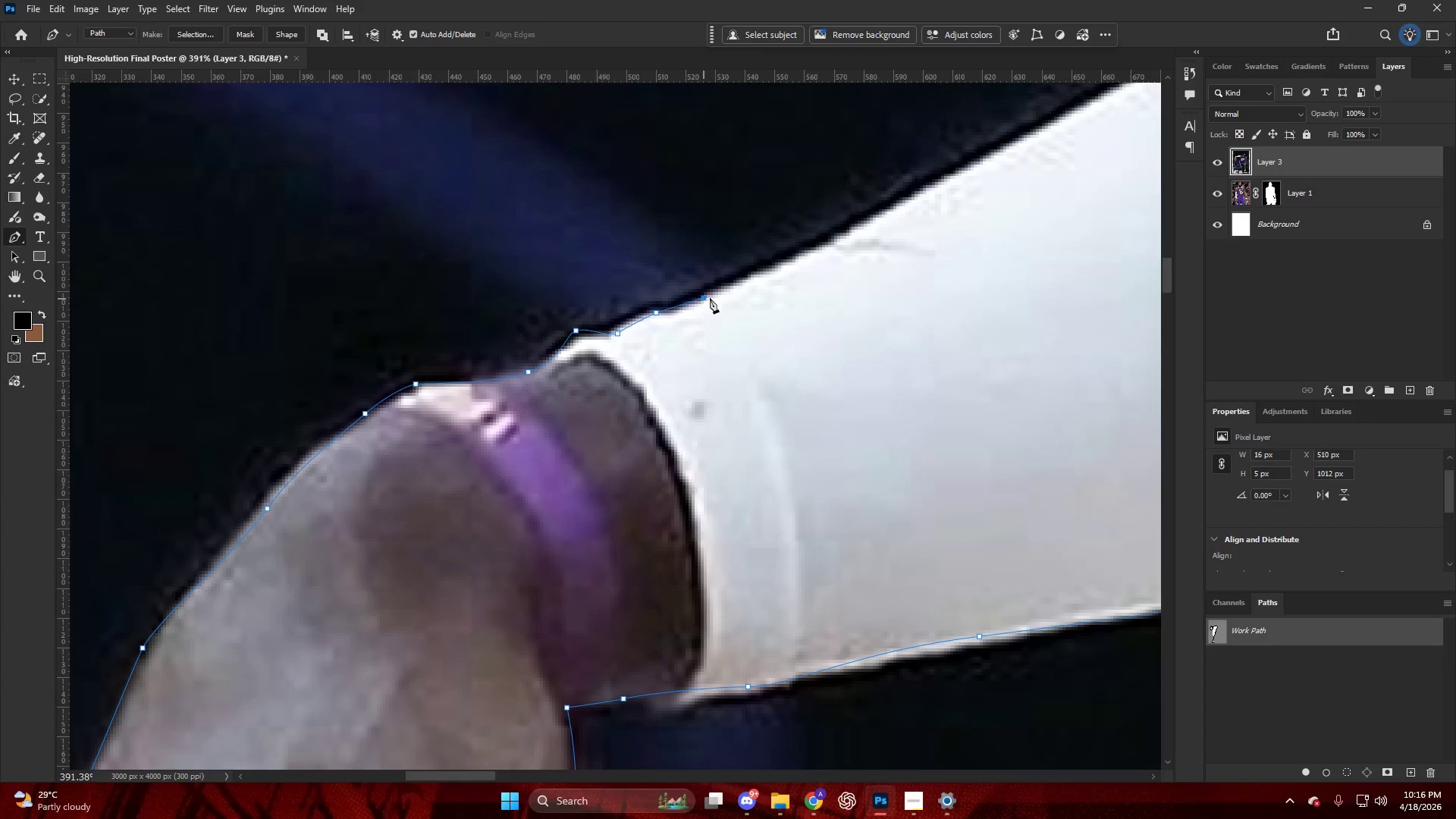 
hold_key(key=AltLeft, duration=0.47)
 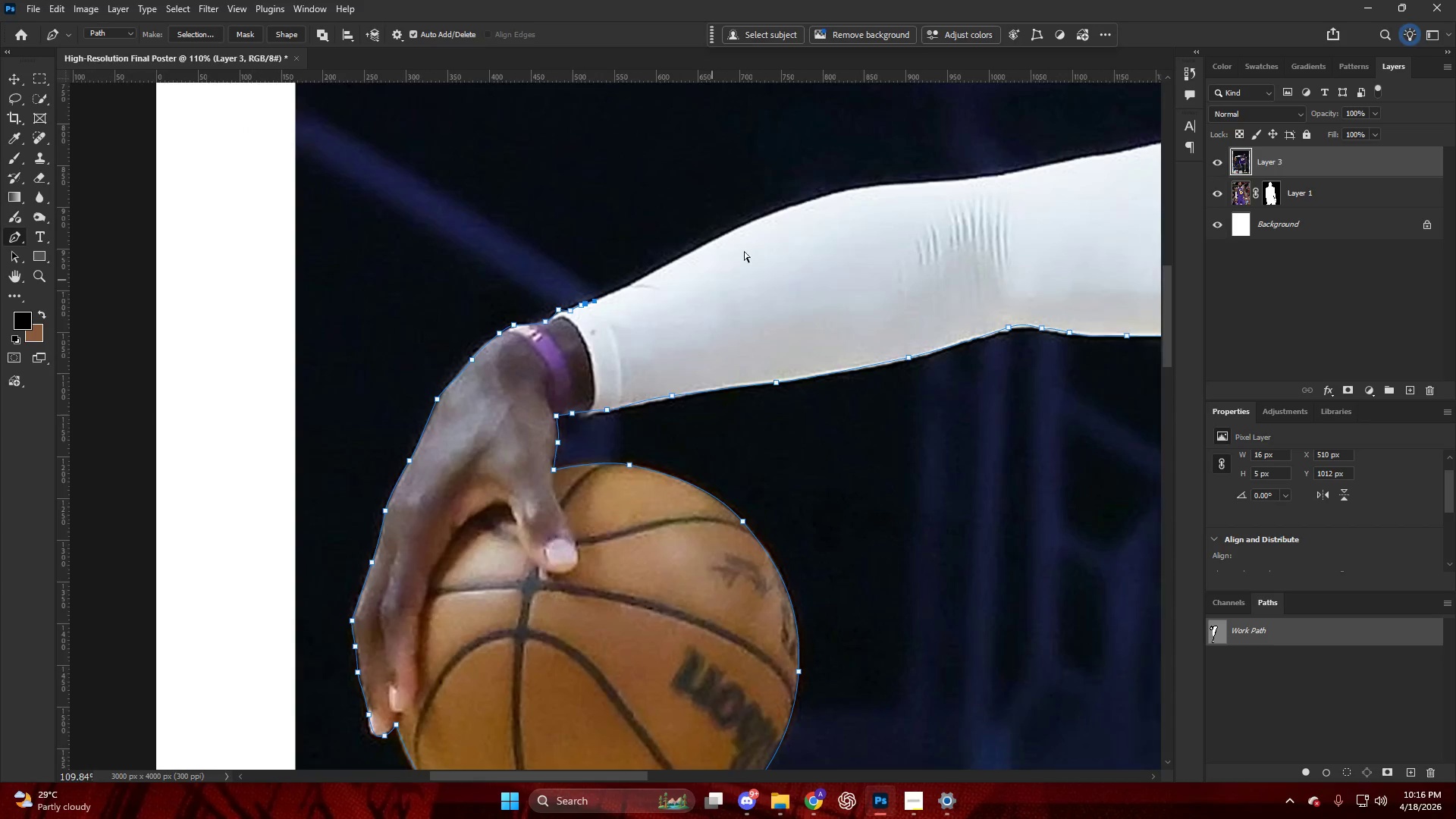 
key(Control+ControlLeft)
 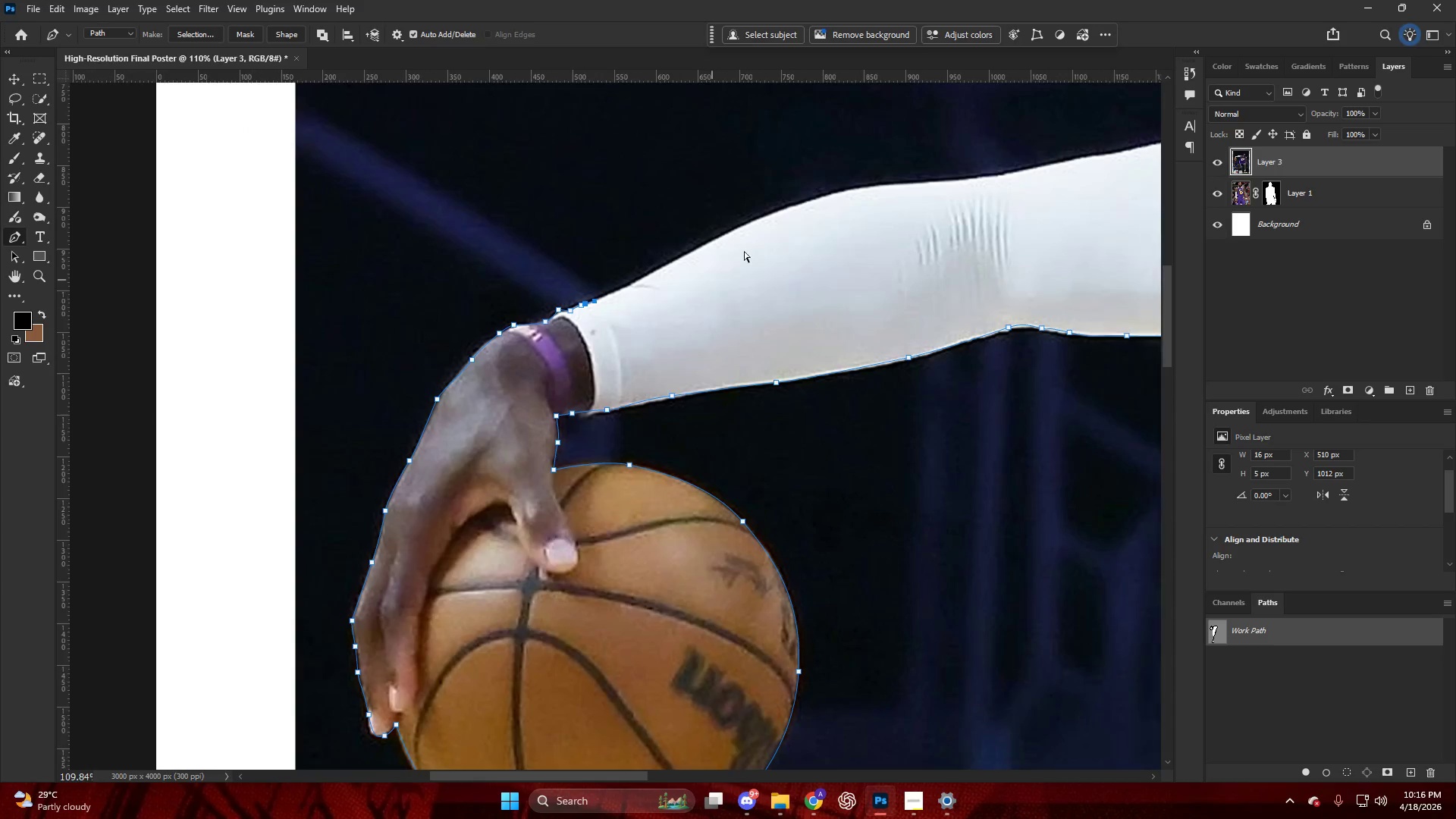 
hold_key(key=AltLeft, duration=0.62)
scroll: coordinate [647, 258], scroll_direction: down, amount: 11.0
 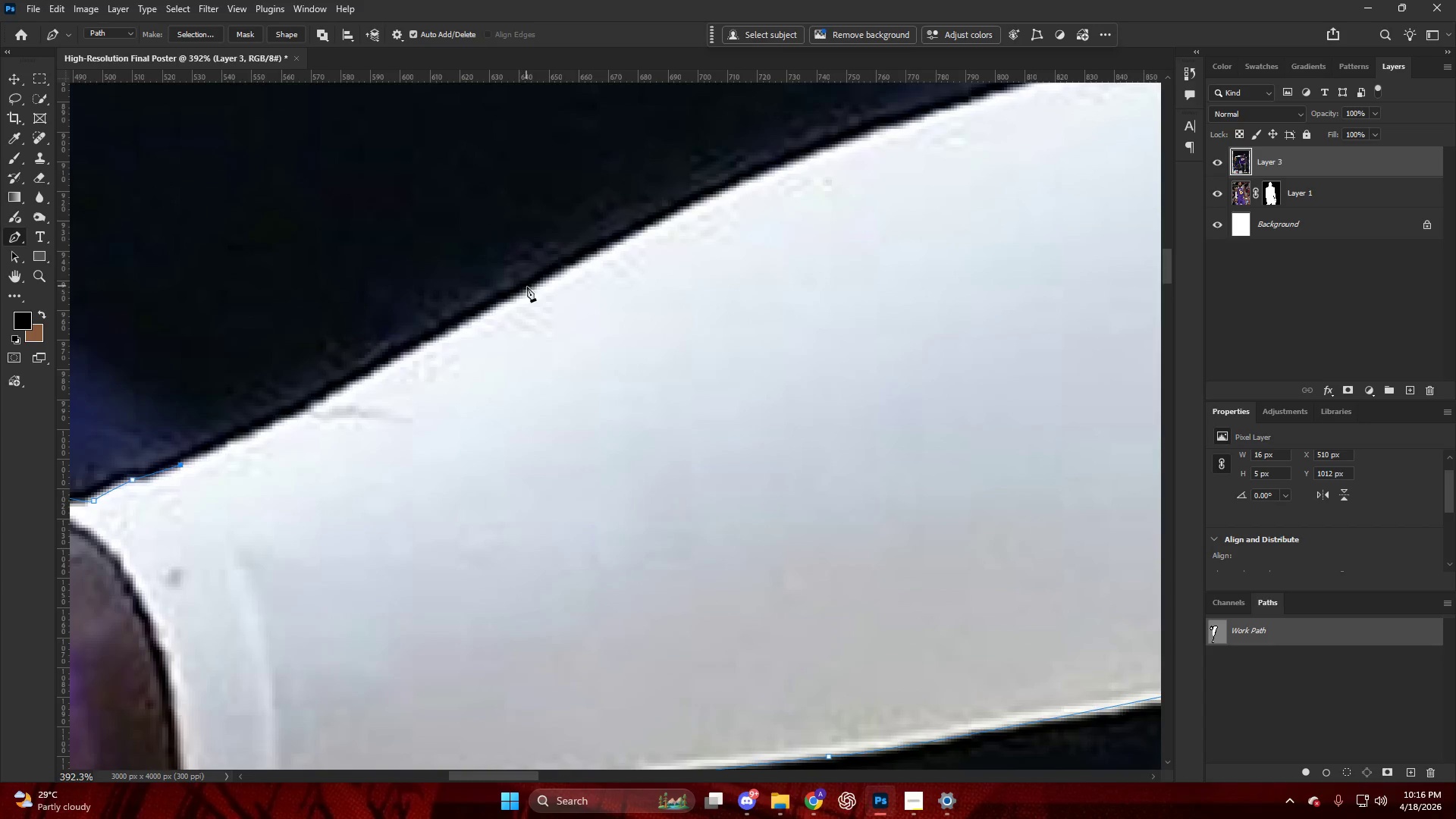 
left_click_drag(start_coordinate=[537, 287], to_coordinate=[620, 239])
 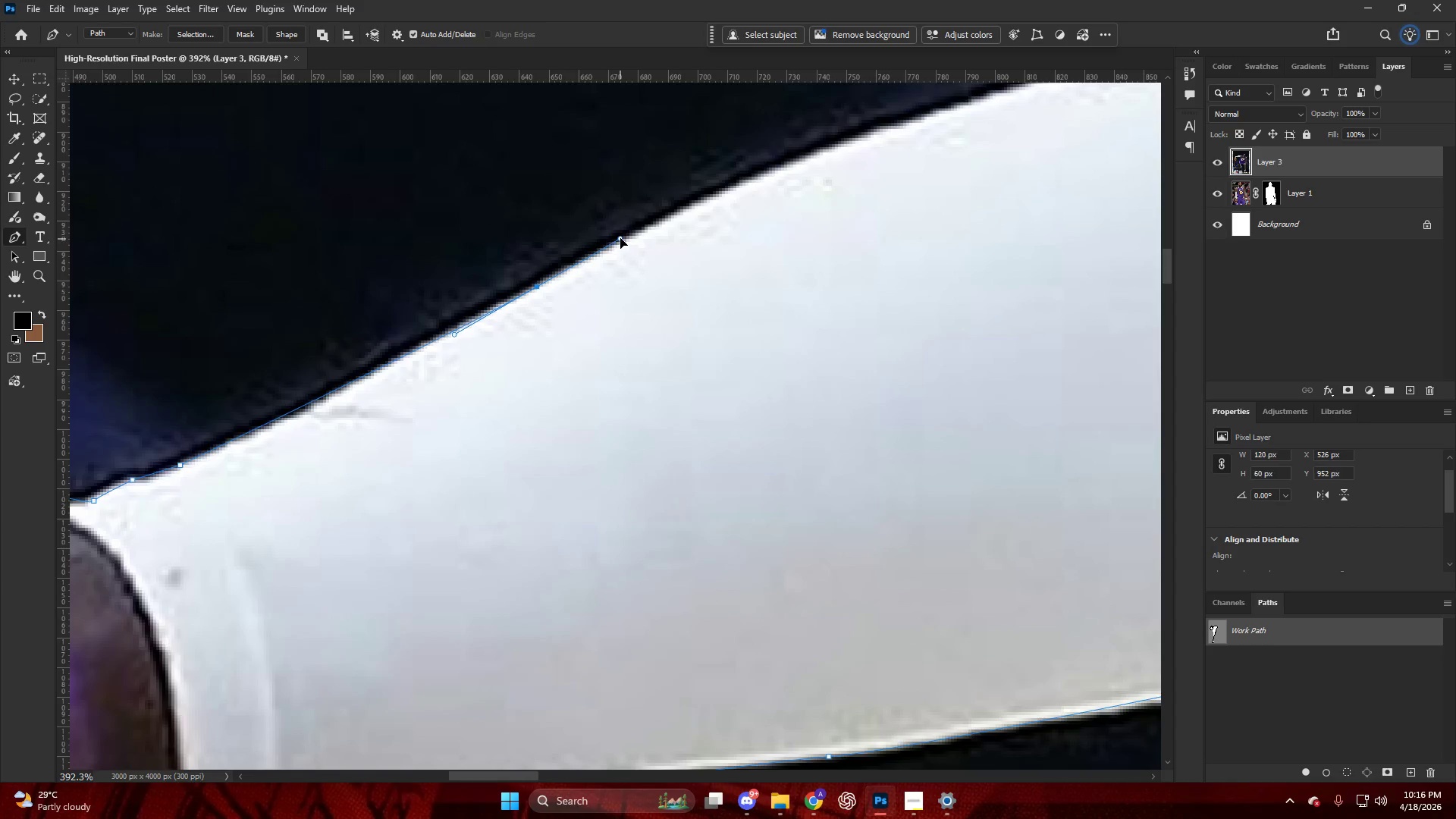 
hold_key(key=AltLeft, duration=0.38)
 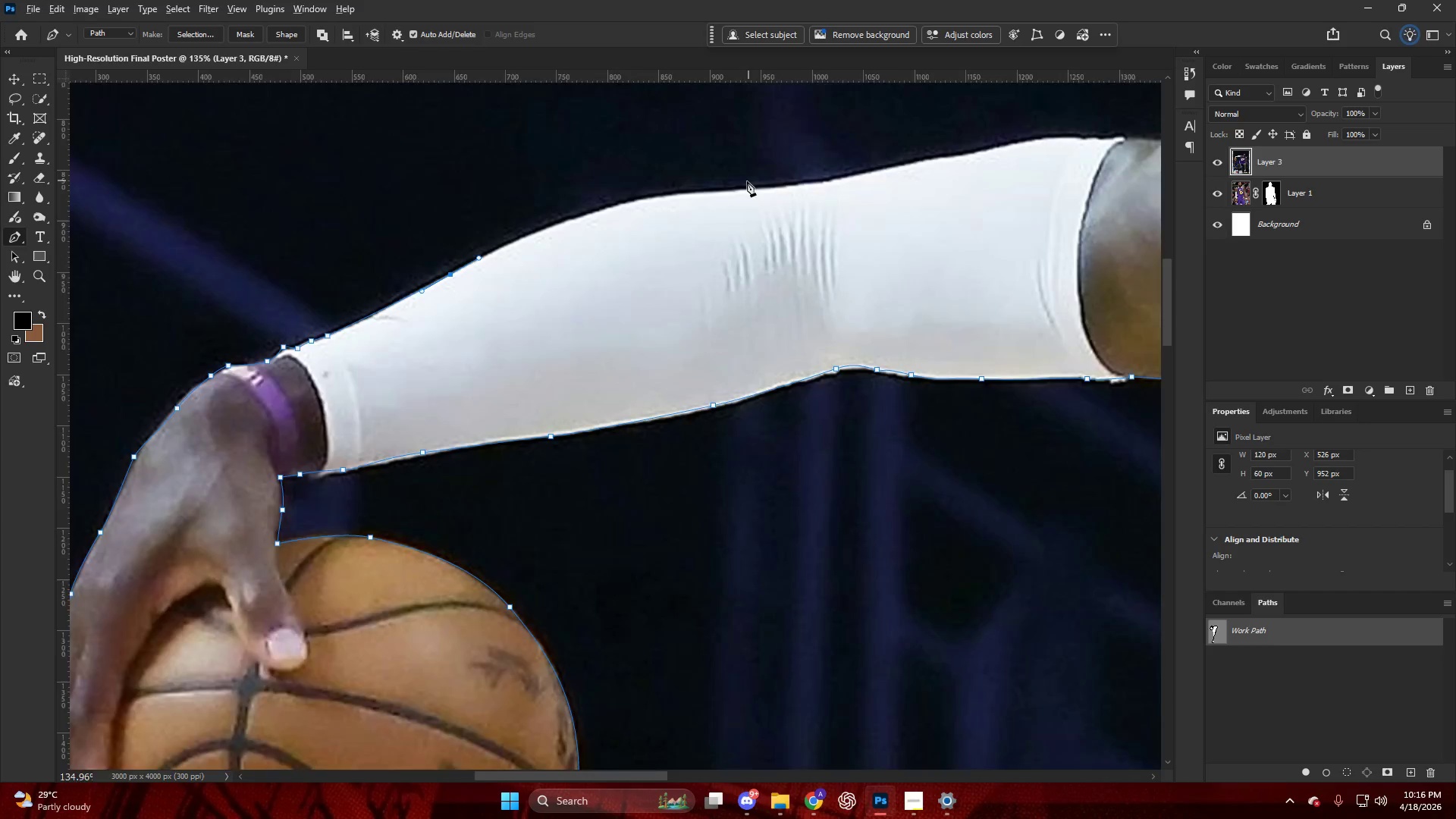 
key(Control+ControlLeft)
 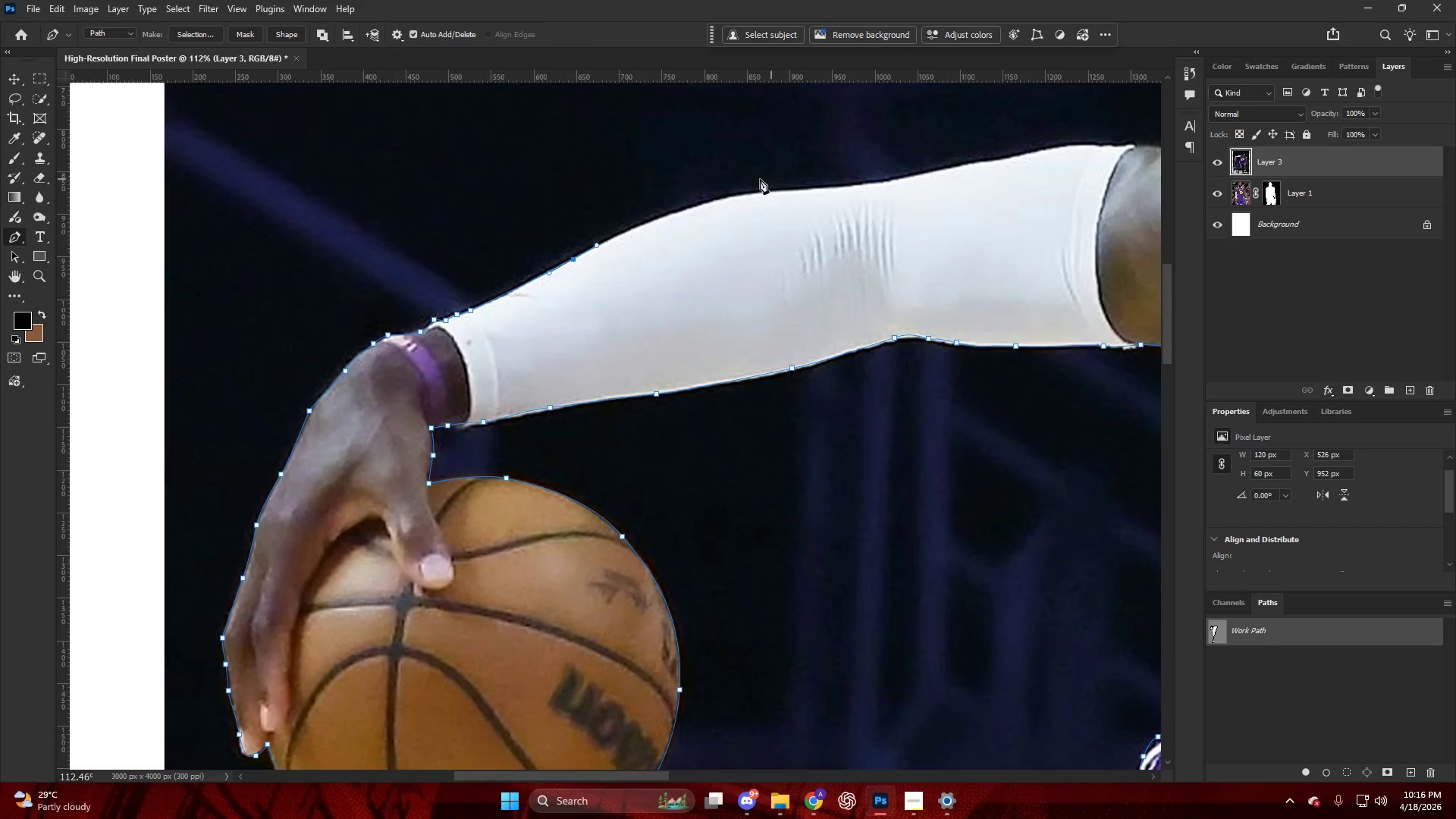 
hold_key(key=AltLeft, duration=0.47)
scroll: coordinate [678, 206], scroll_direction: down, amount: 10.0
 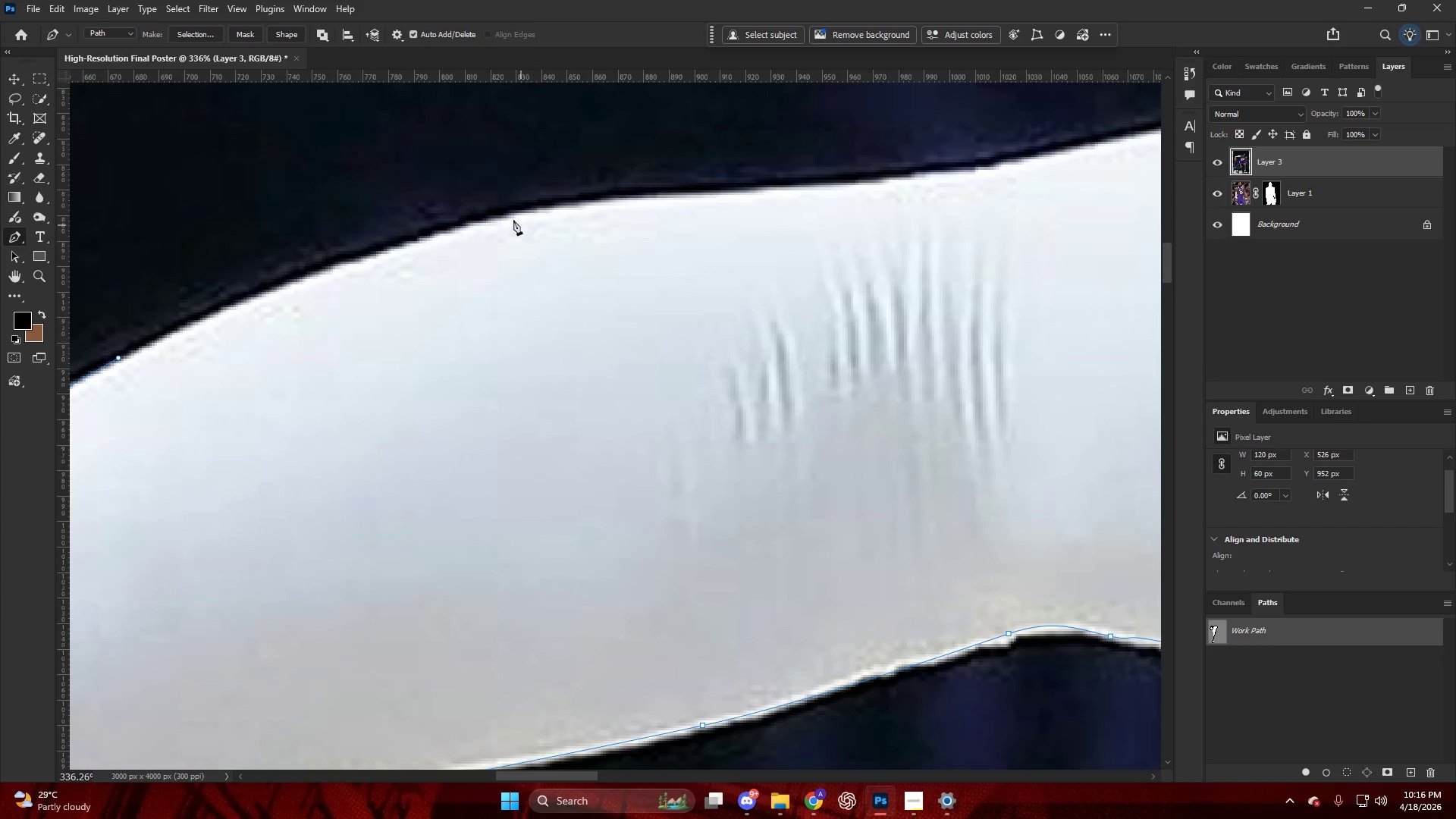 
left_click_drag(start_coordinate=[508, 217], to_coordinate=[604, 197])
 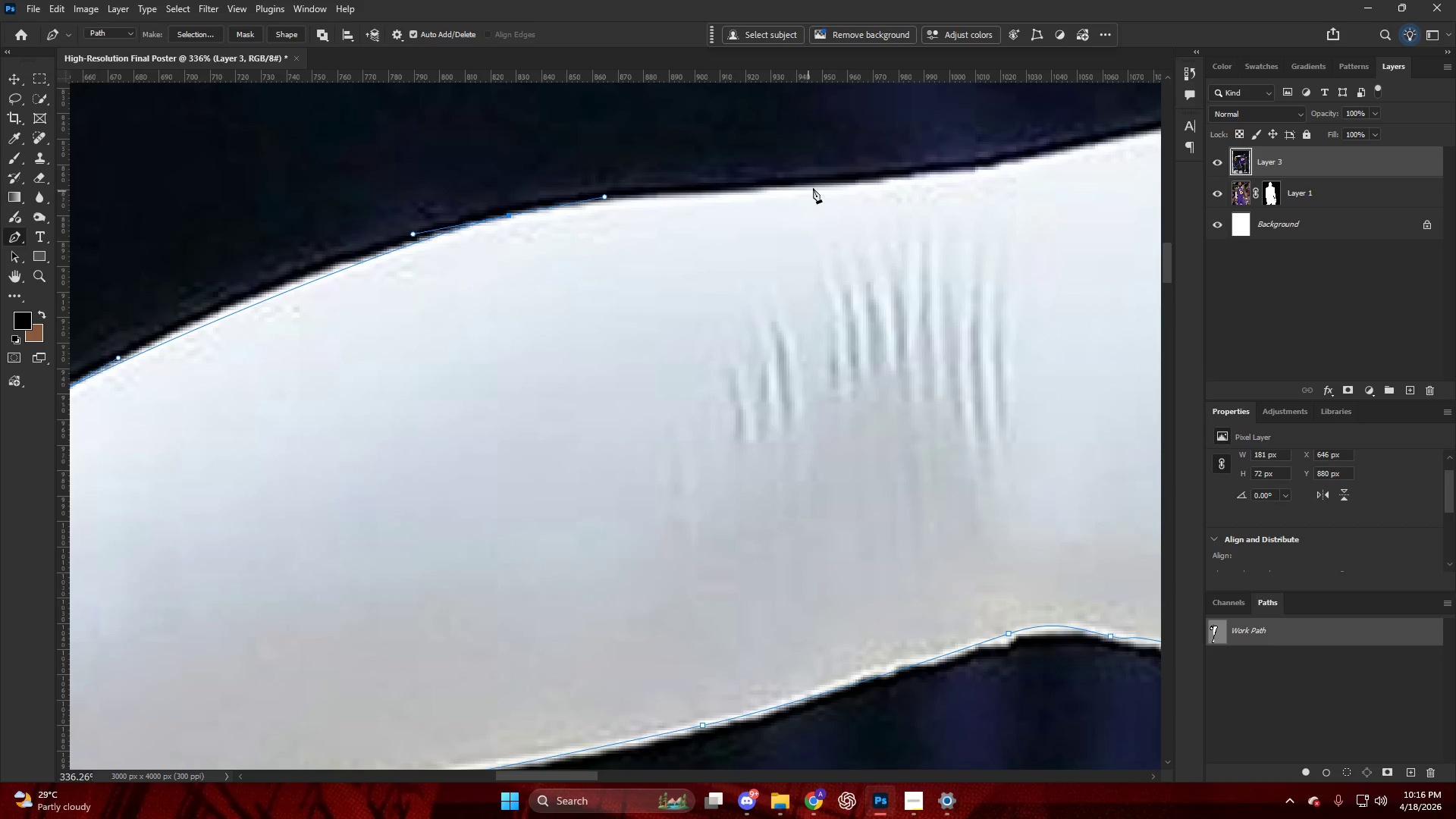 
left_click_drag(start_coordinate=[819, 188], to_coordinate=[911, 175])
 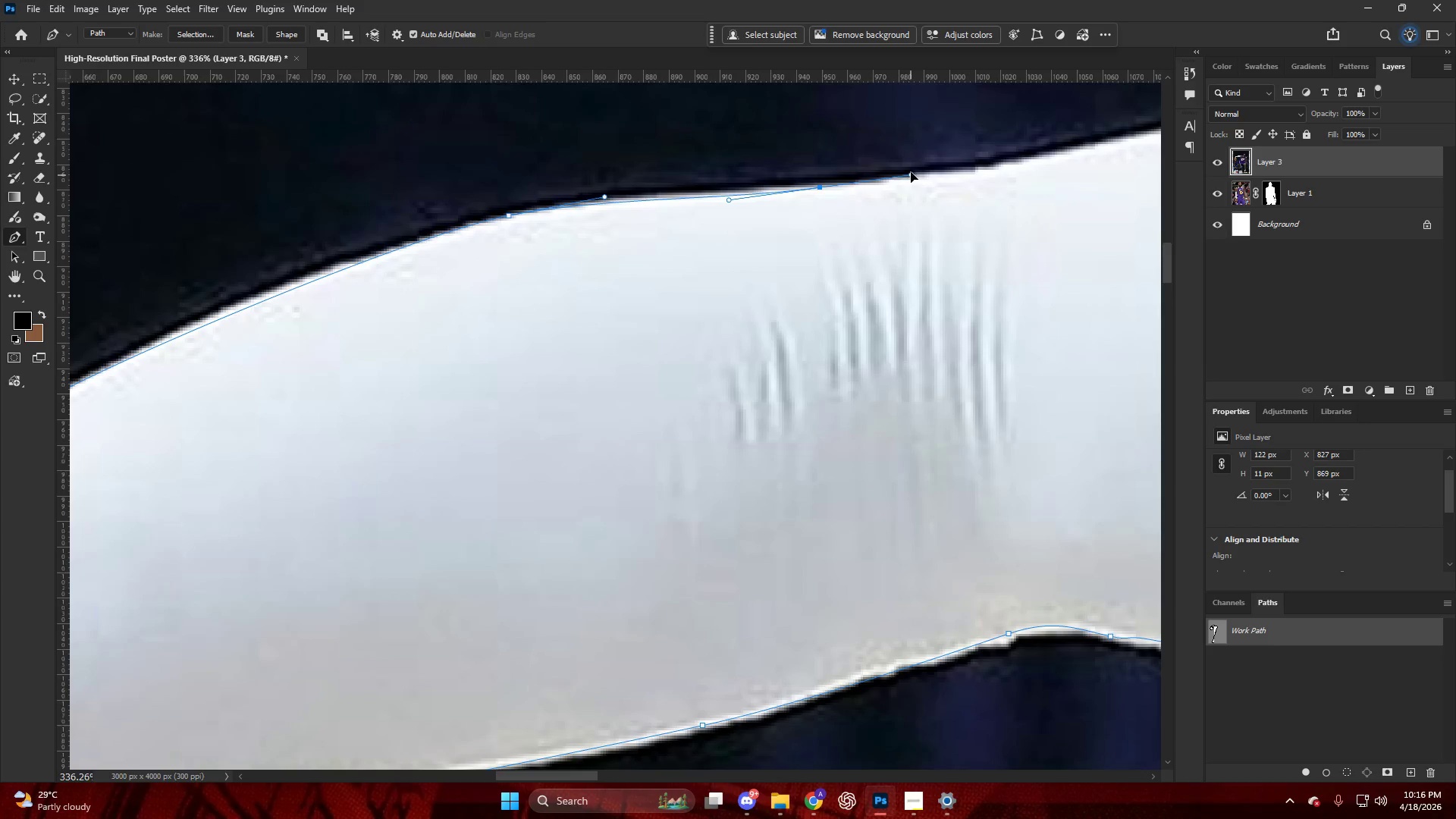 
hold_key(key=AltLeft, duration=0.69)
hold_key(key=ControlLeft, duration=0.41)
scroll: coordinate [793, 234], scroll_direction: down, amount: 44.0
 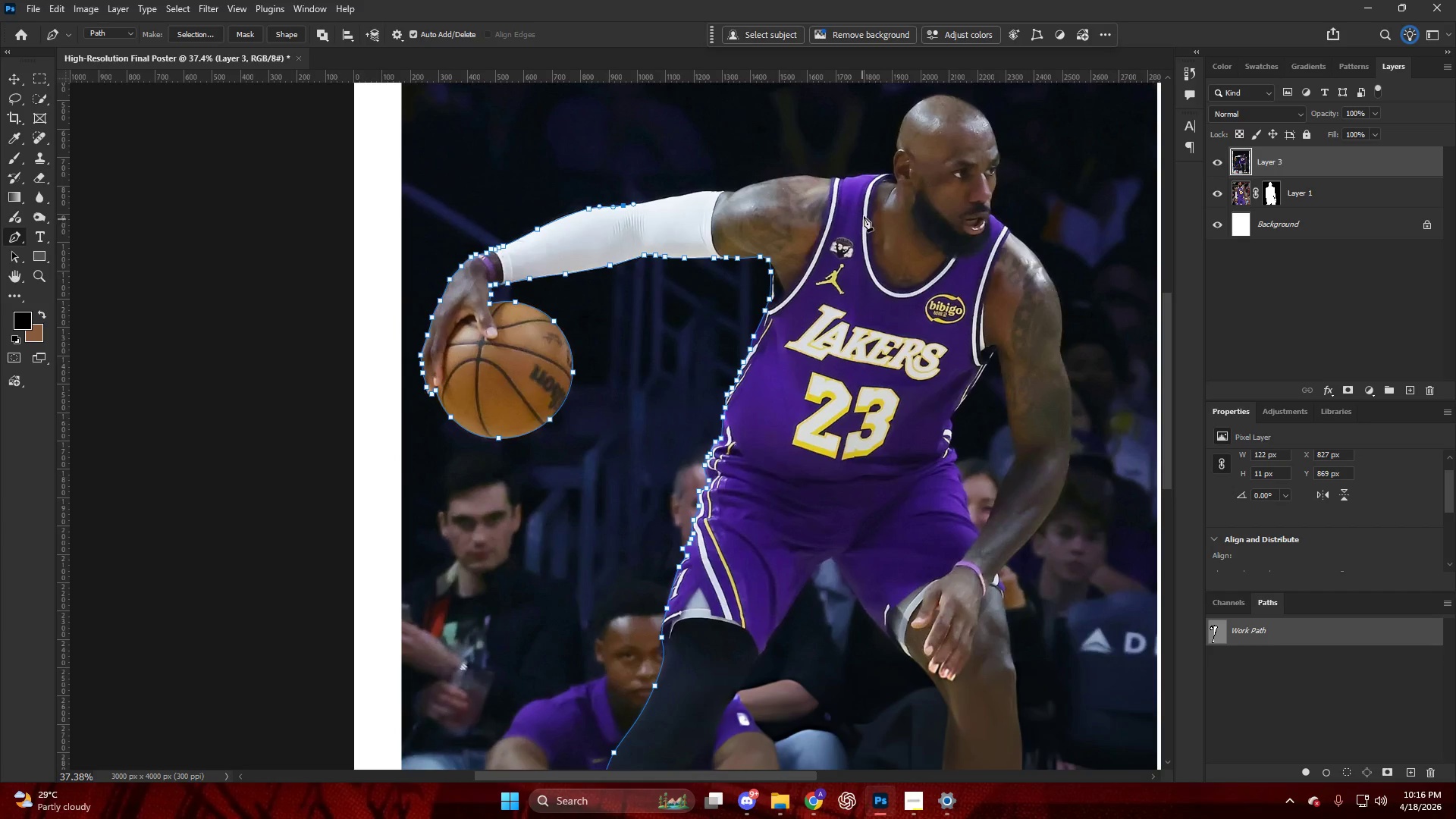 
hold_key(key=AltLeft, duration=1.53)
scroll: coordinate [857, 217], scroll_direction: up, amount: 15.0
 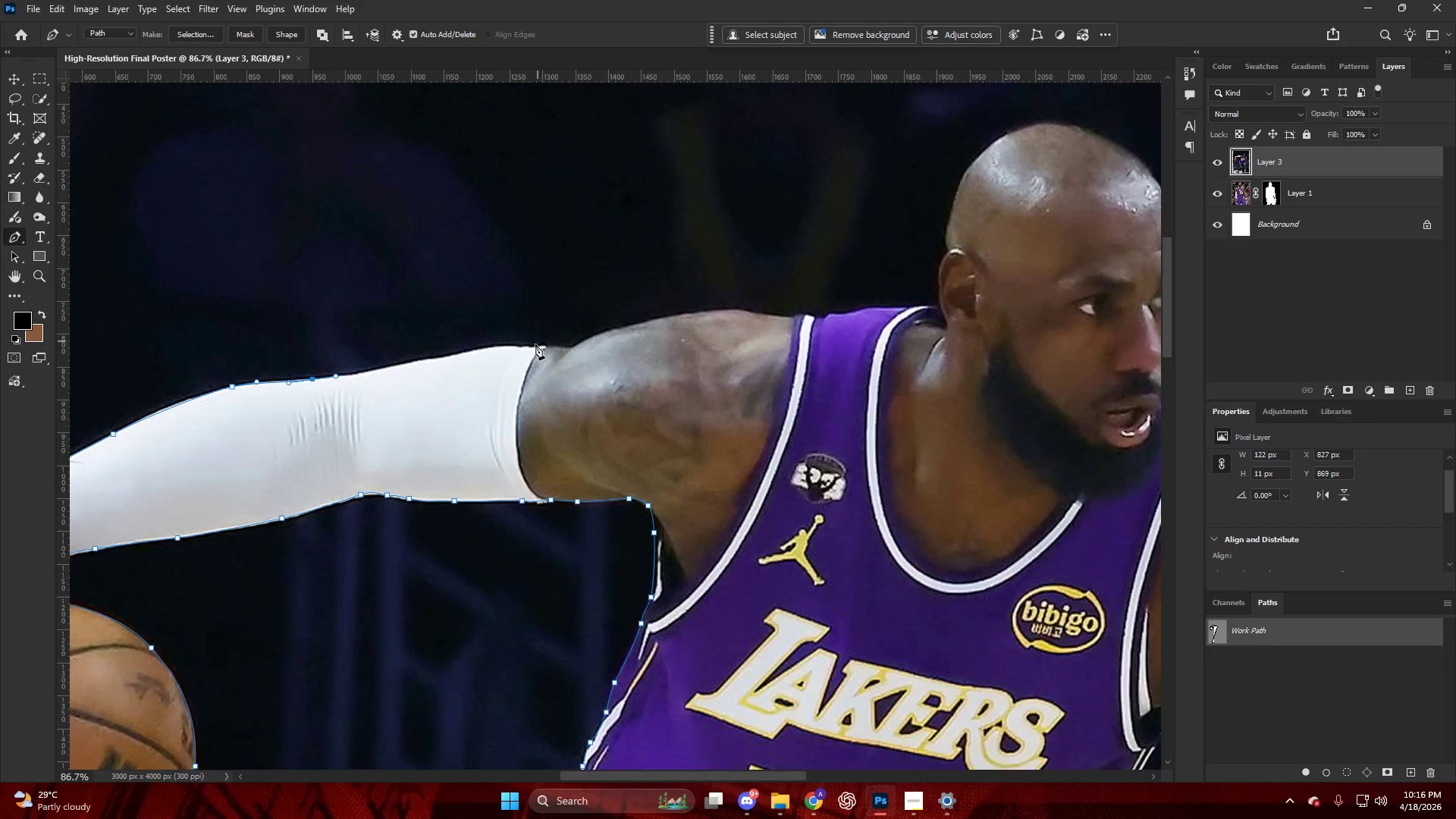 
hold_key(key=AltLeft, duration=0.73)
 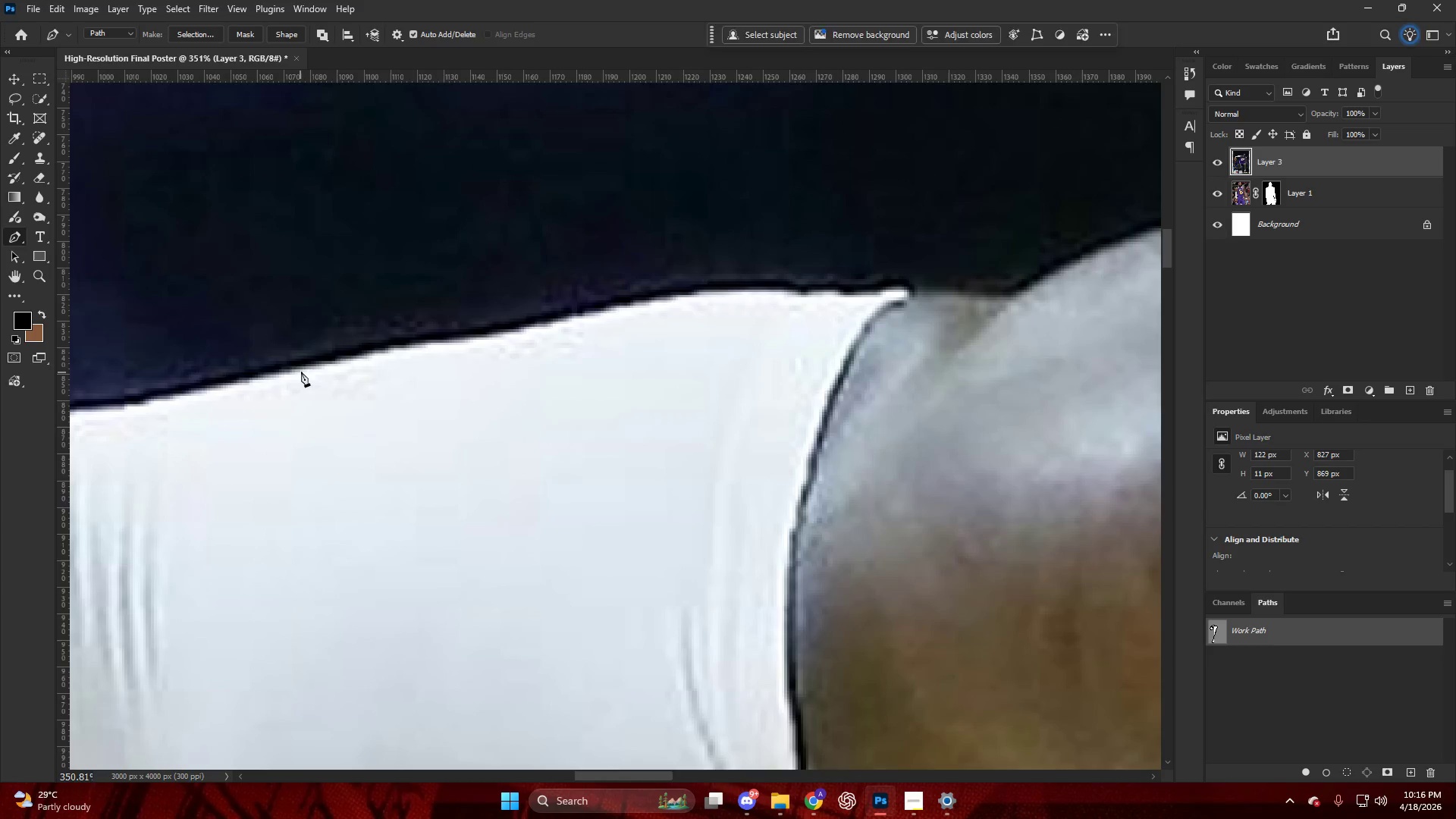 
left_click_drag(start_coordinate=[304, 369], to_coordinate=[416, 343])
 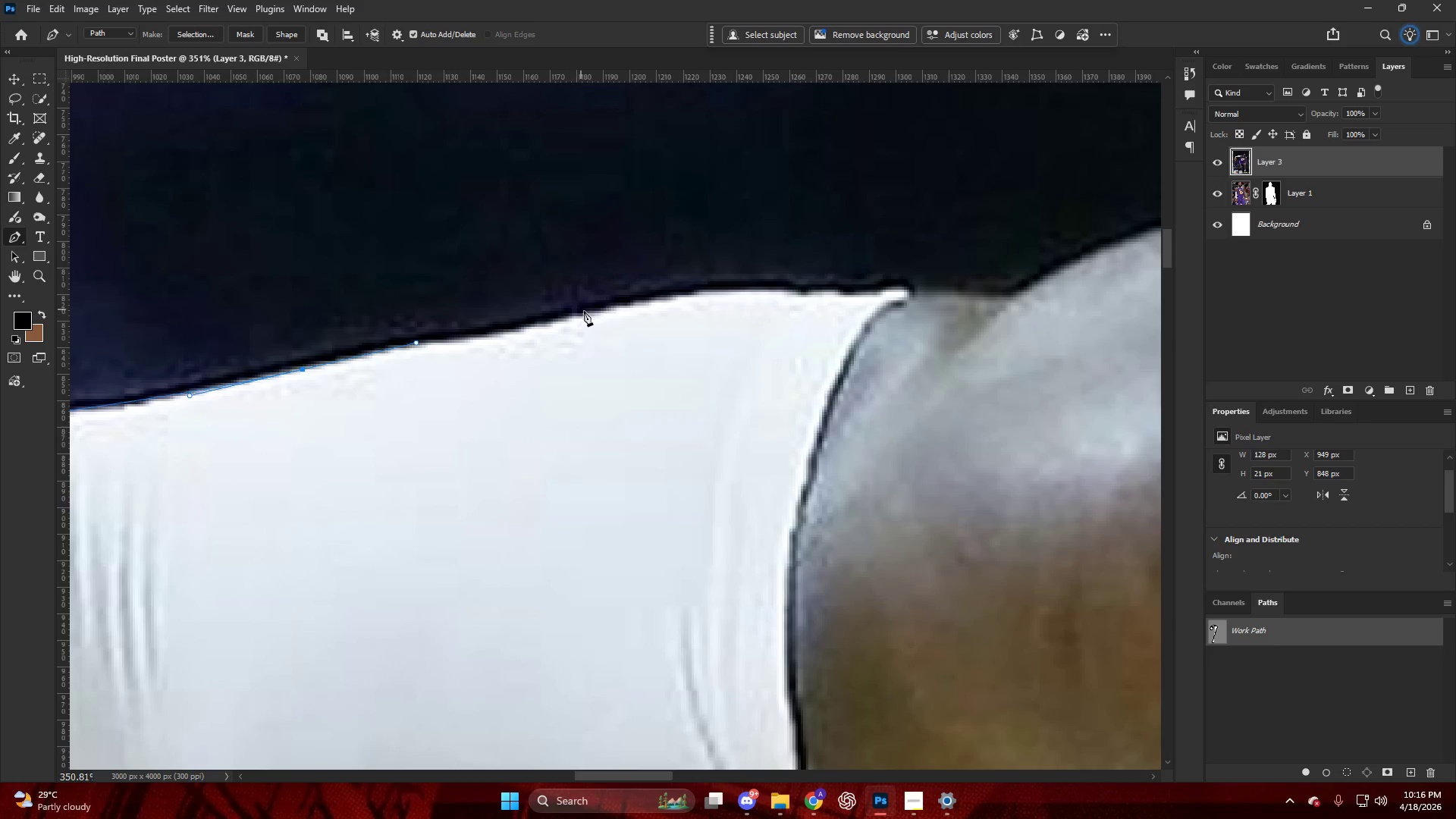 
scroll: coordinate [300, 370], scroll_direction: up, amount: 15.0
 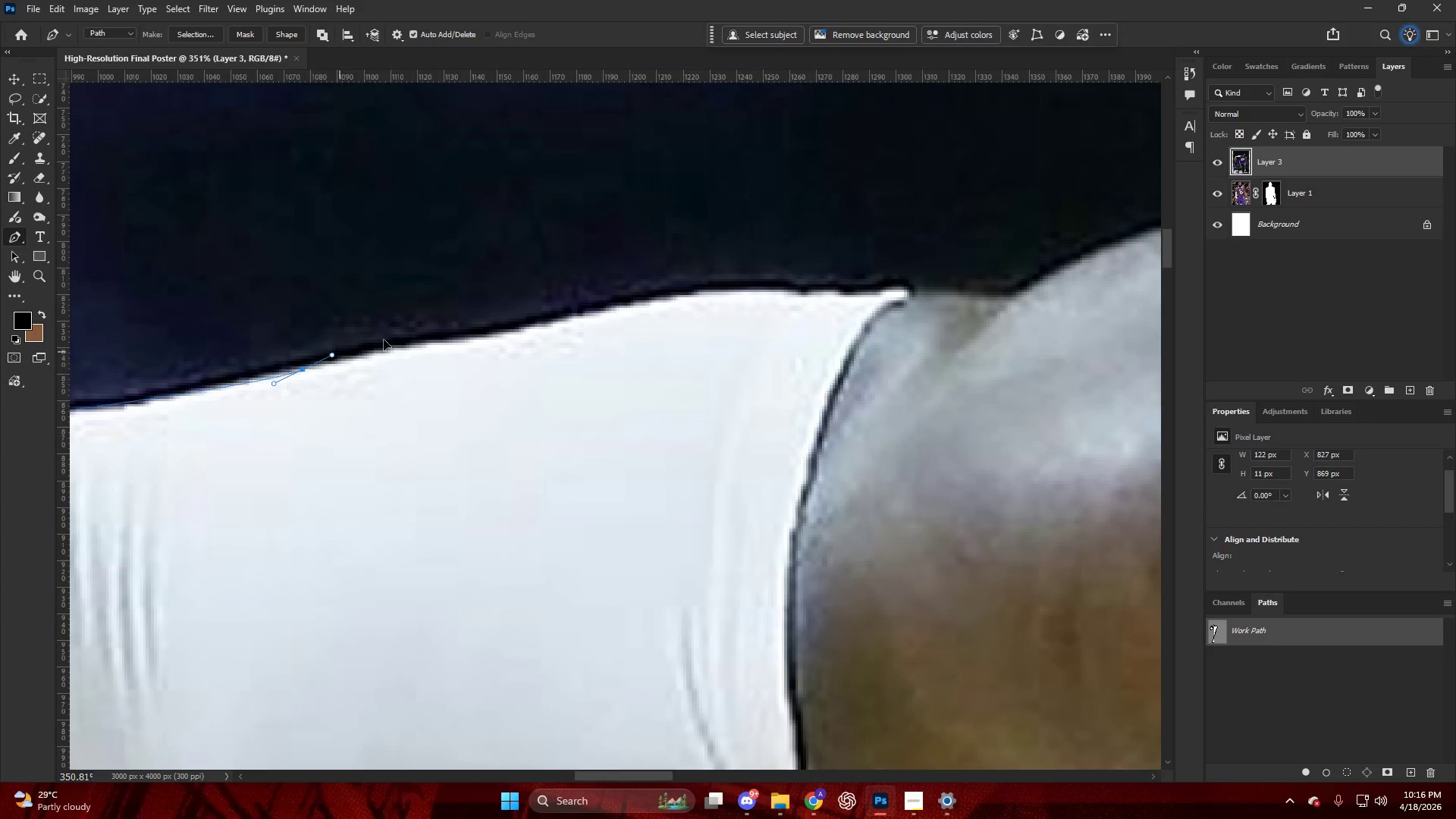 
left_click_drag(start_coordinate=[601, 309], to_coordinate=[672, 290])
 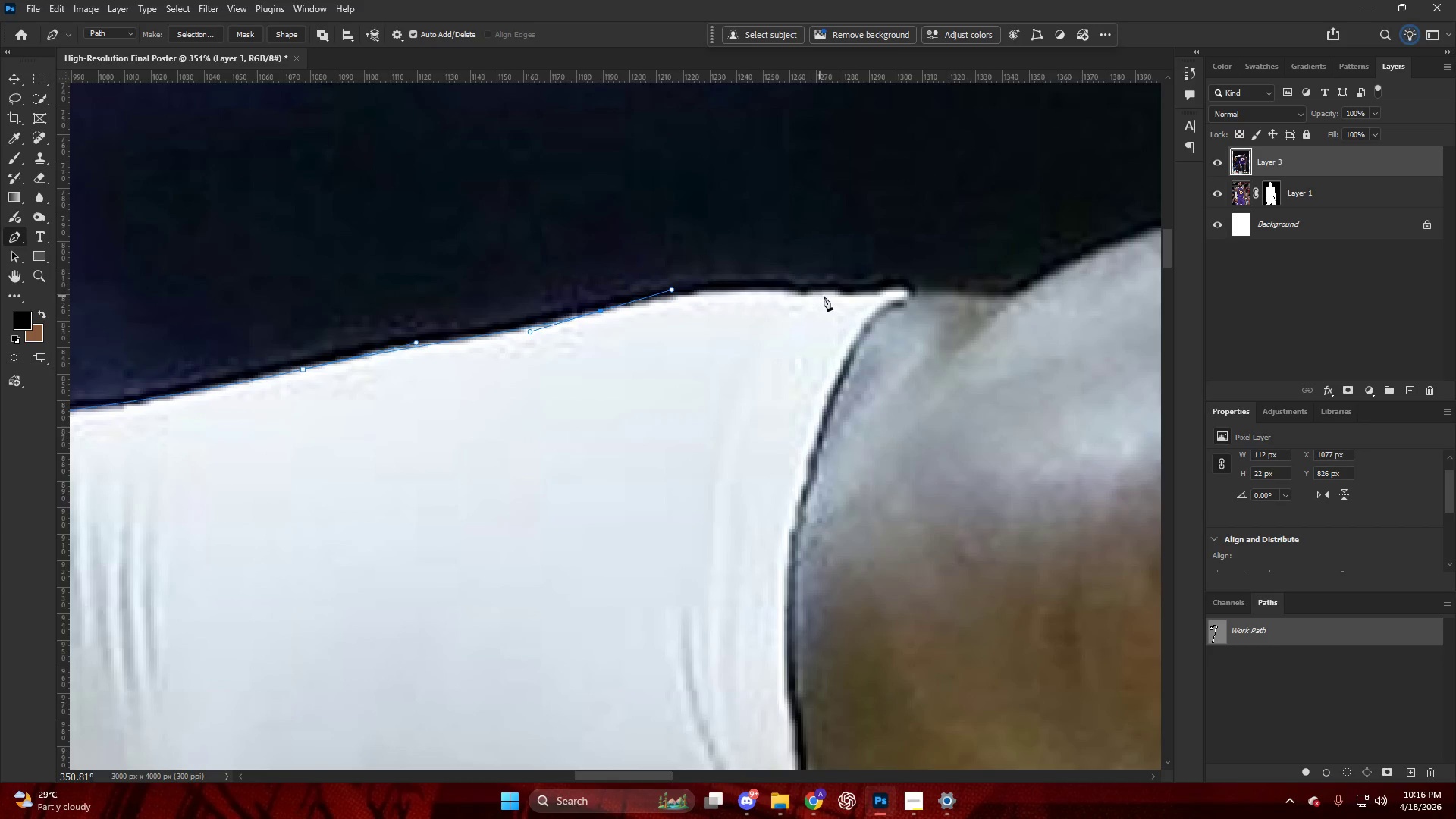 
left_click_drag(start_coordinate=[829, 296], to_coordinate=[891, 293])
 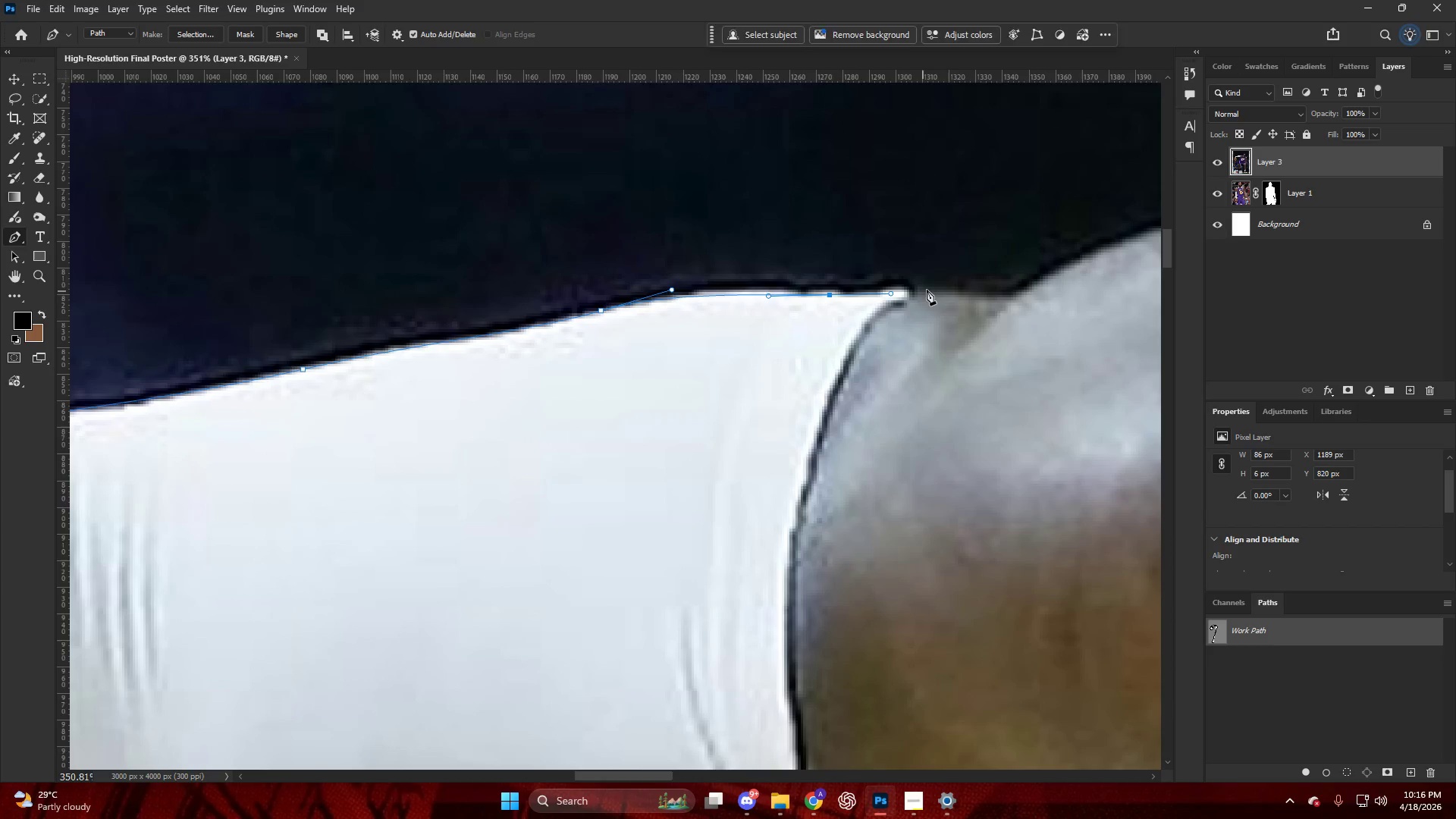 
left_click_drag(start_coordinate=[927, 290], to_coordinate=[948, 294])
 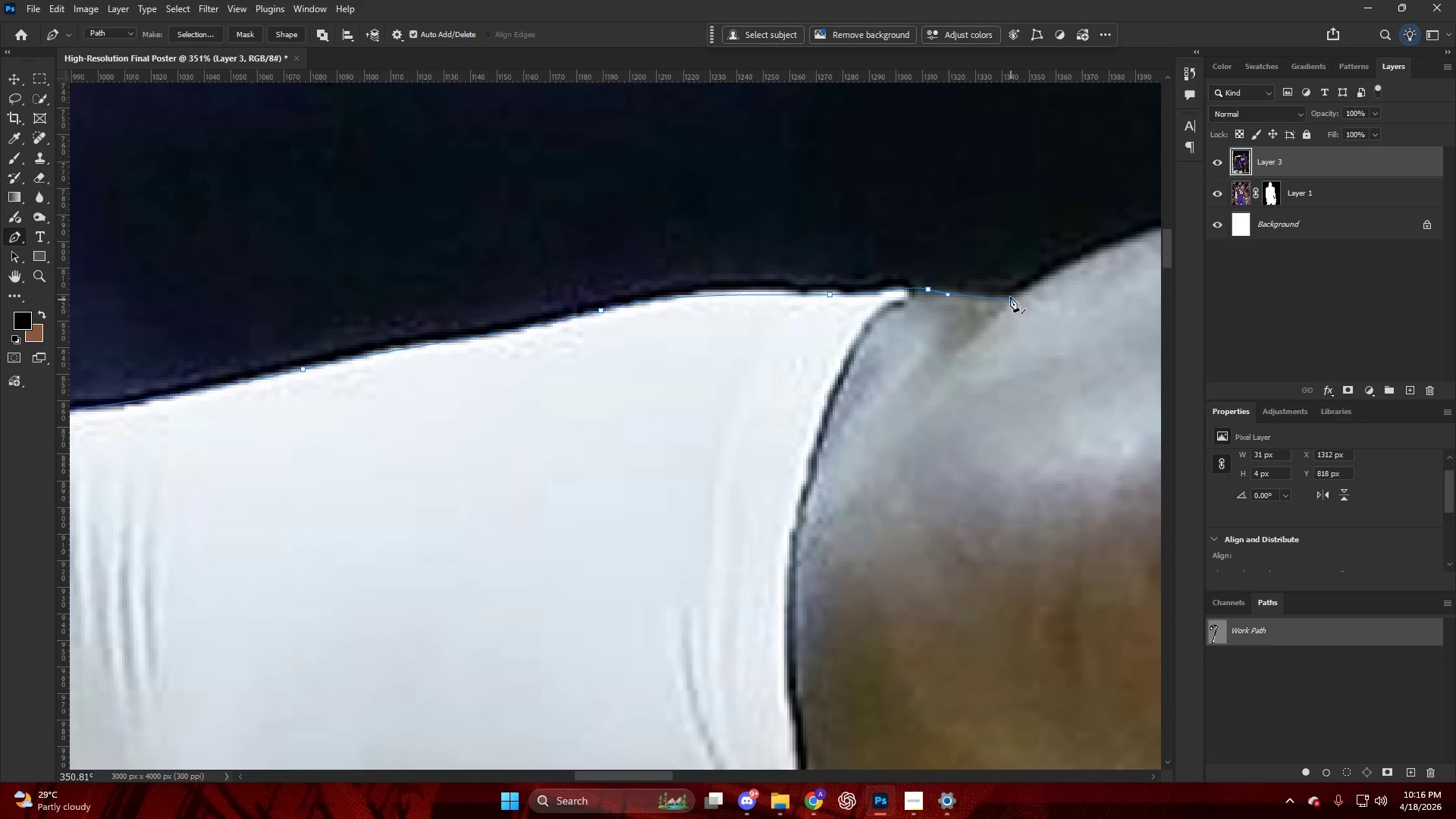 
hold_key(key=AltLeft, duration=0.98)
 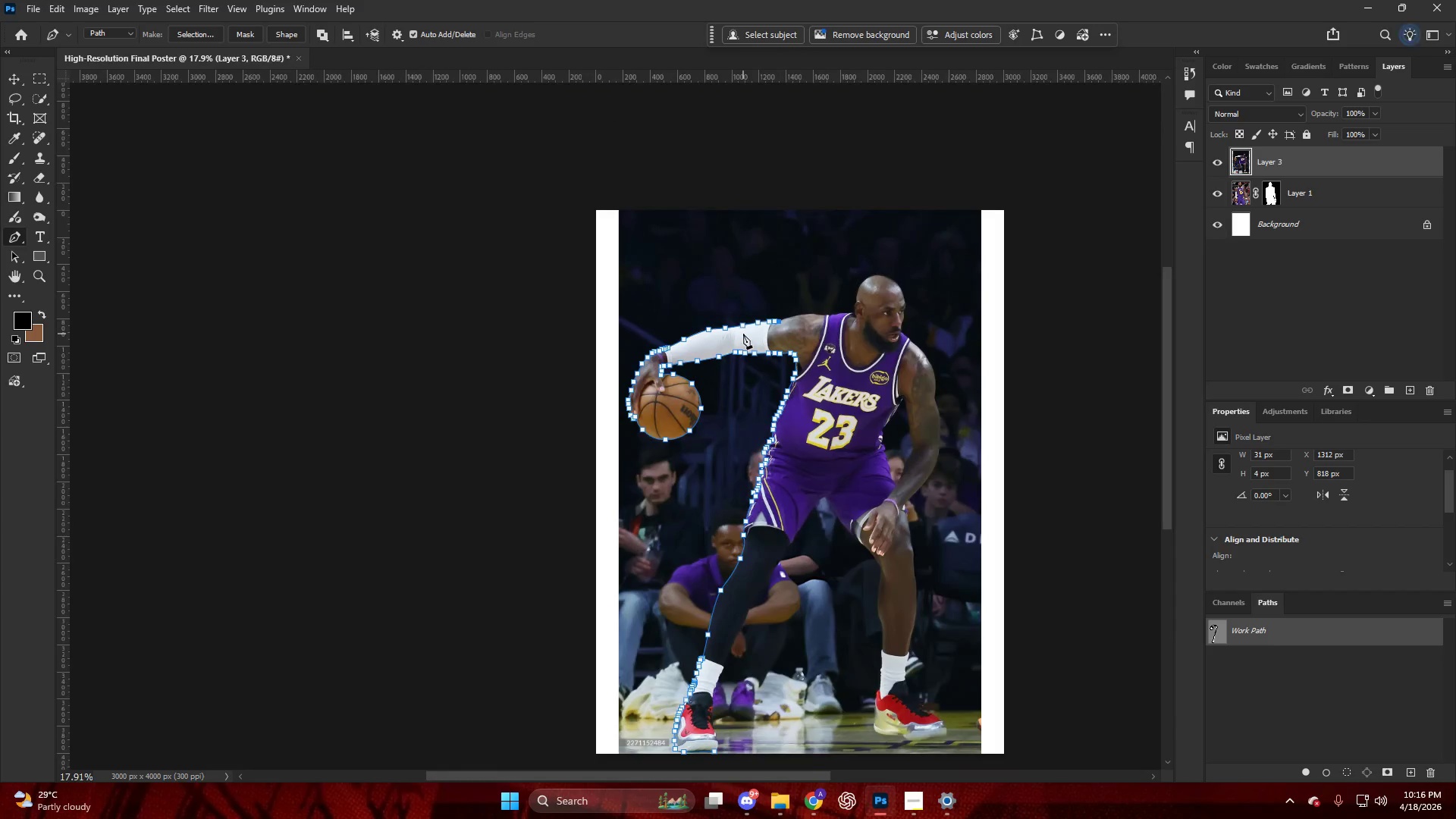 
hold_key(key=ControlLeft, duration=0.34)
 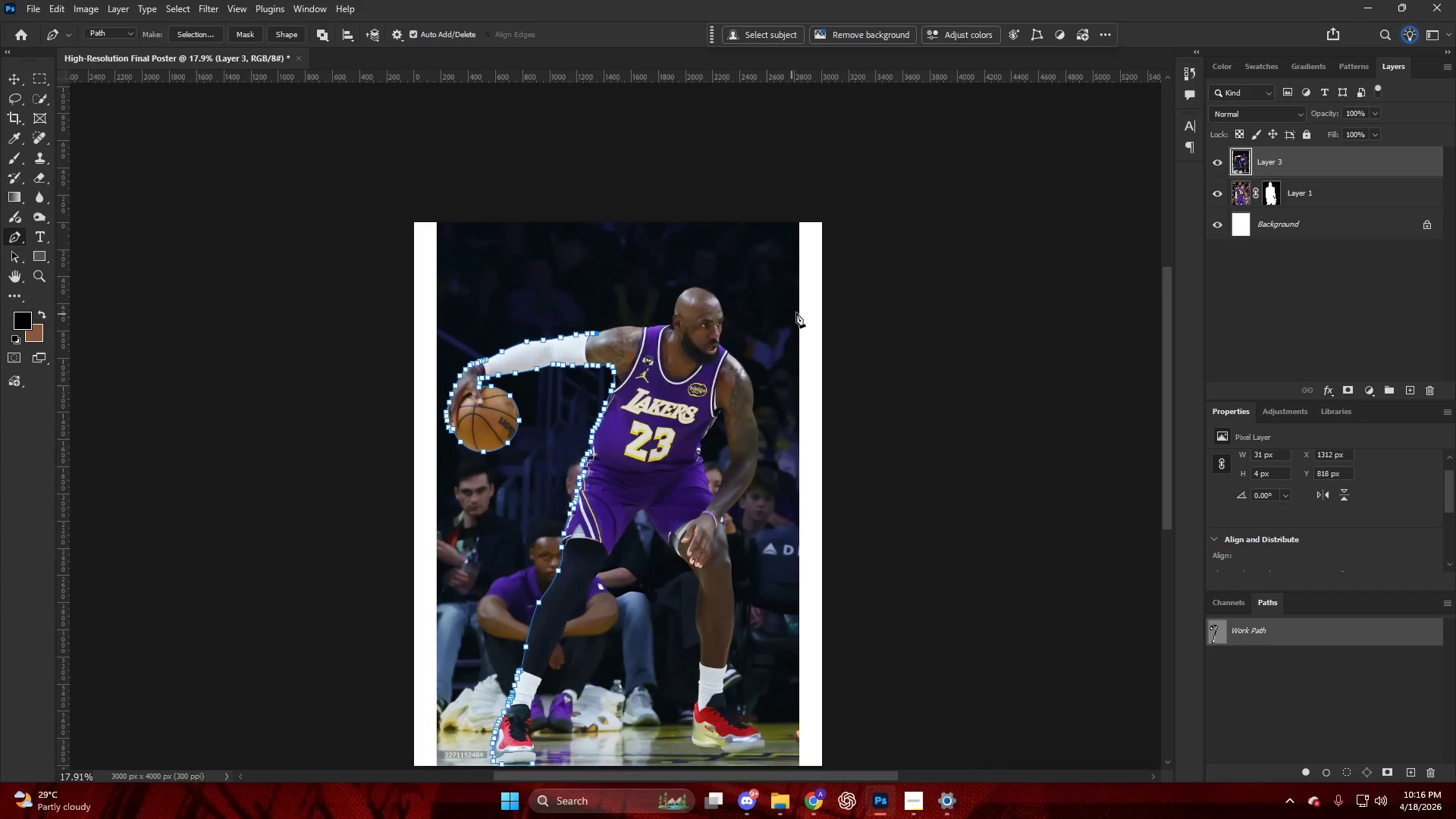 
hold_key(key=AltLeft, duration=1.47)
 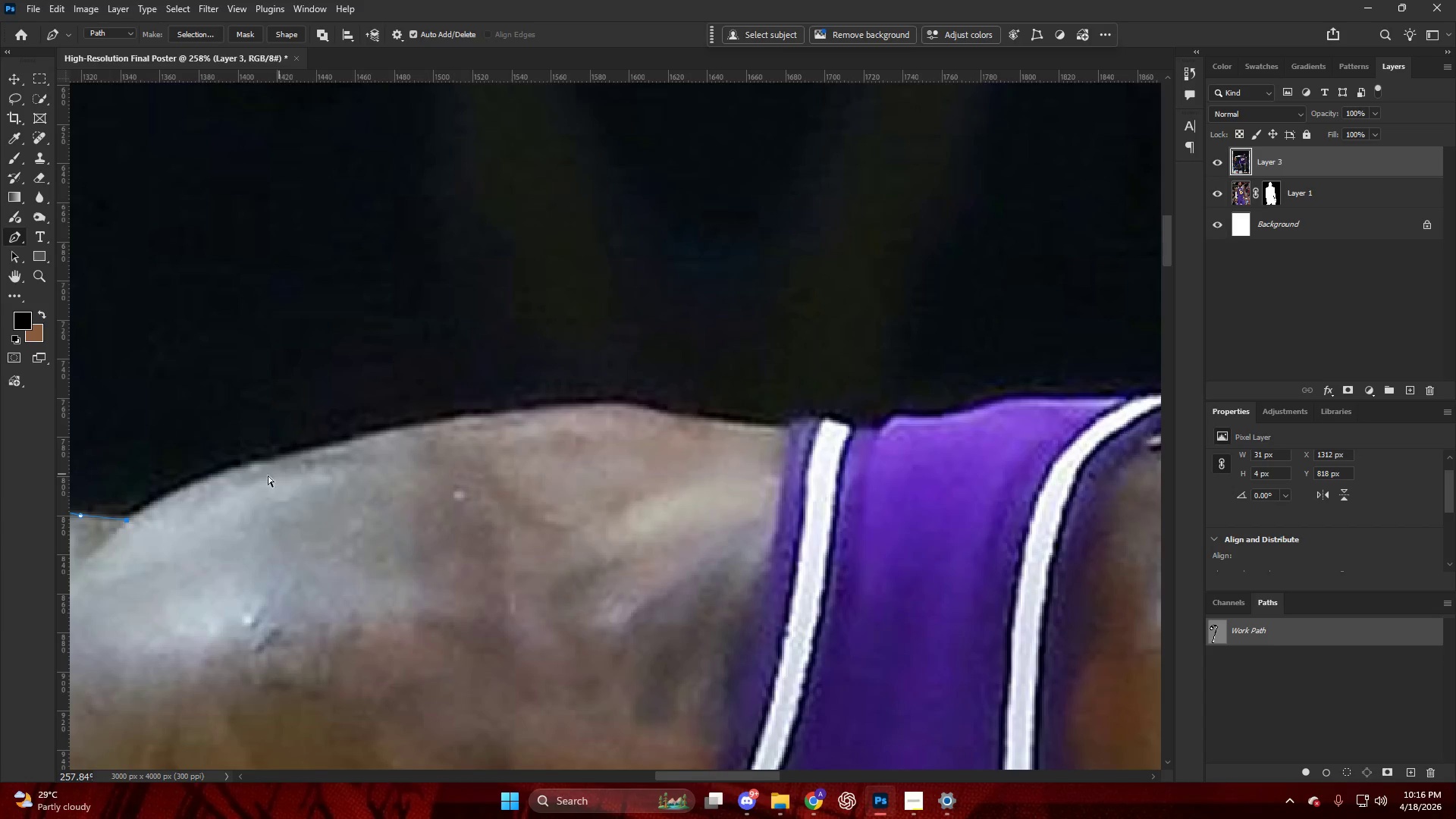 
key(Control+ControlLeft)
 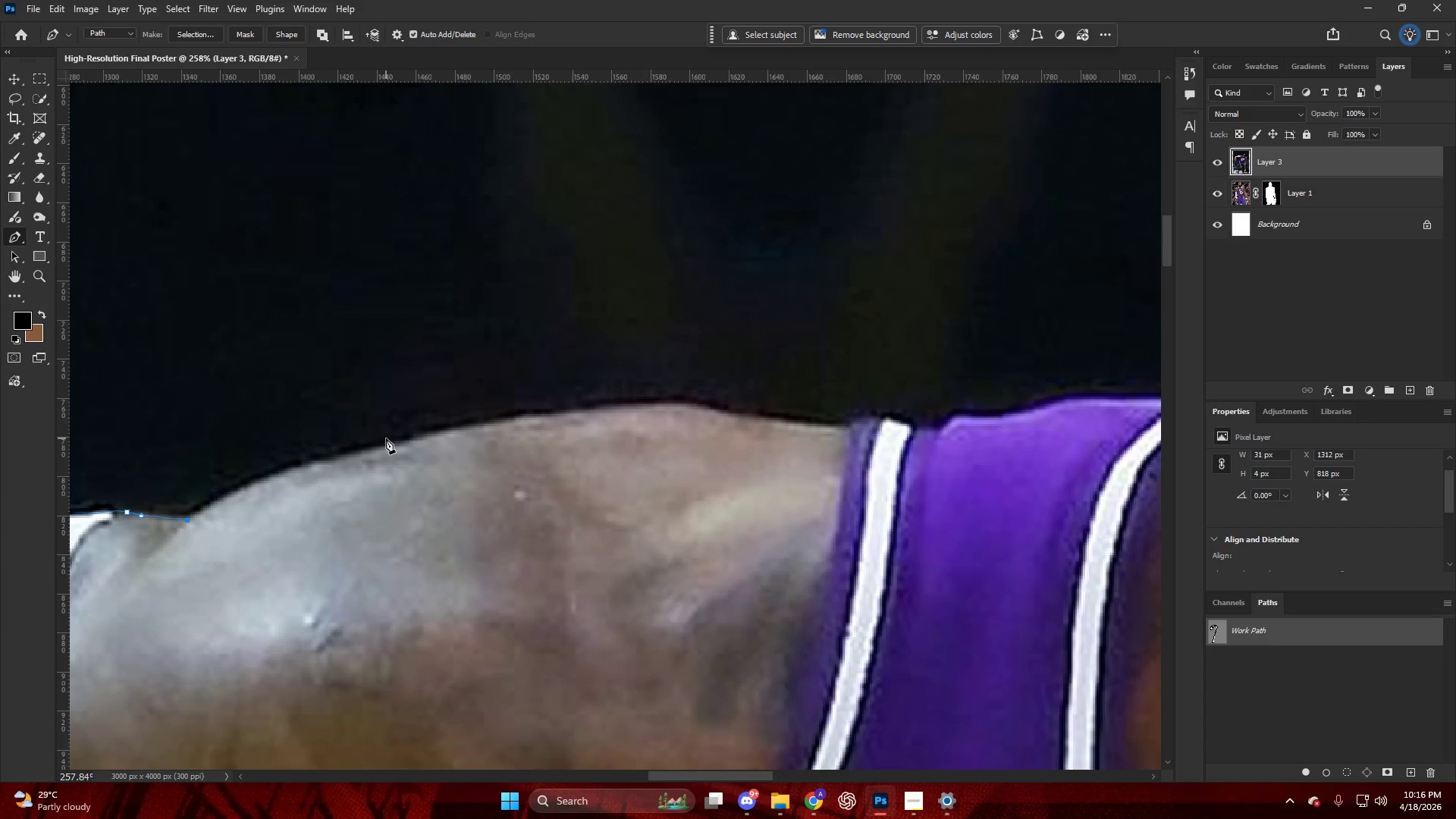 
scroll: coordinate [258, 475], scroll_direction: down, amount: 19.0
 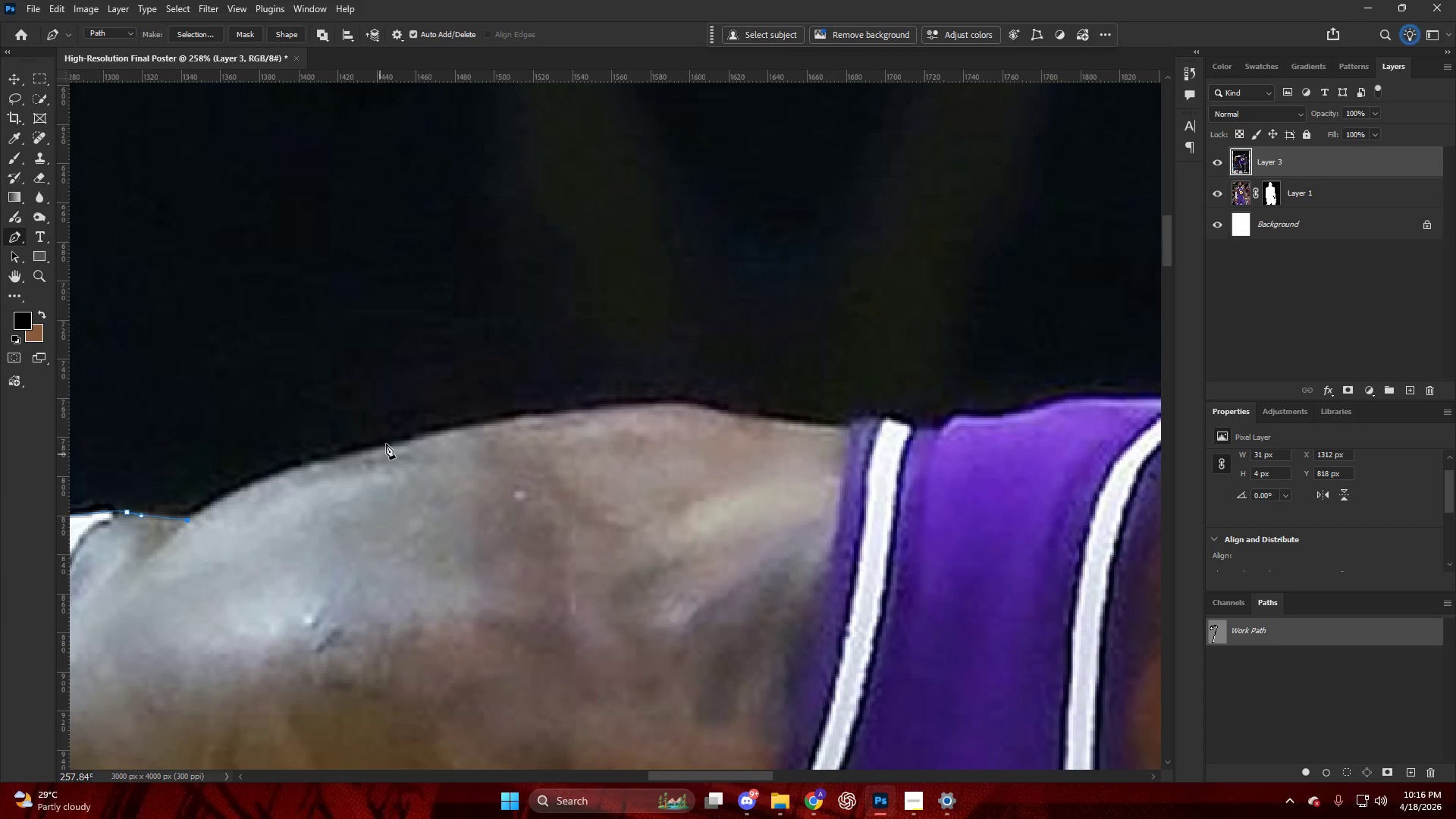 
left_click_drag(start_coordinate=[390, 444], to_coordinate=[504, 420])
 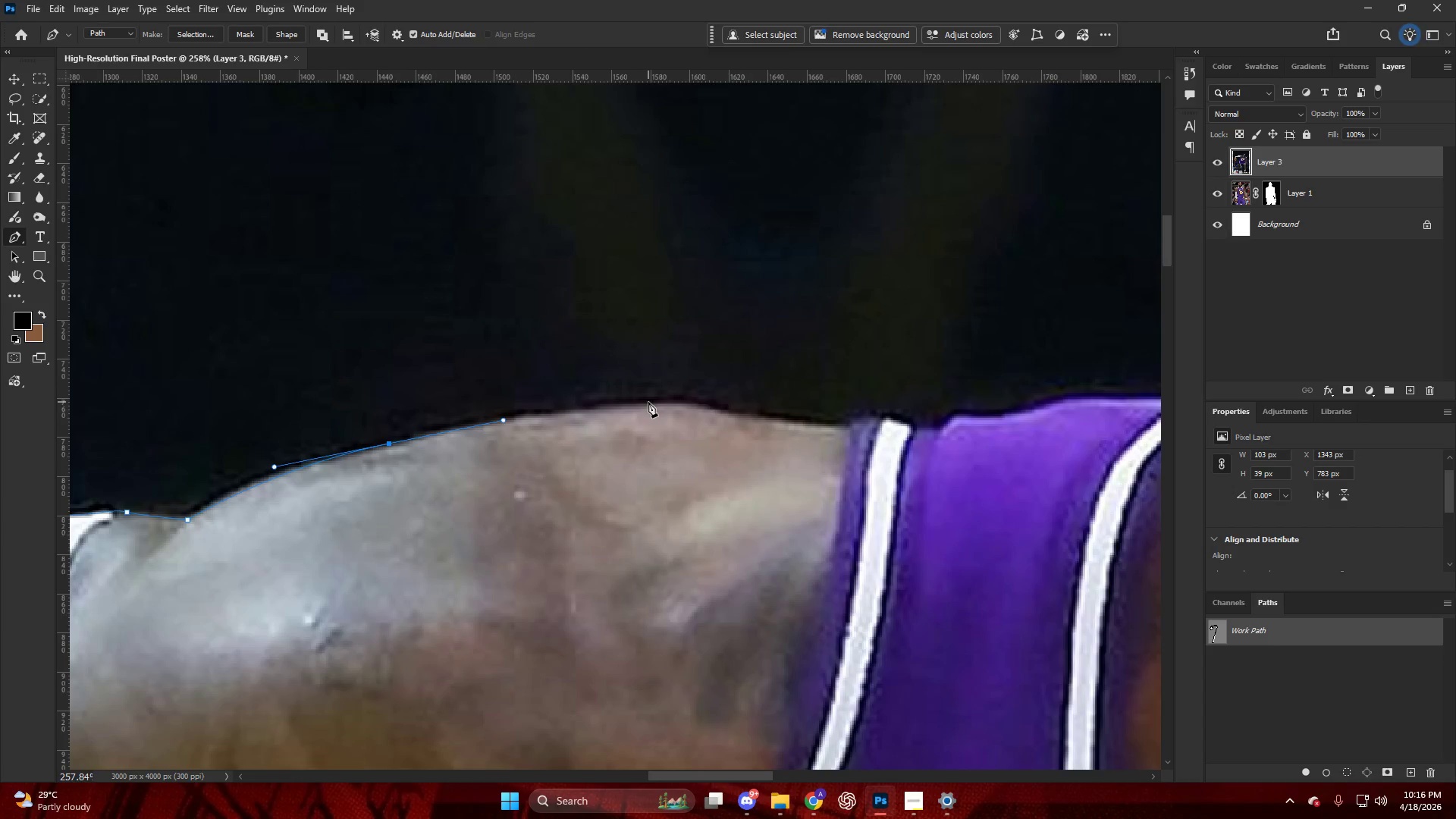 
left_click_drag(start_coordinate=[651, 404], to_coordinate=[679, 404])
 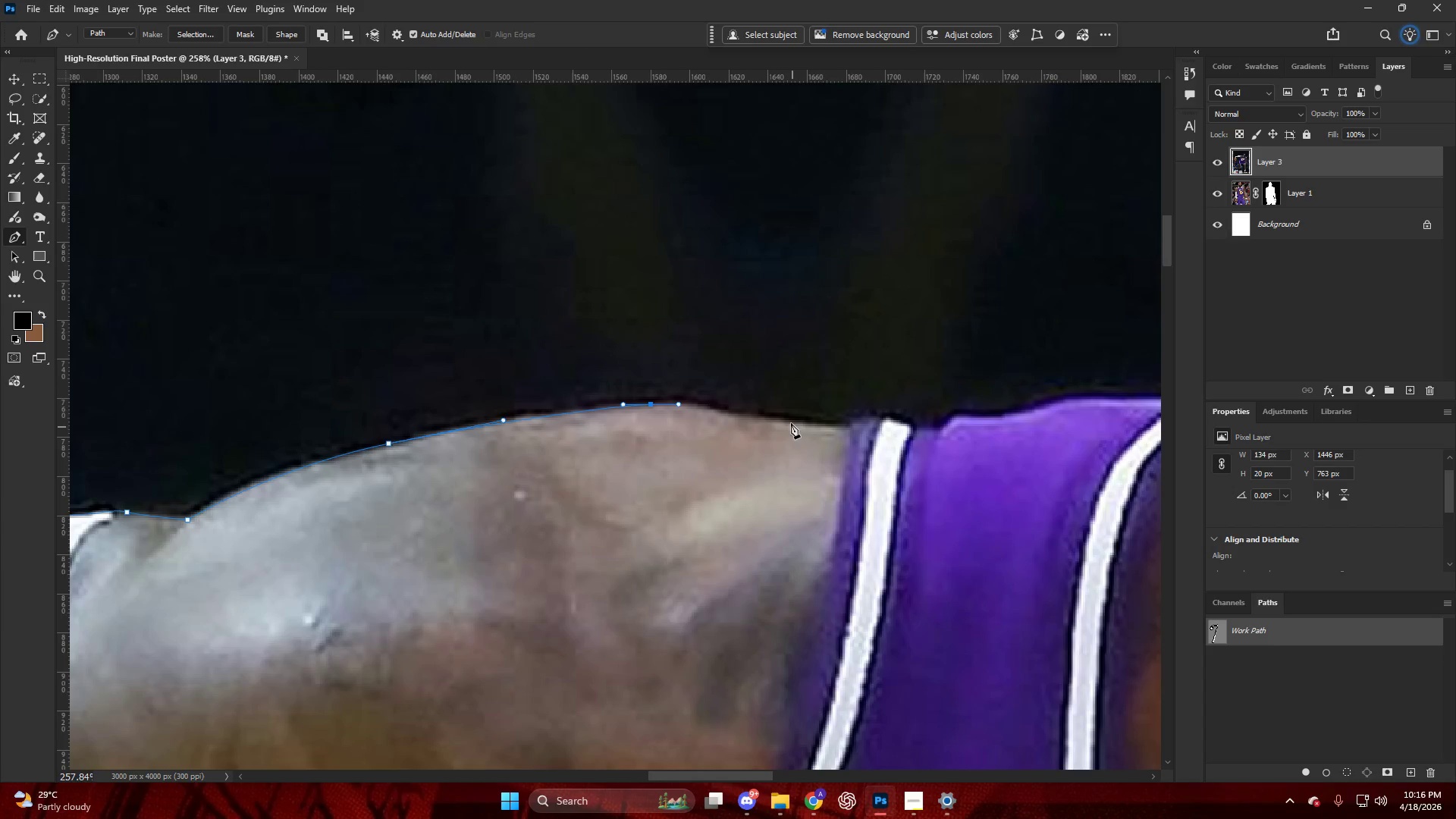 
left_click_drag(start_coordinate=[776, 419], to_coordinate=[841, 422])
 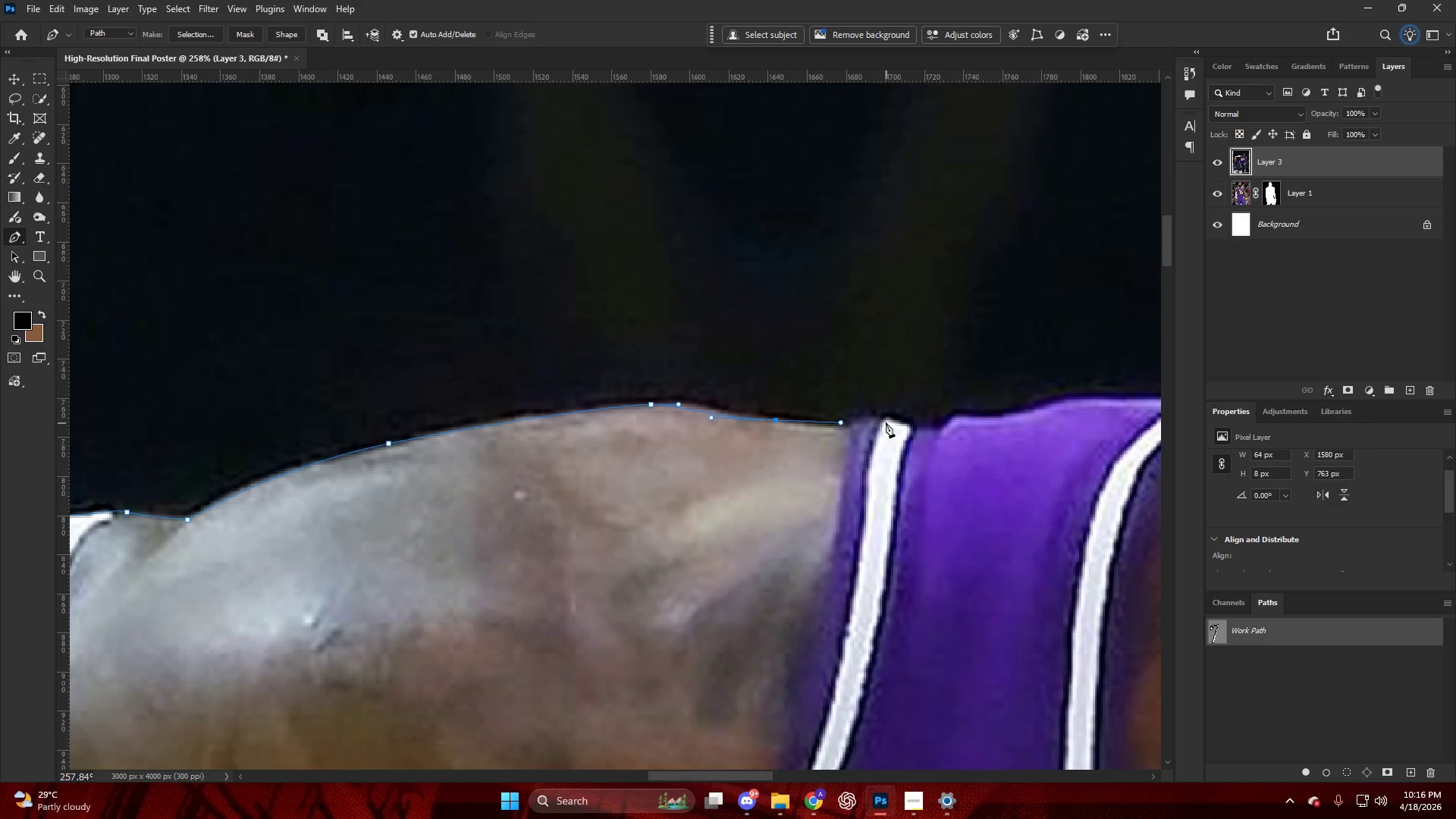 
left_click_drag(start_coordinate=[886, 422], to_coordinate=[906, 425])
 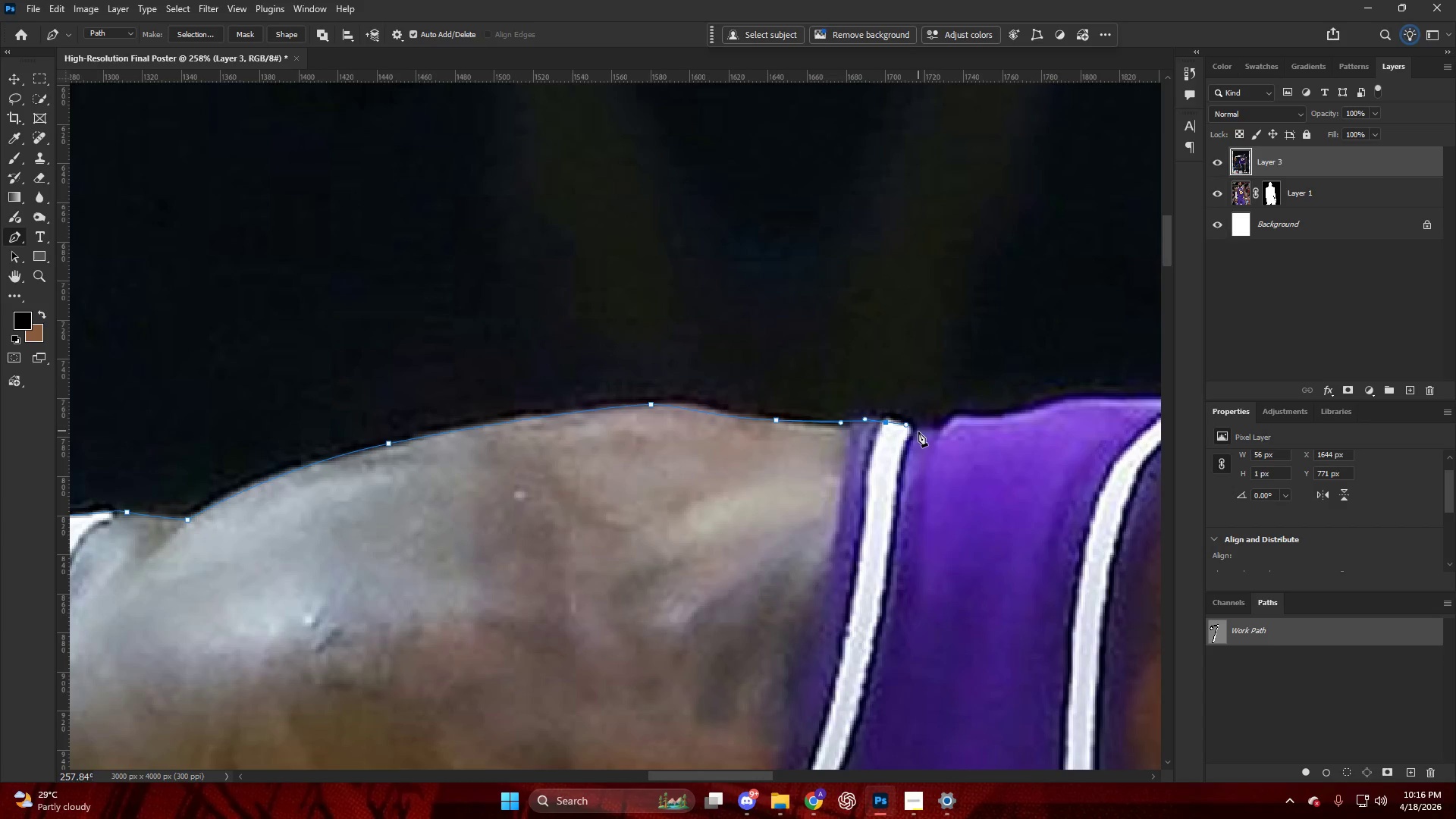 
left_click_drag(start_coordinate=[918, 431], to_coordinate=[924, 431])
 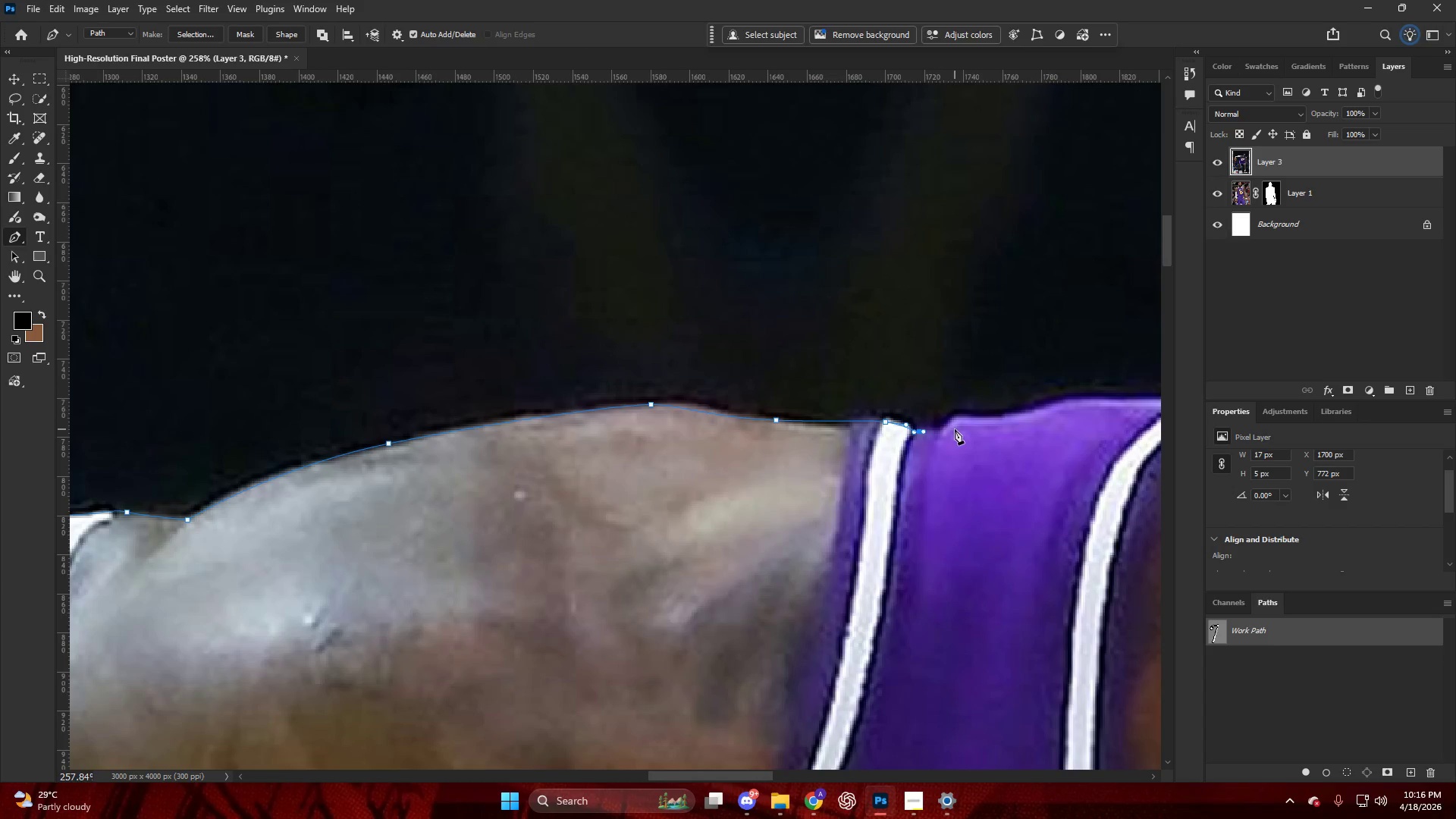 
left_click_drag(start_coordinate=[956, 428], to_coordinate=[958, 422])
 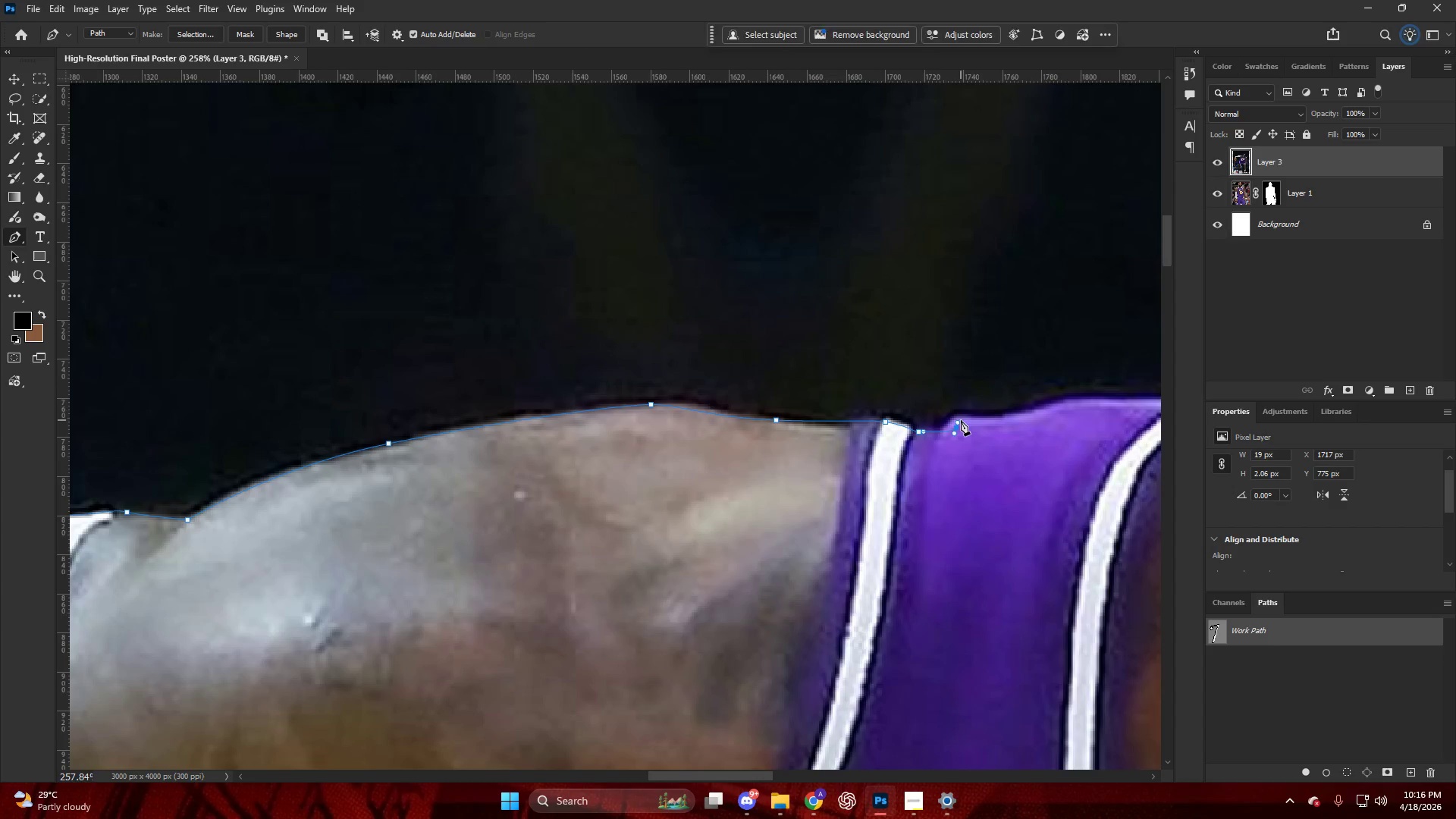 
triple_click([961, 420])
 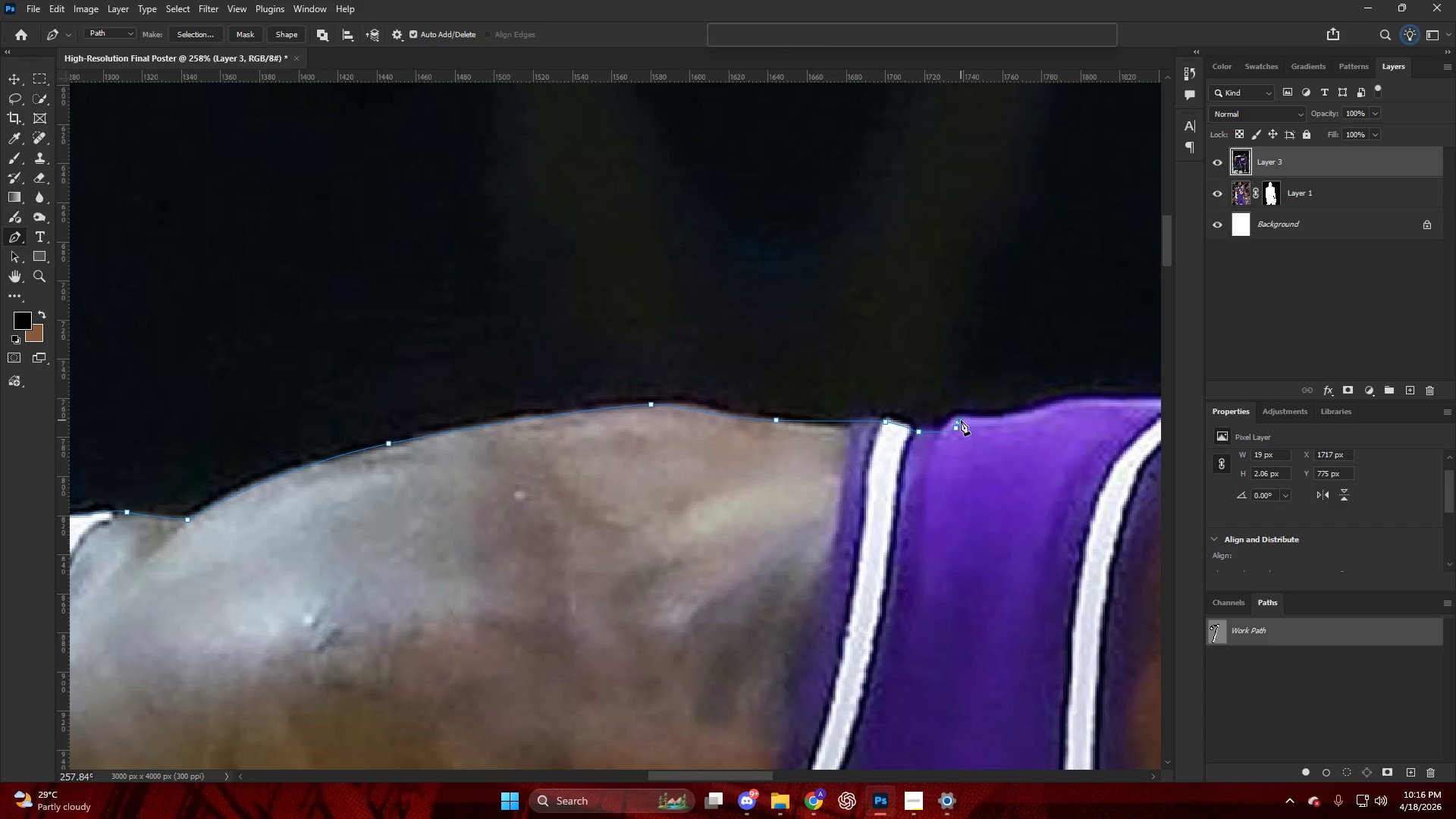 
hold_key(key=AltLeft, duration=0.53)
 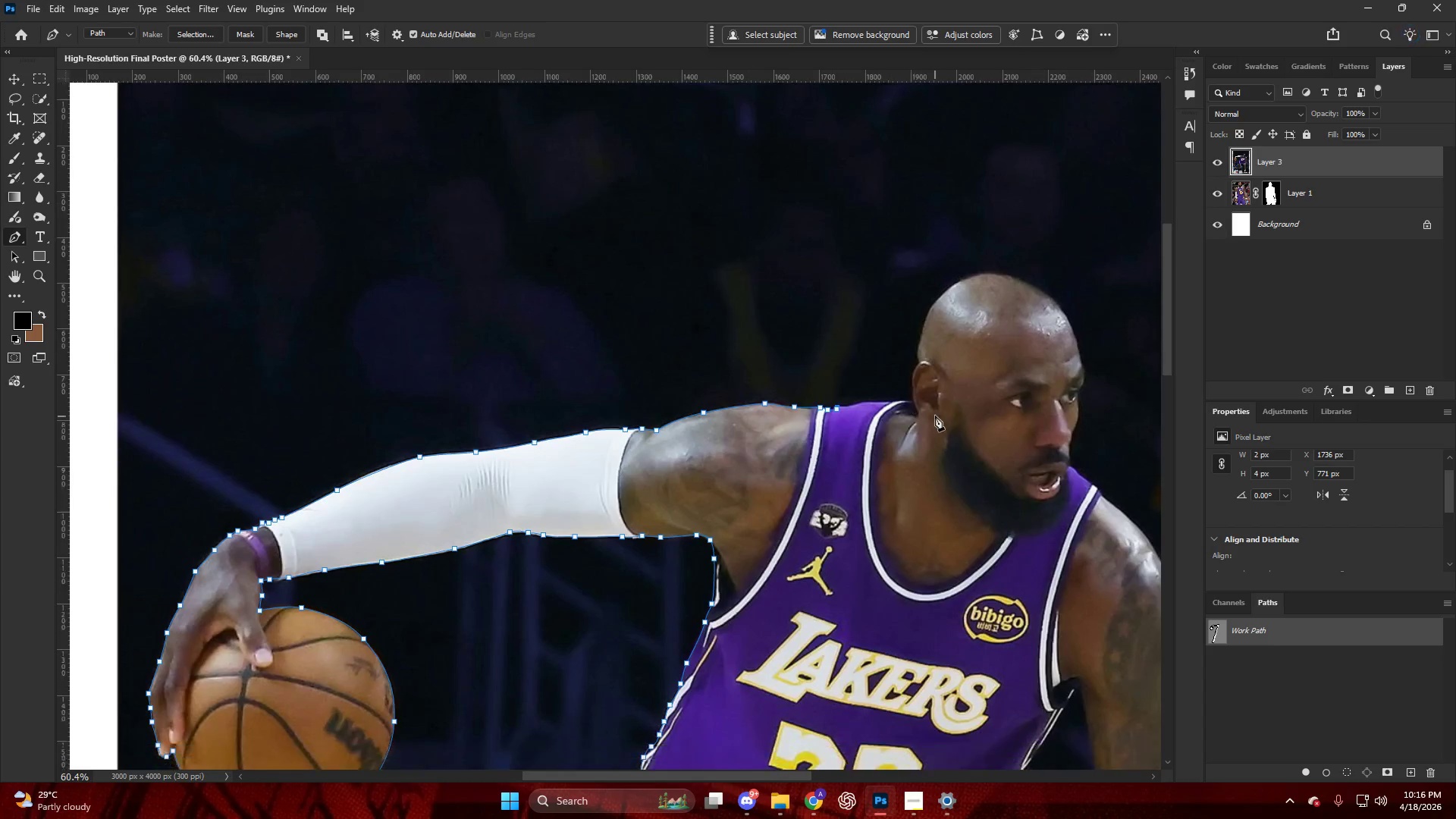 
key(Control+ControlLeft)
 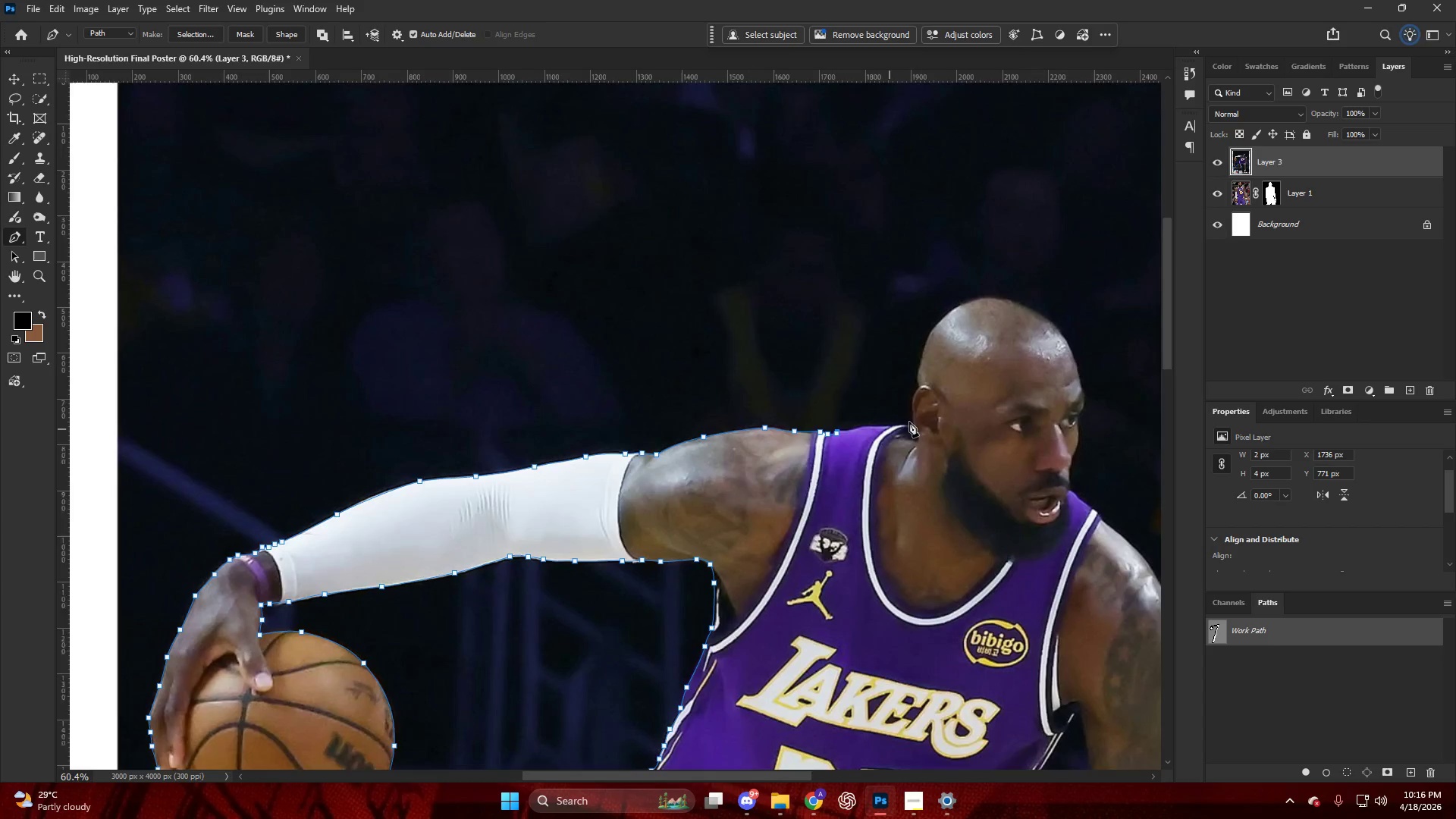 
hold_key(key=AltLeft, duration=0.66)
 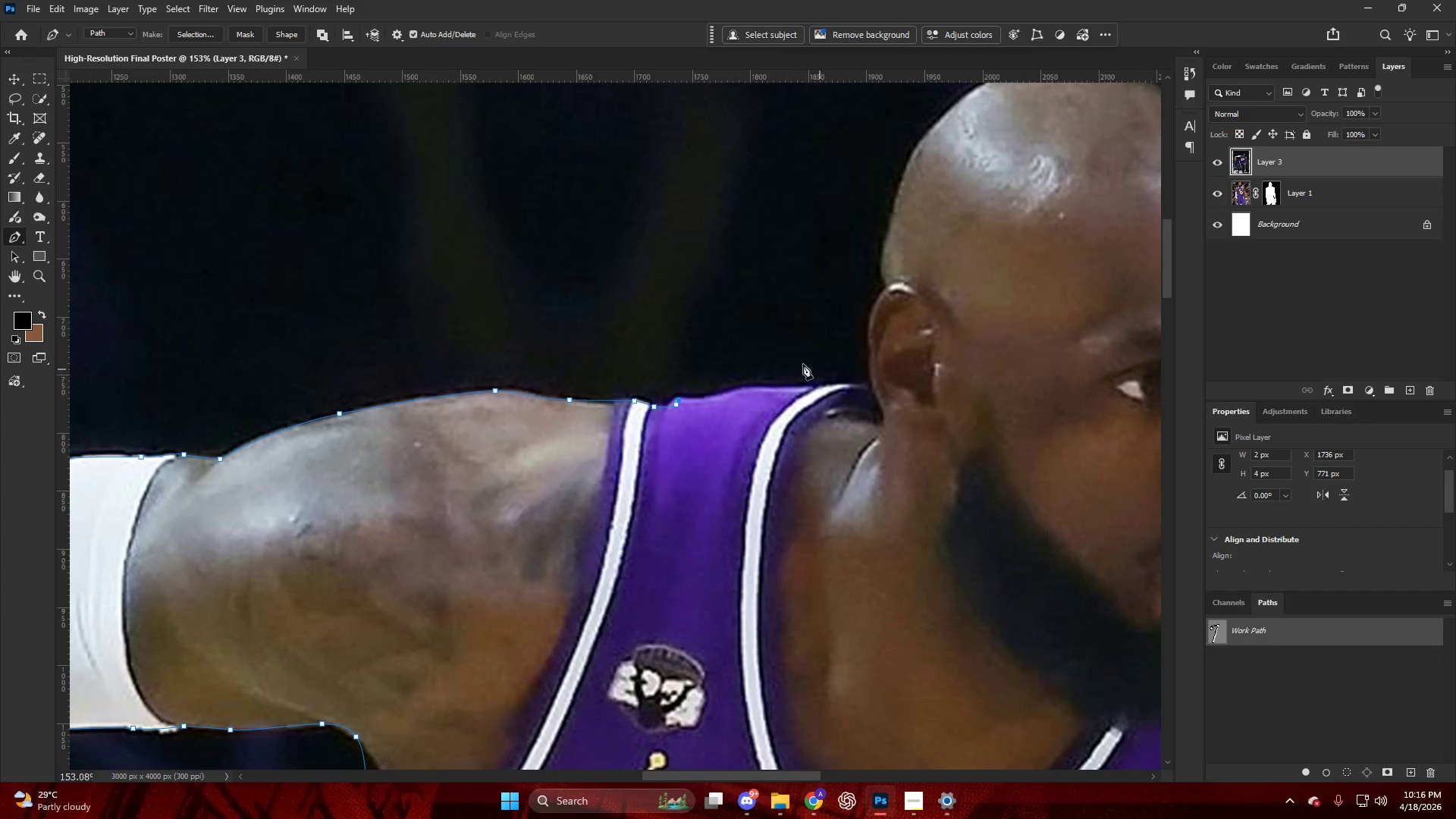 
hold_key(key=AltLeft, duration=0.56)
 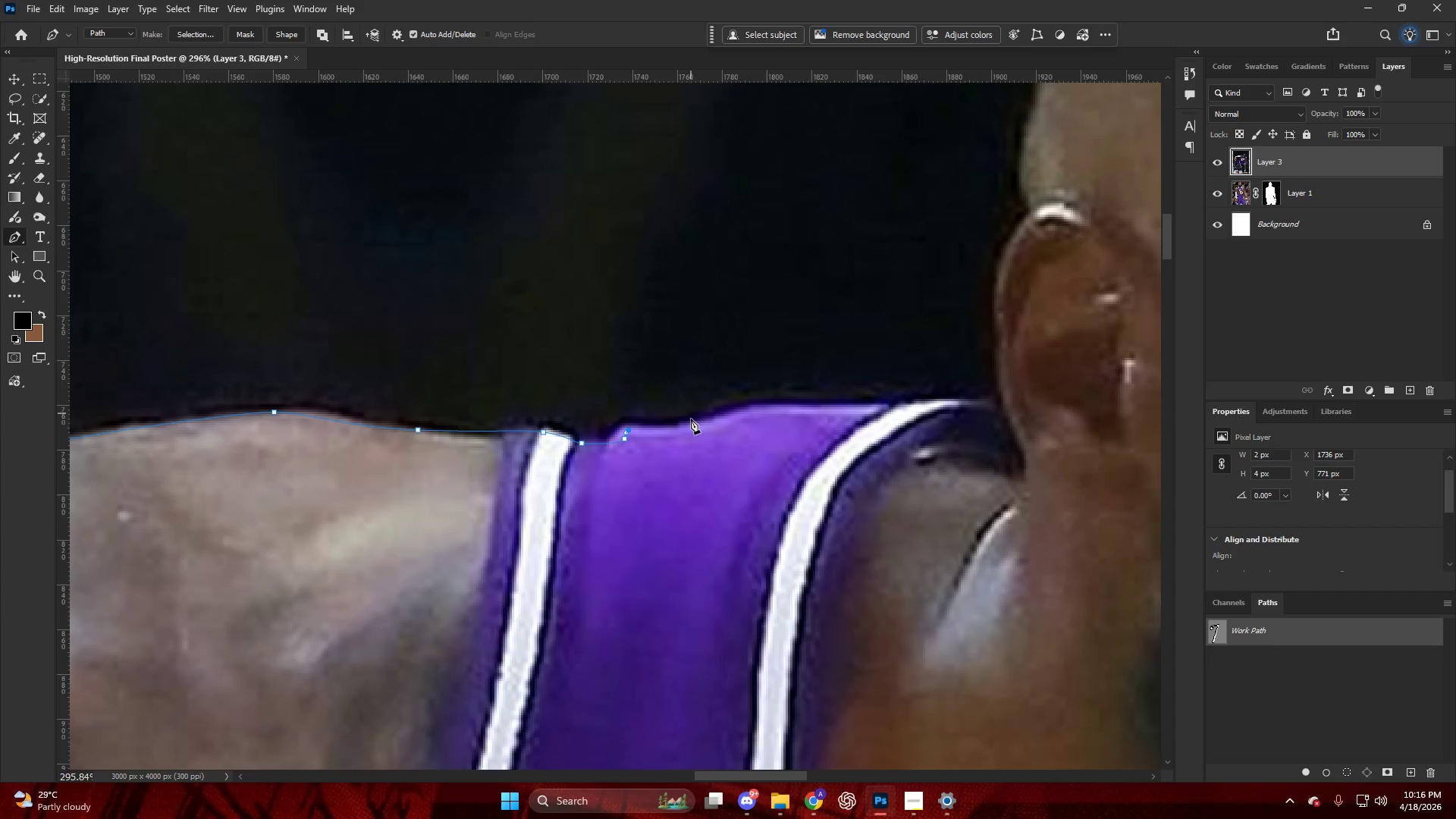 
scroll: coordinate [935, 411], scroll_direction: down, amount: 15.0
 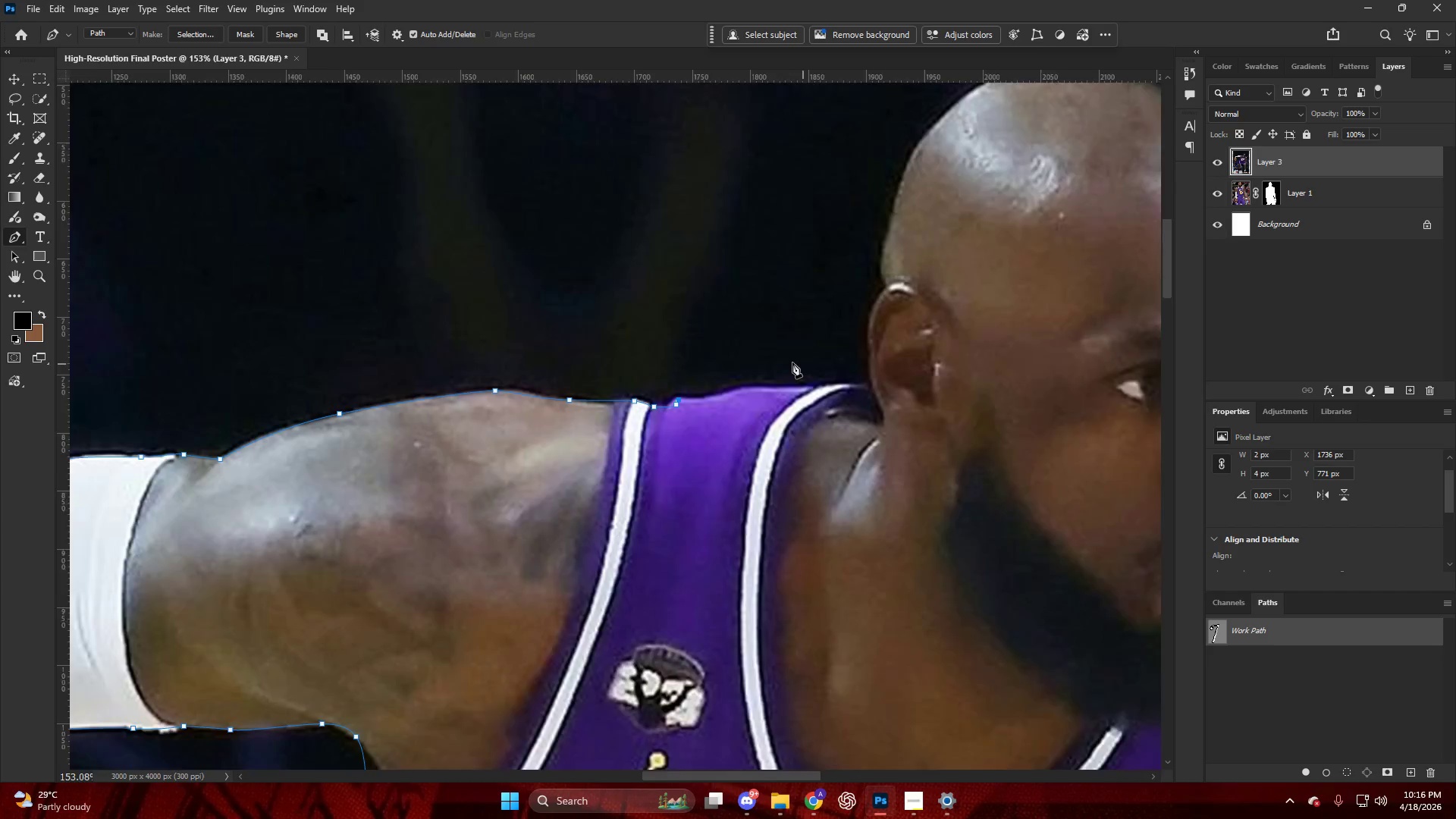 
scroll: coordinate [654, 414], scroll_direction: up, amount: 8.0
 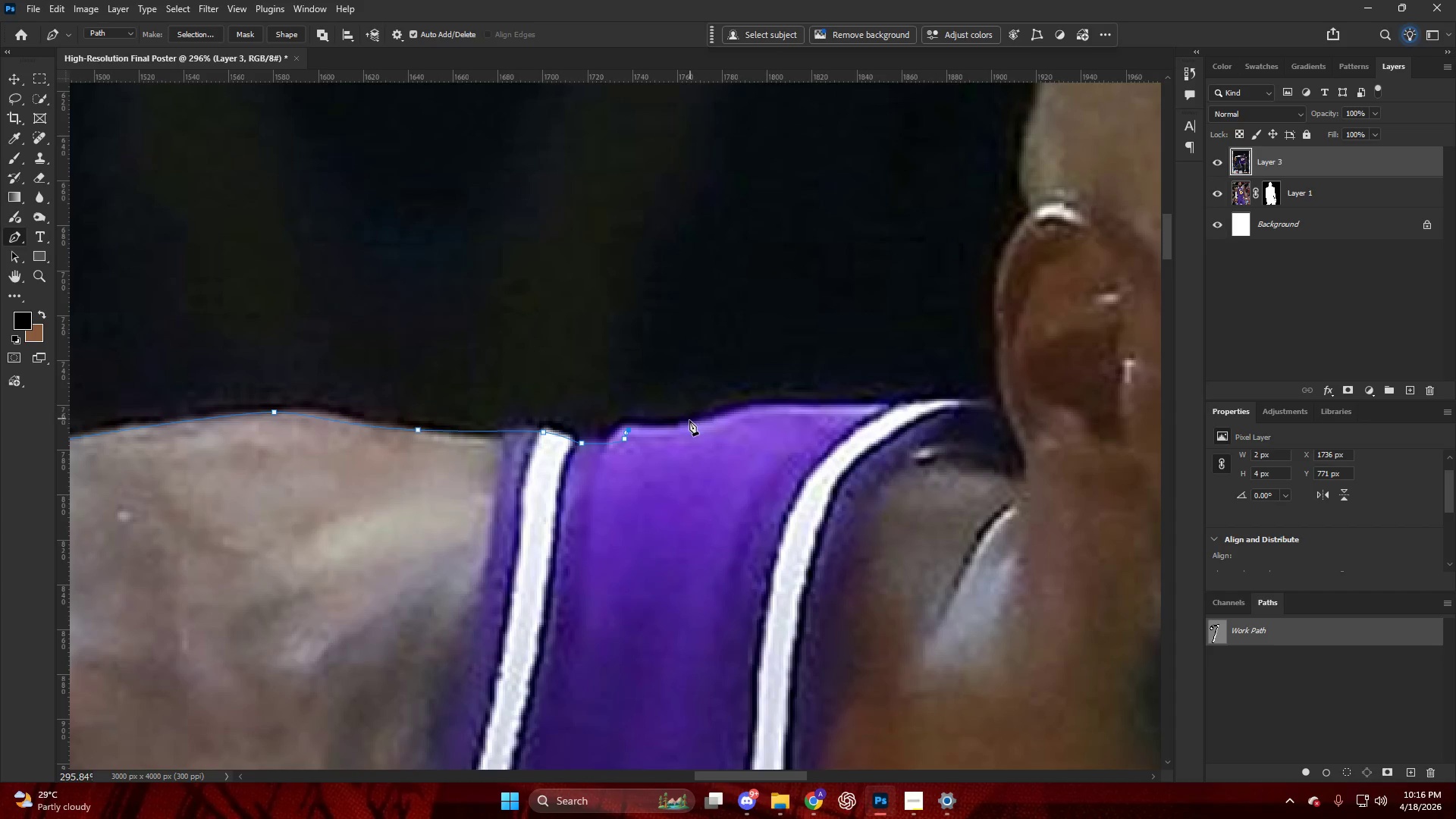 
left_click_drag(start_coordinate=[688, 422], to_coordinate=[727, 417])
 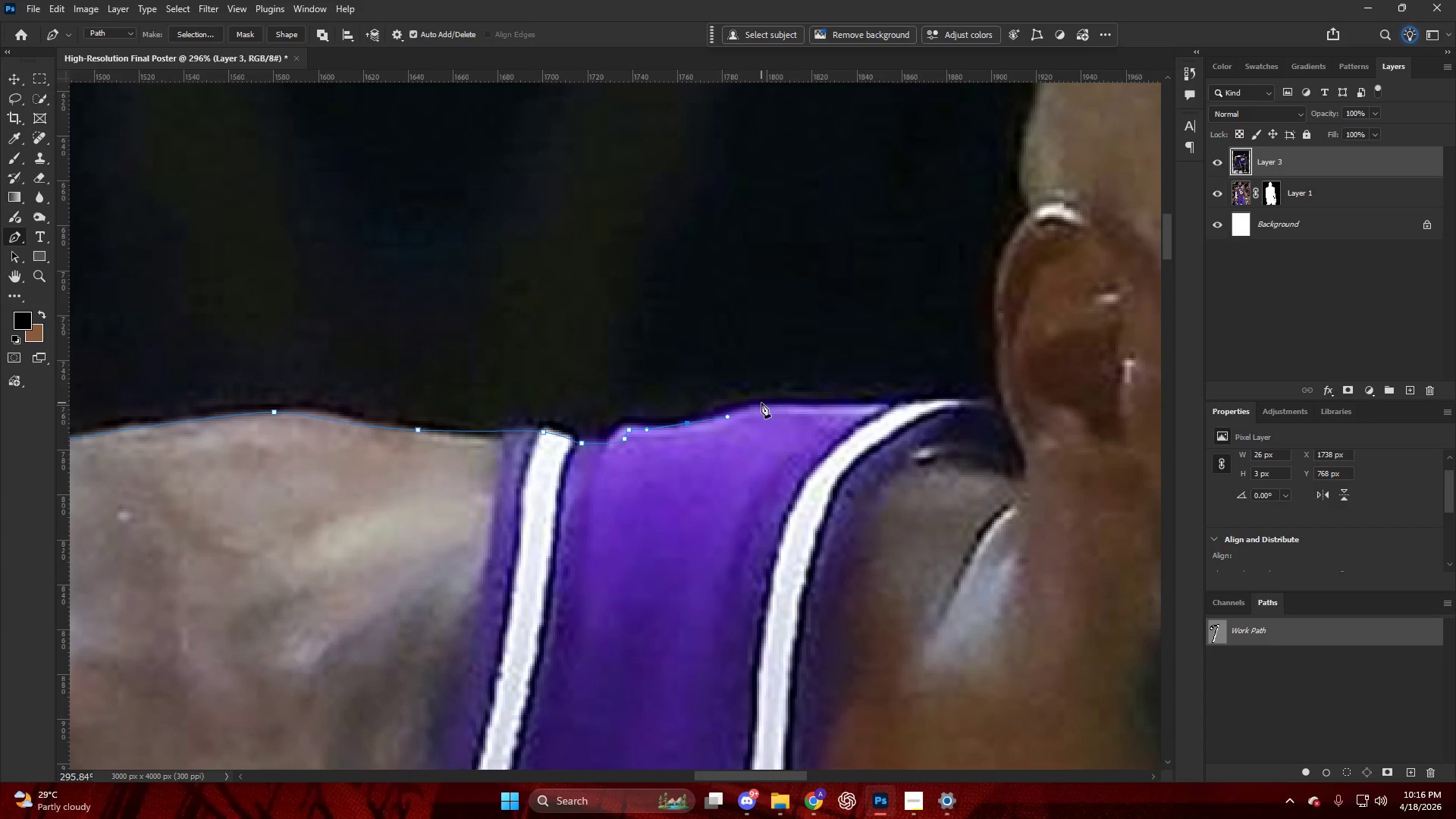 
left_click_drag(start_coordinate=[778, 404], to_coordinate=[810, 404])
 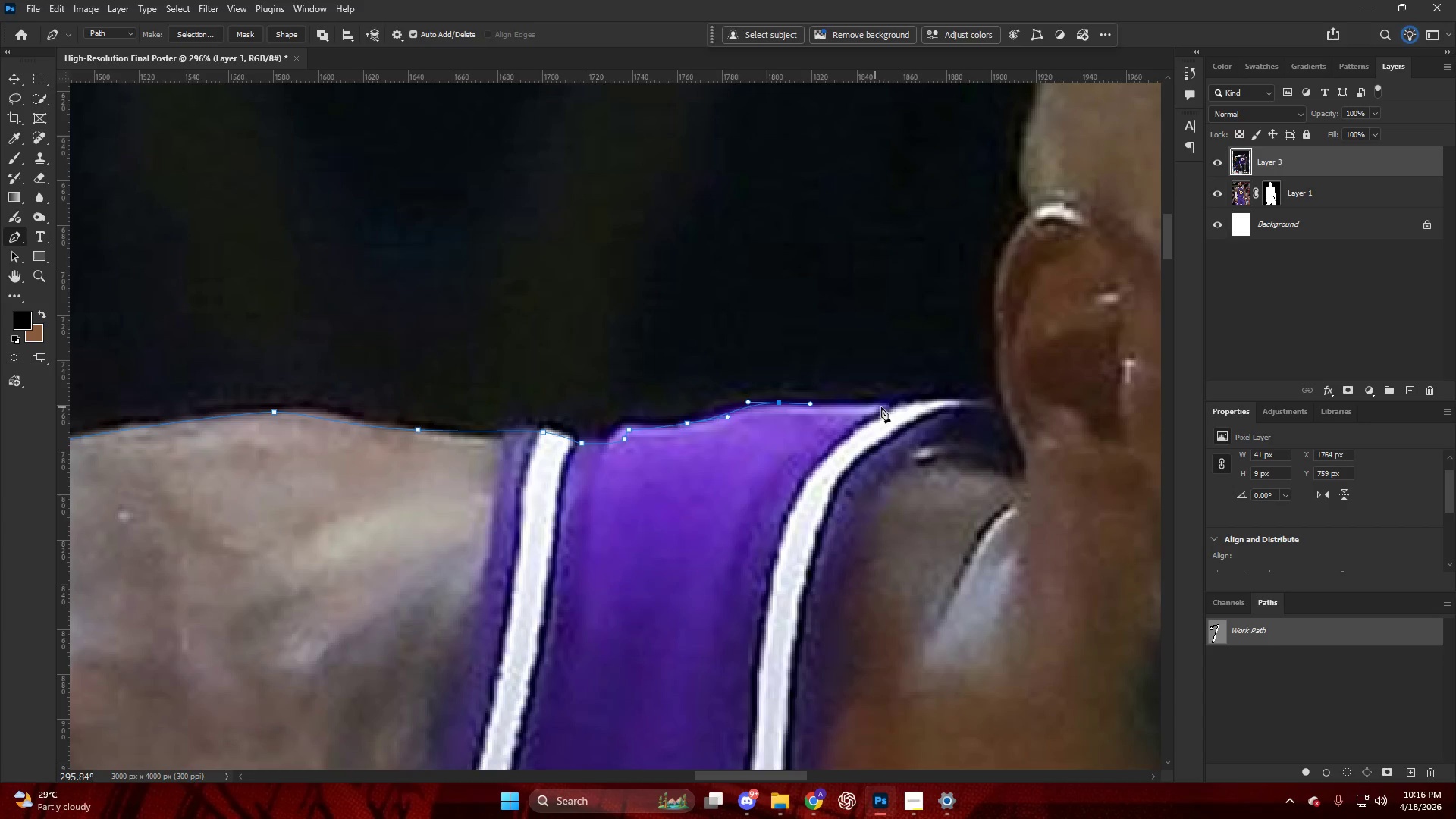 
left_click_drag(start_coordinate=[883, 407], to_coordinate=[892, 406])
 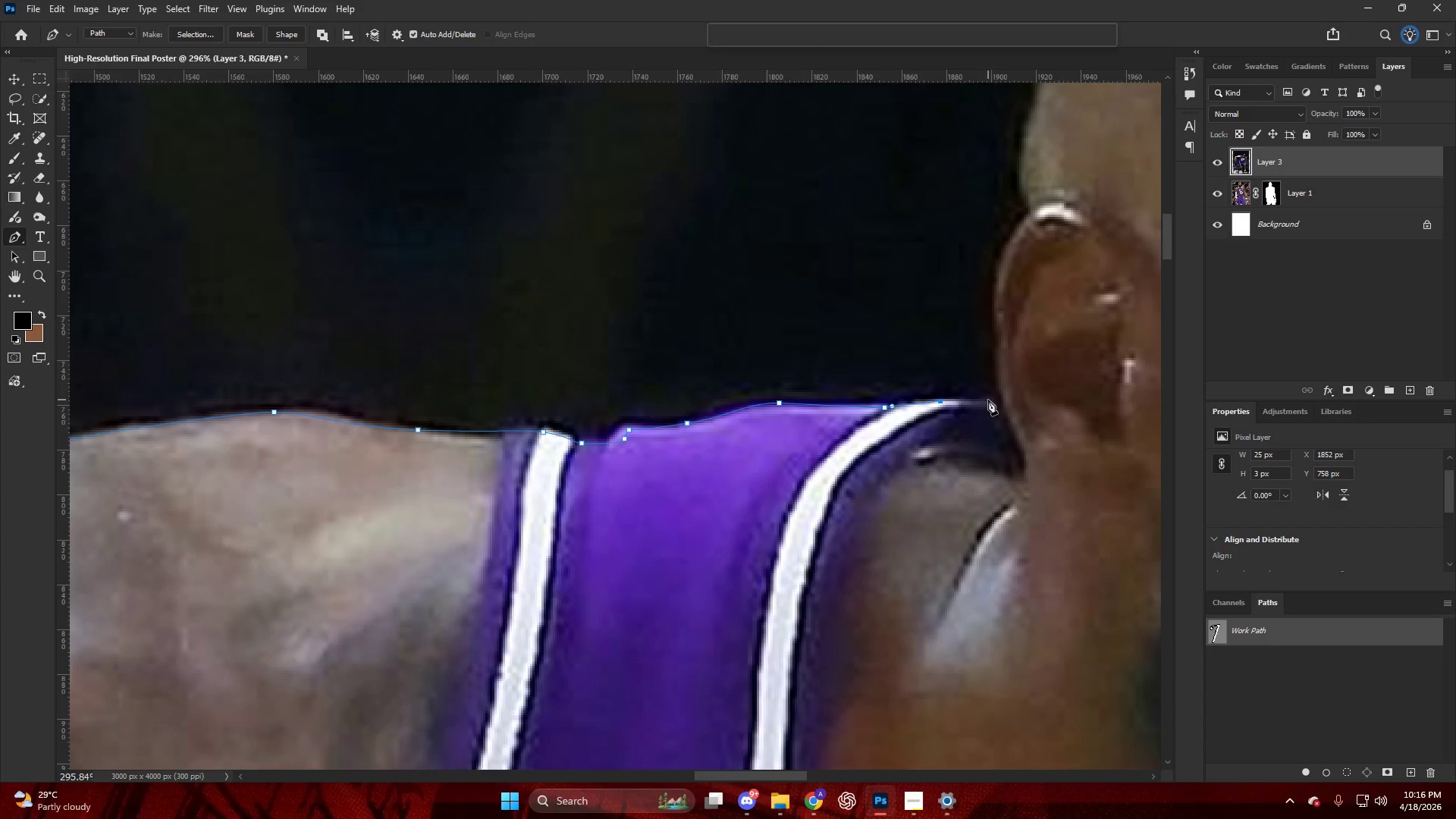 
triple_click([1003, 399])
 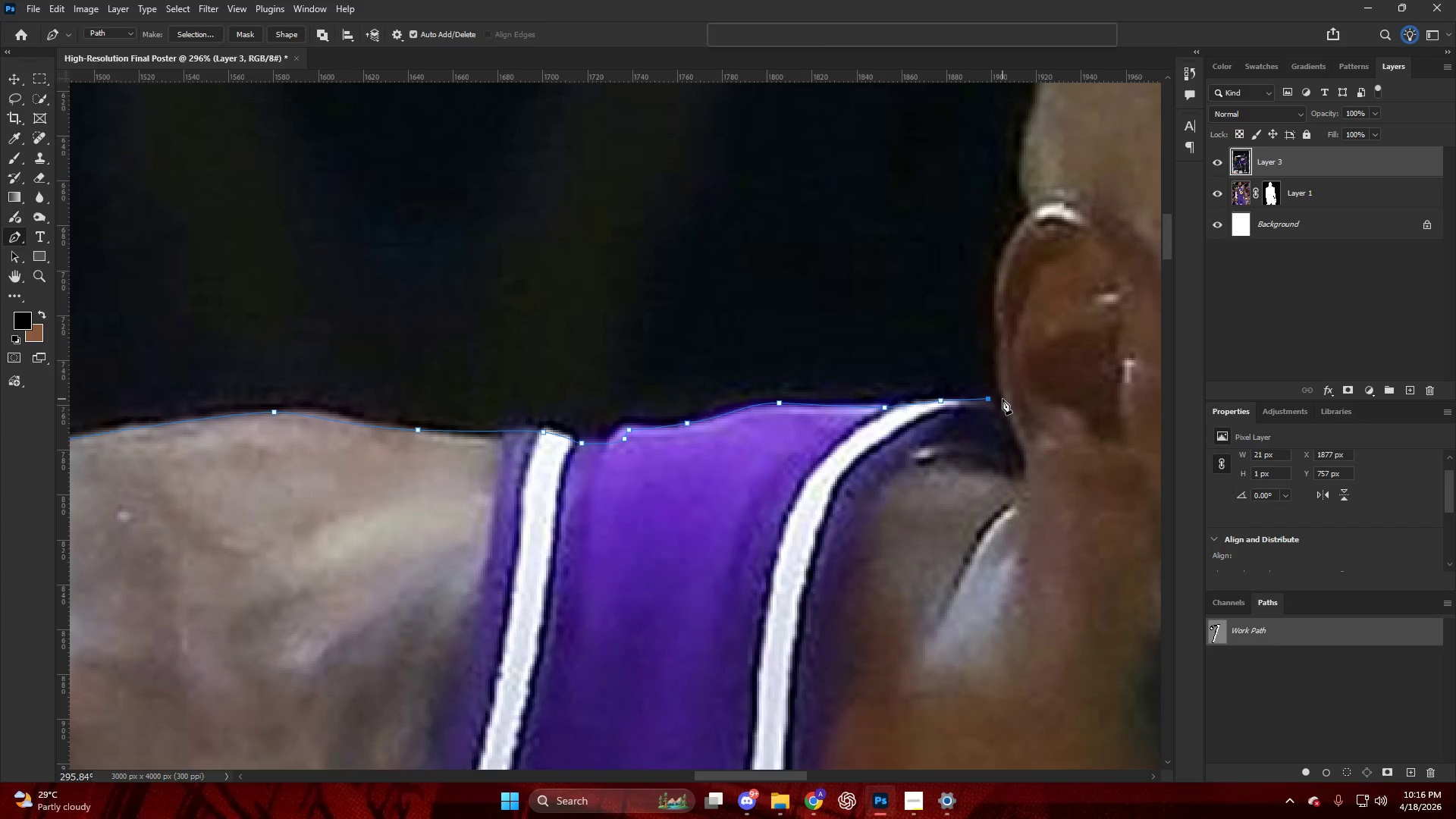 
hold_key(key=AltLeft, duration=0.52)
 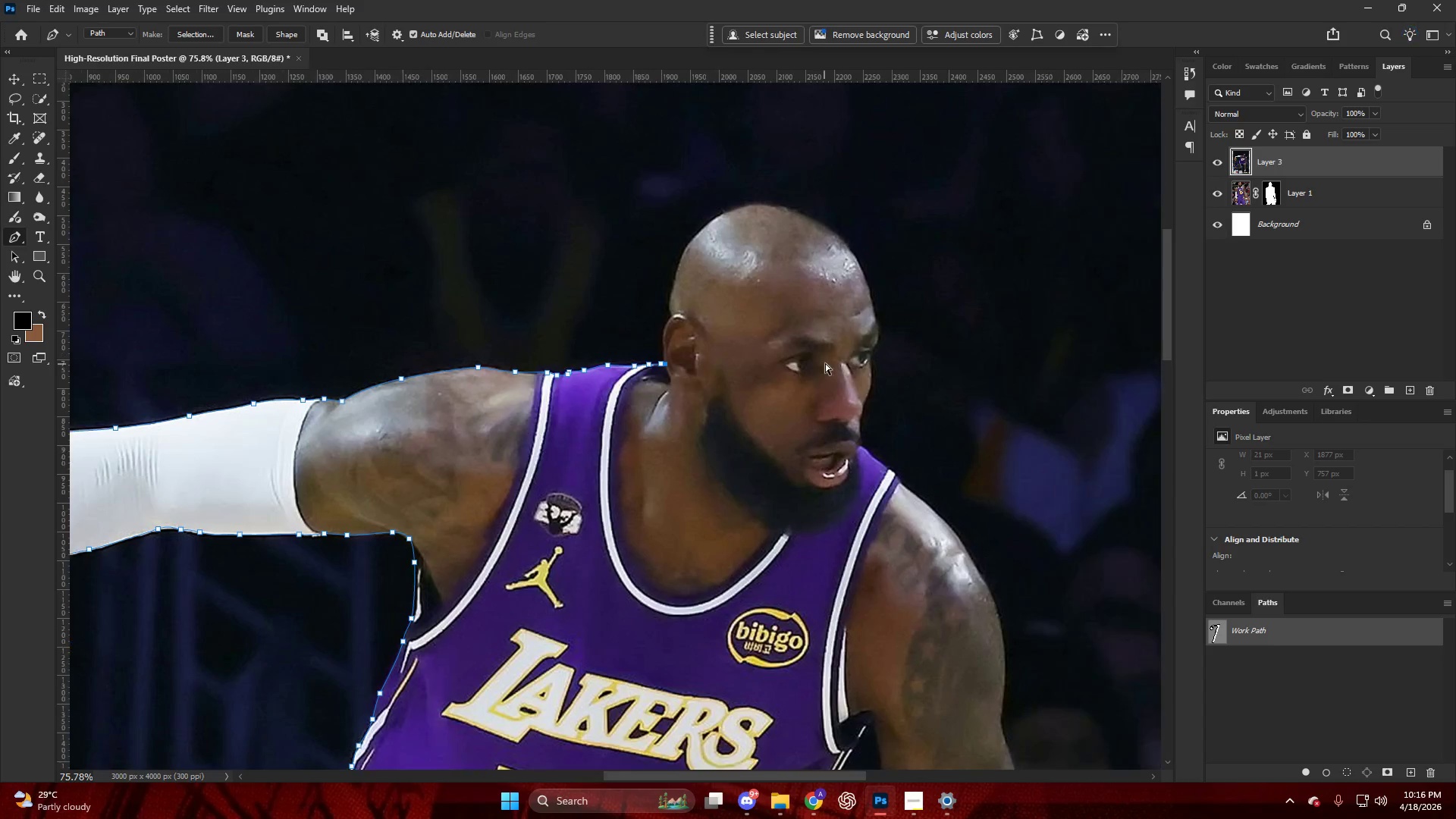 
hold_key(key=ControlLeft, duration=0.61)
 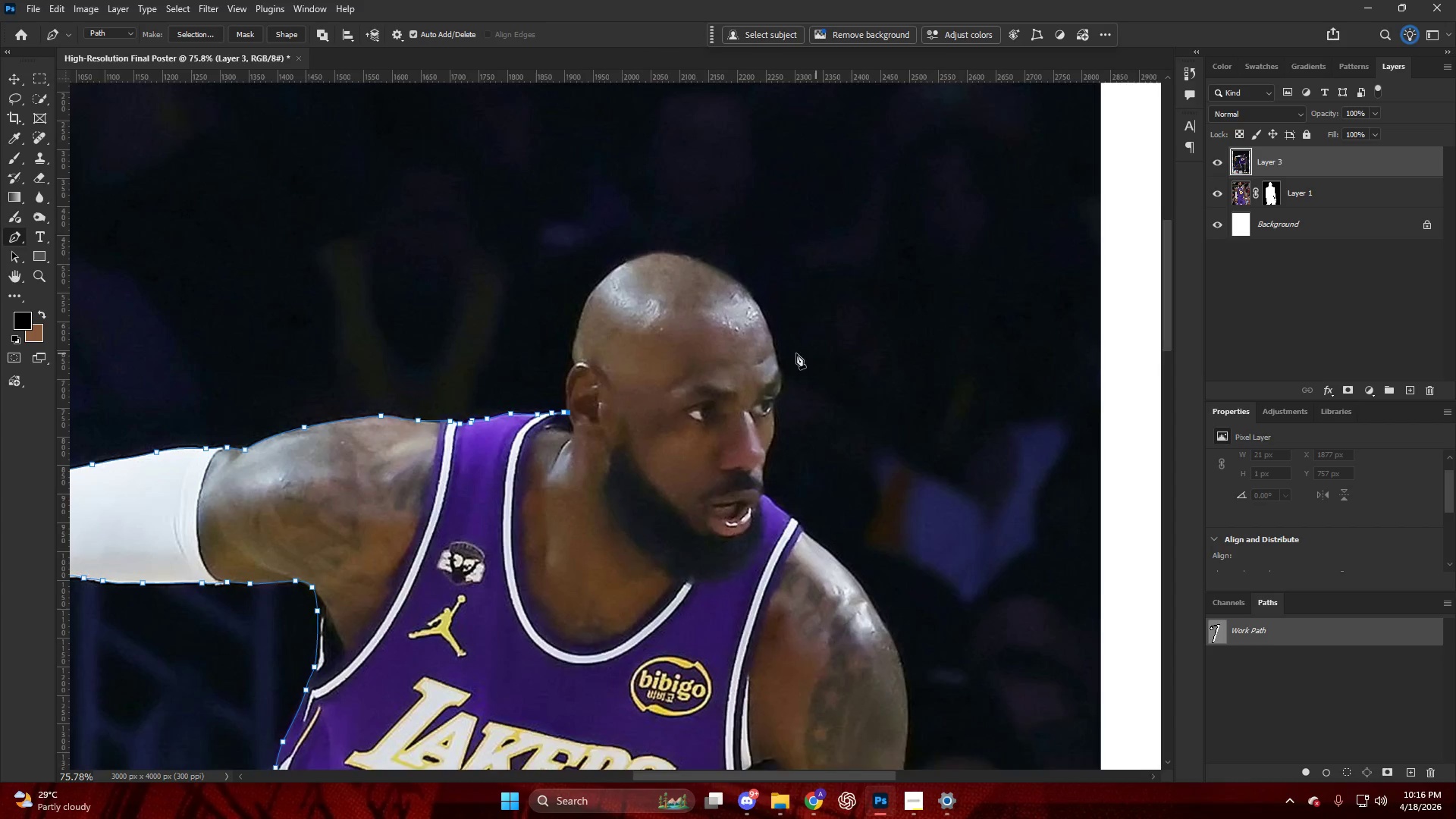 
hold_key(key=AltLeft, duration=0.77)
 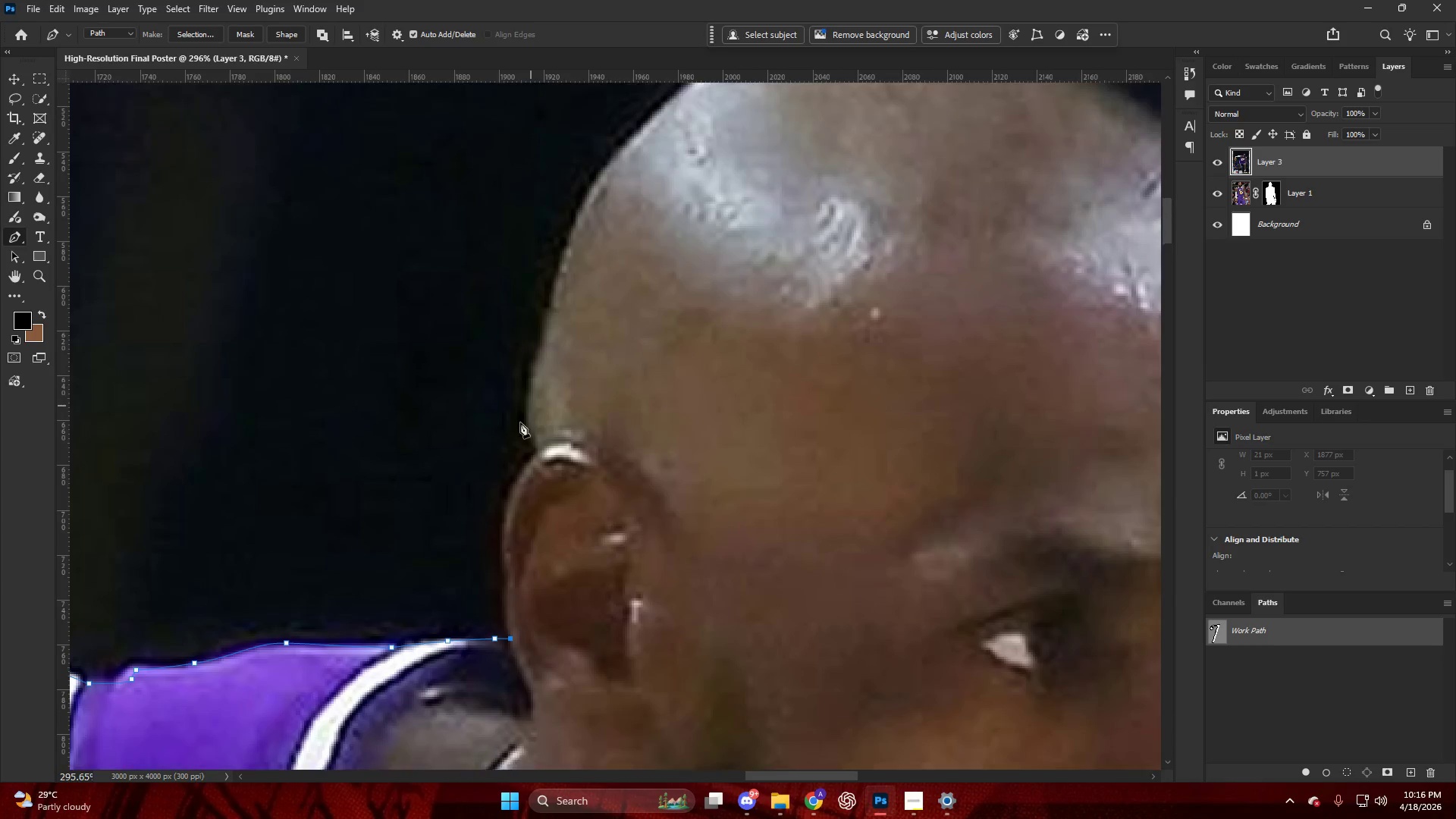 
key(Alt+AltLeft)
 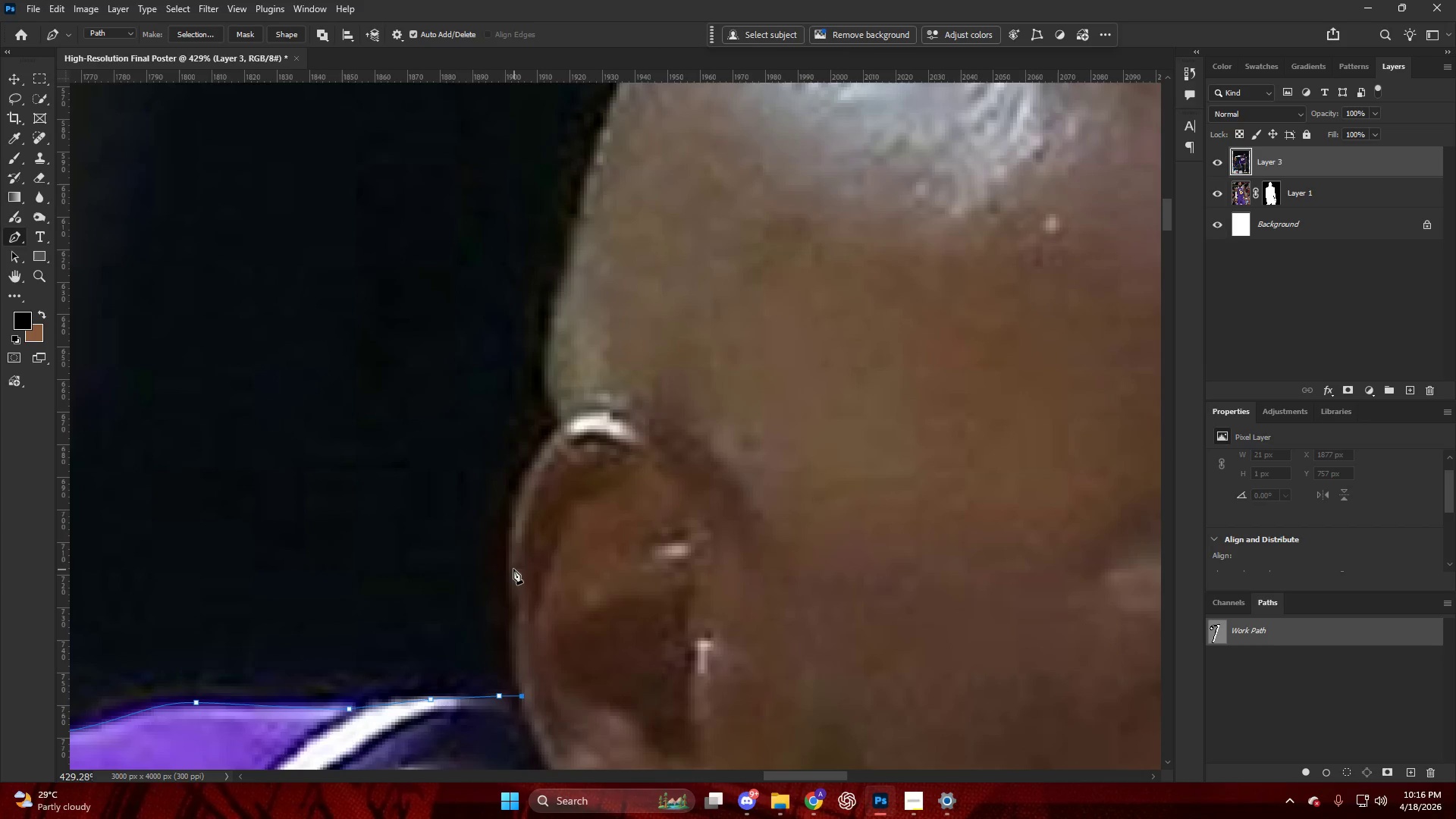 
scroll: coordinate [486, 511], scroll_direction: down, amount: 16.0
 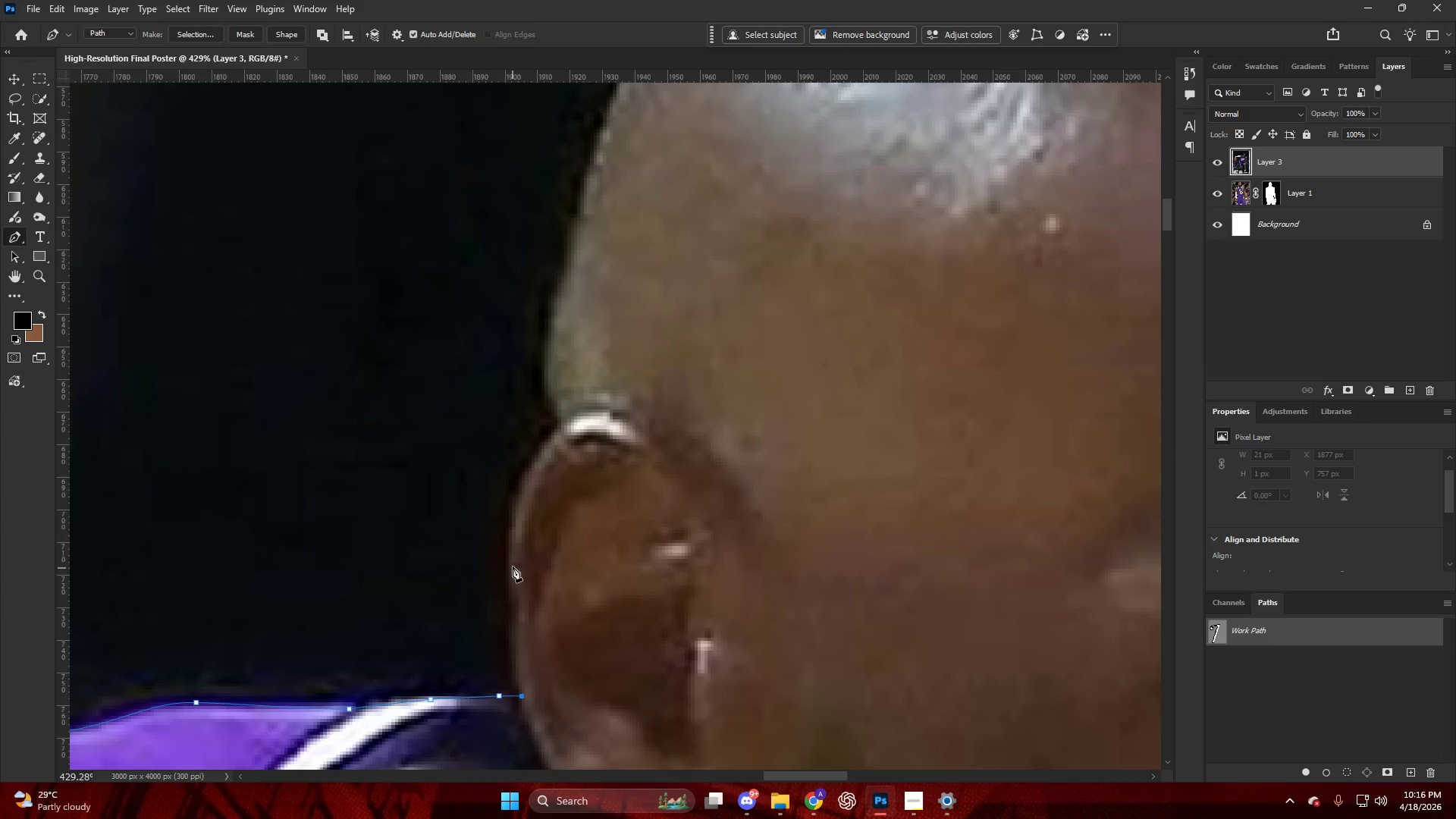 
left_click_drag(start_coordinate=[513, 563], to_coordinate=[516, 500])
 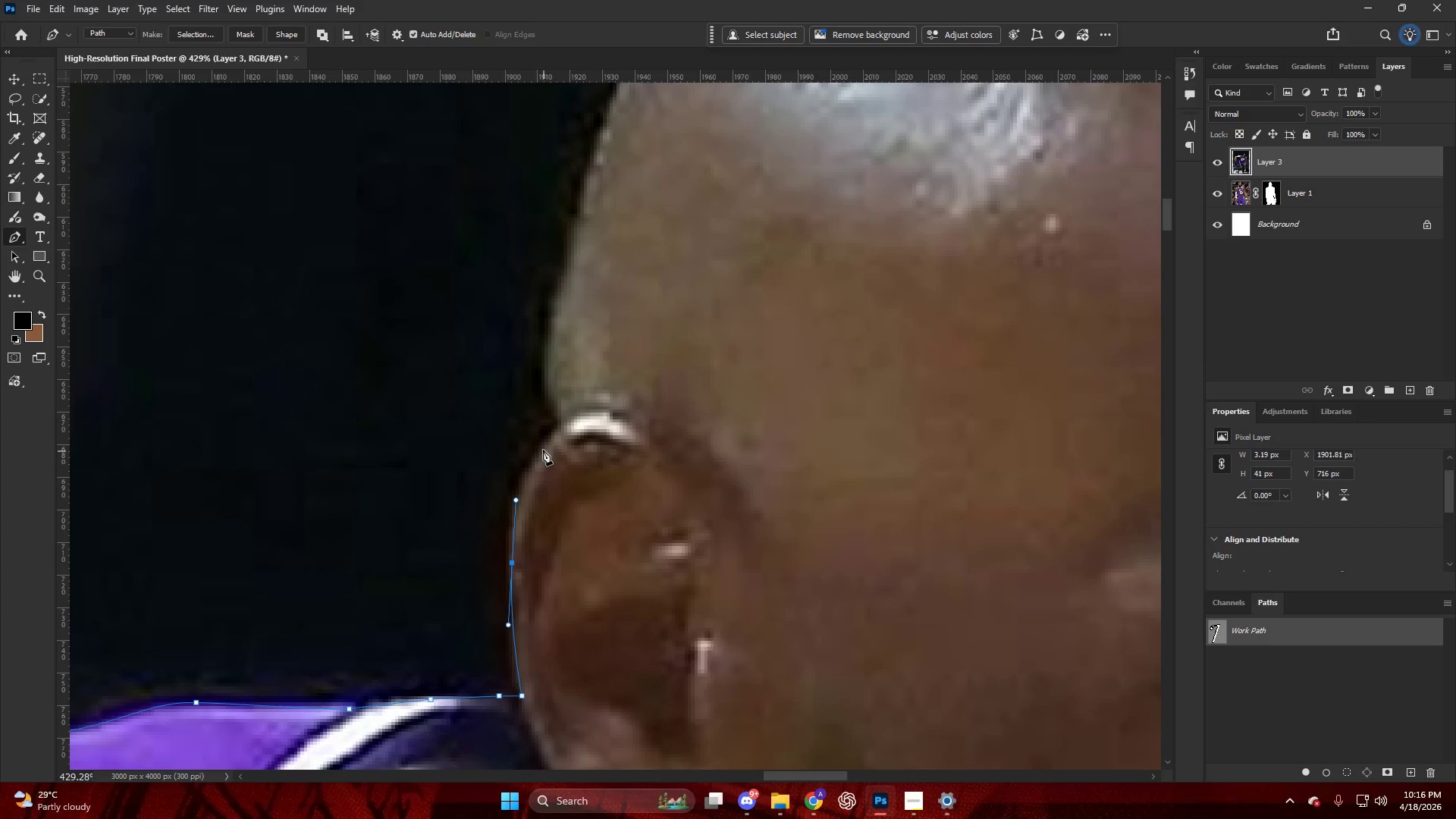 
left_click_drag(start_coordinate=[543, 441], to_coordinate=[576, 416])
 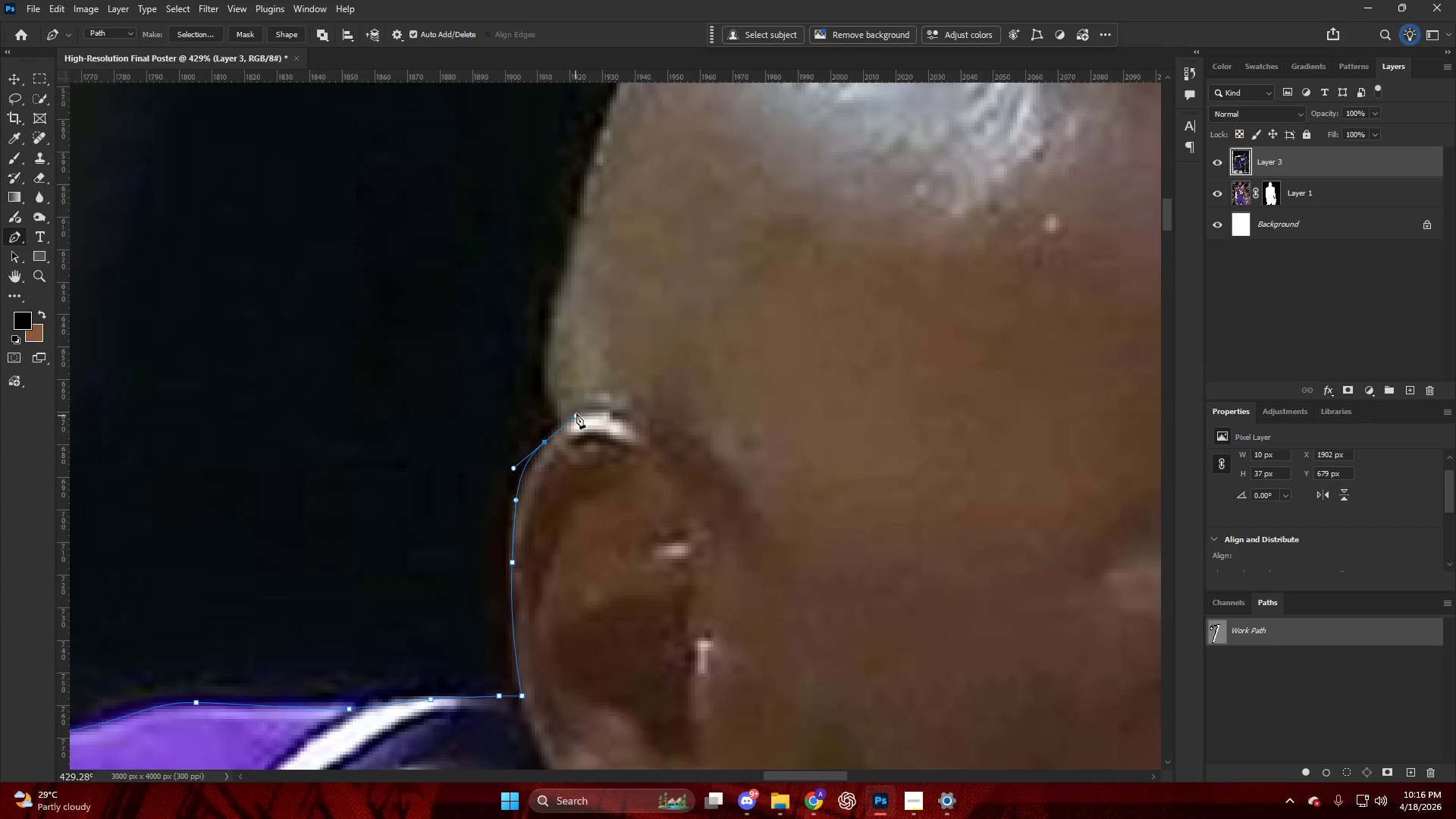 
key(Alt+AltLeft)
 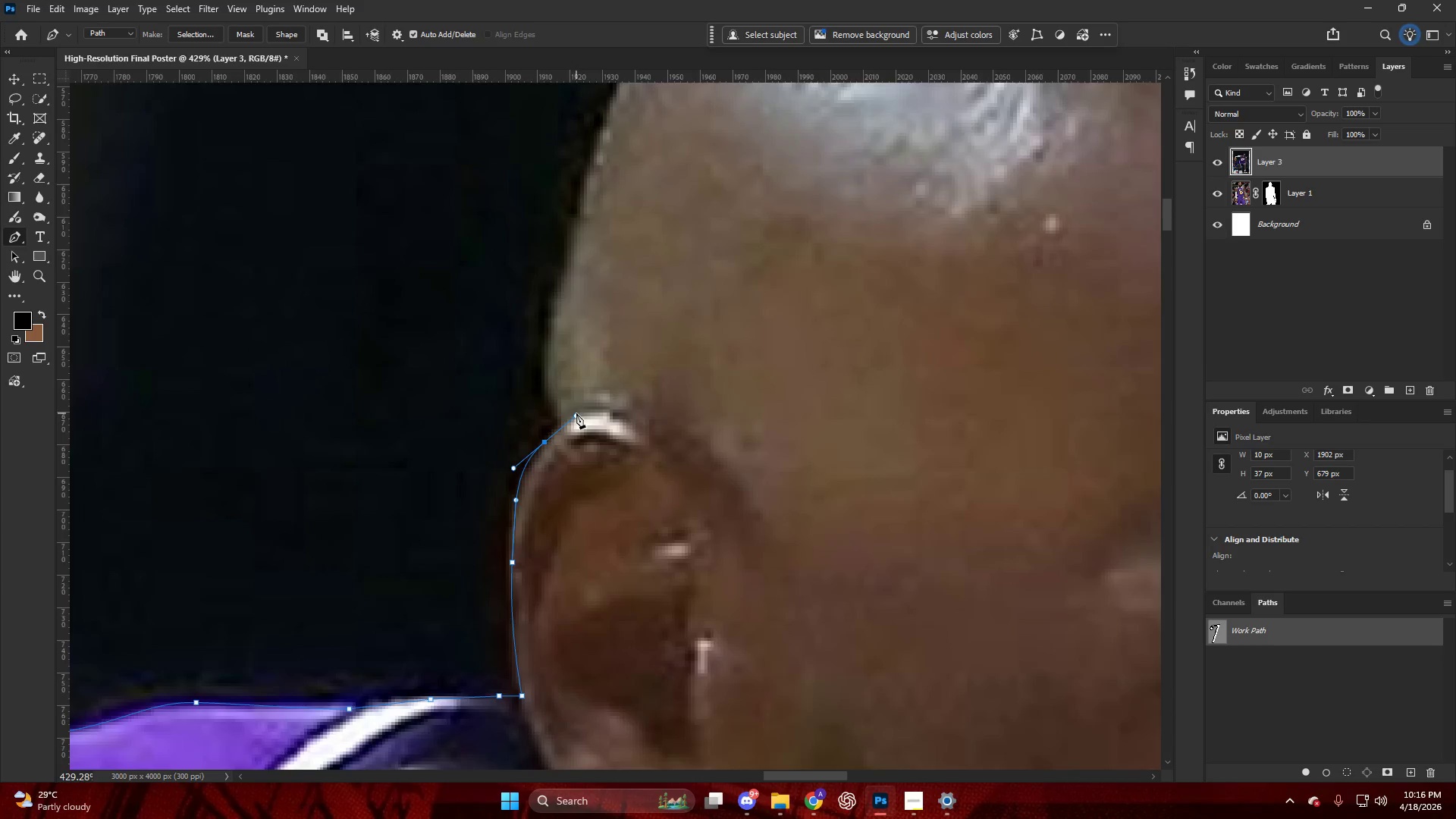 
key(Alt+AltLeft)
 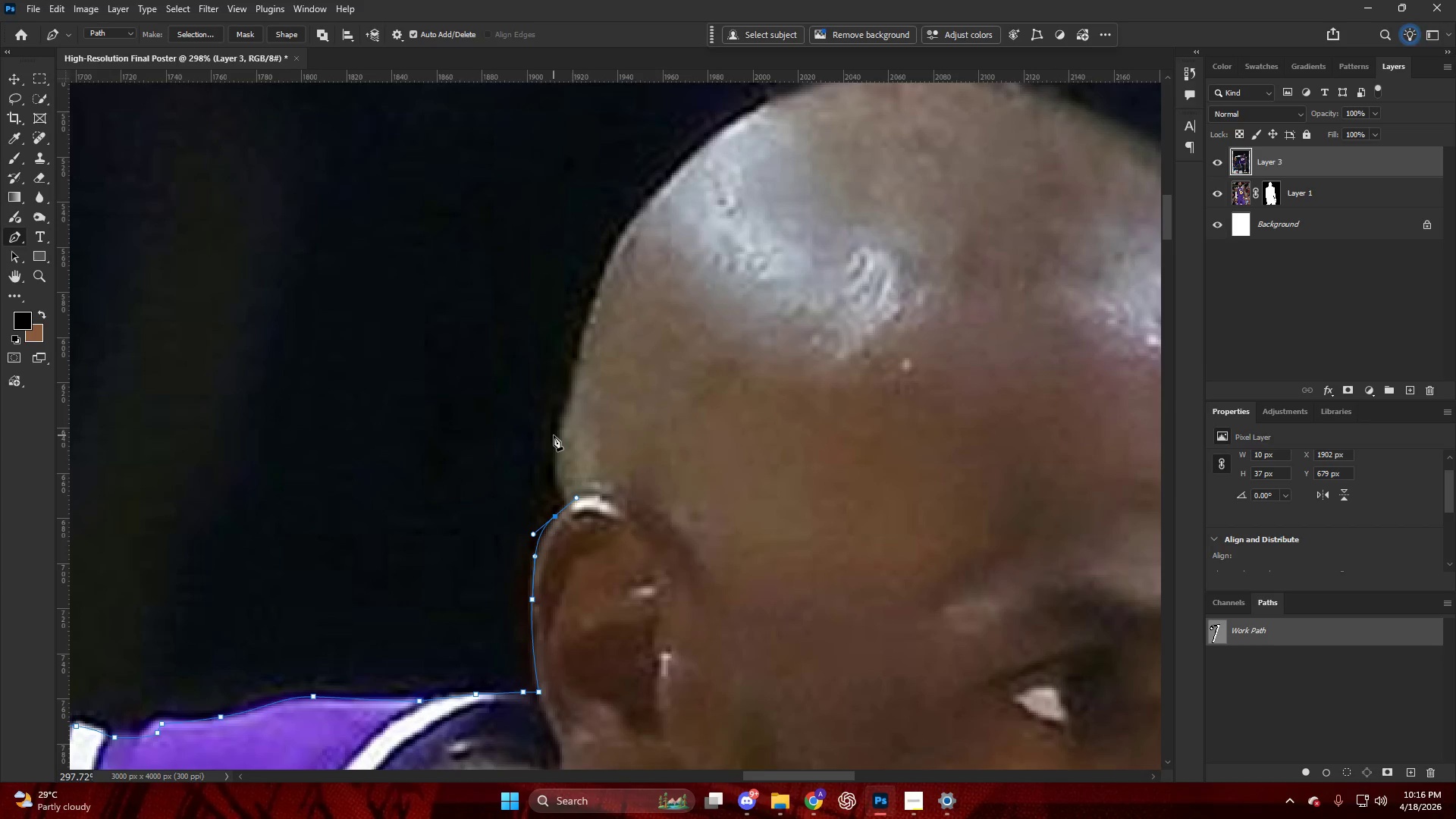 
scroll: coordinate [573, 405], scroll_direction: up, amount: 1.0
 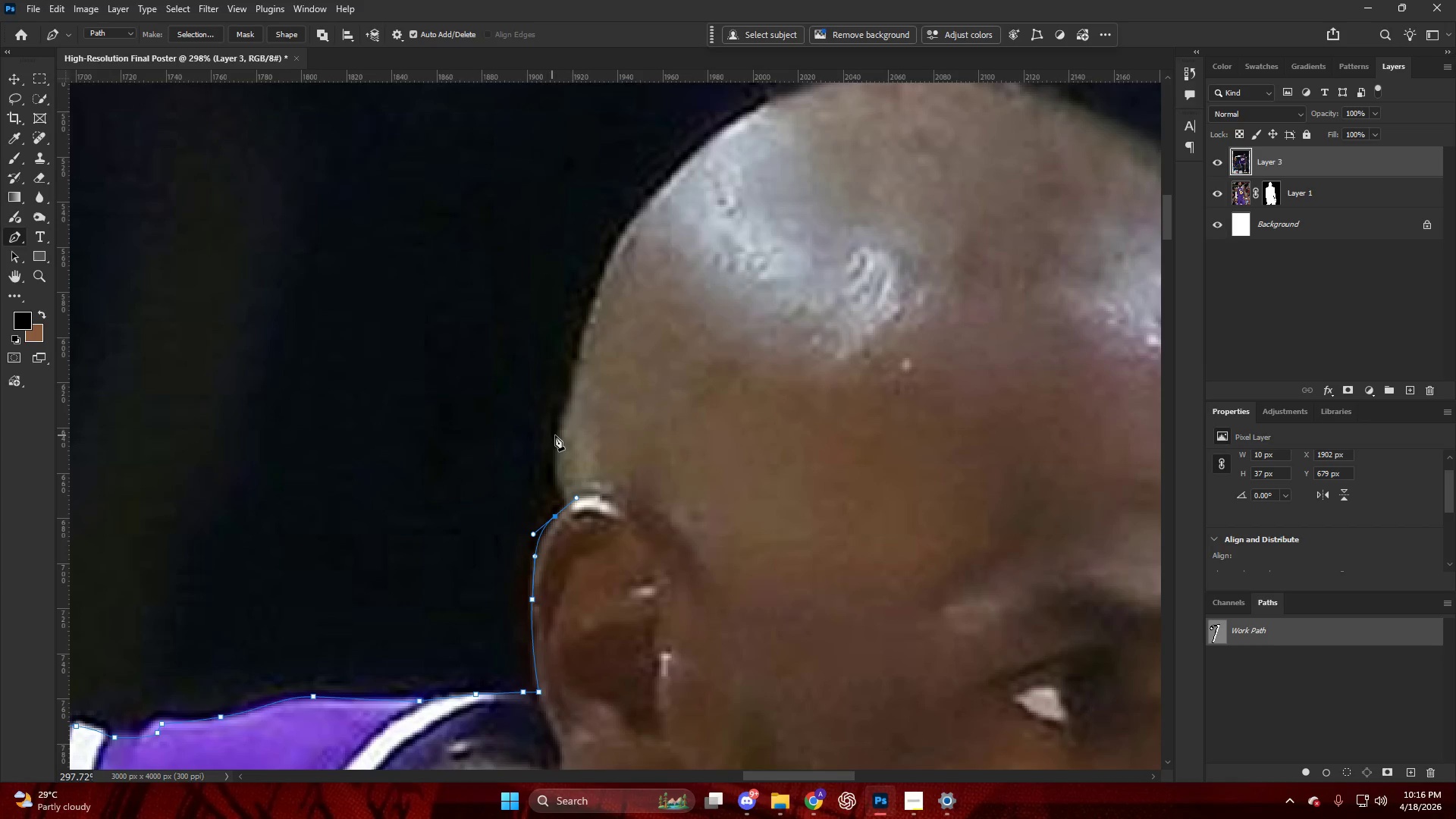 
left_click_drag(start_coordinate=[557, 430], to_coordinate=[576, 382])
 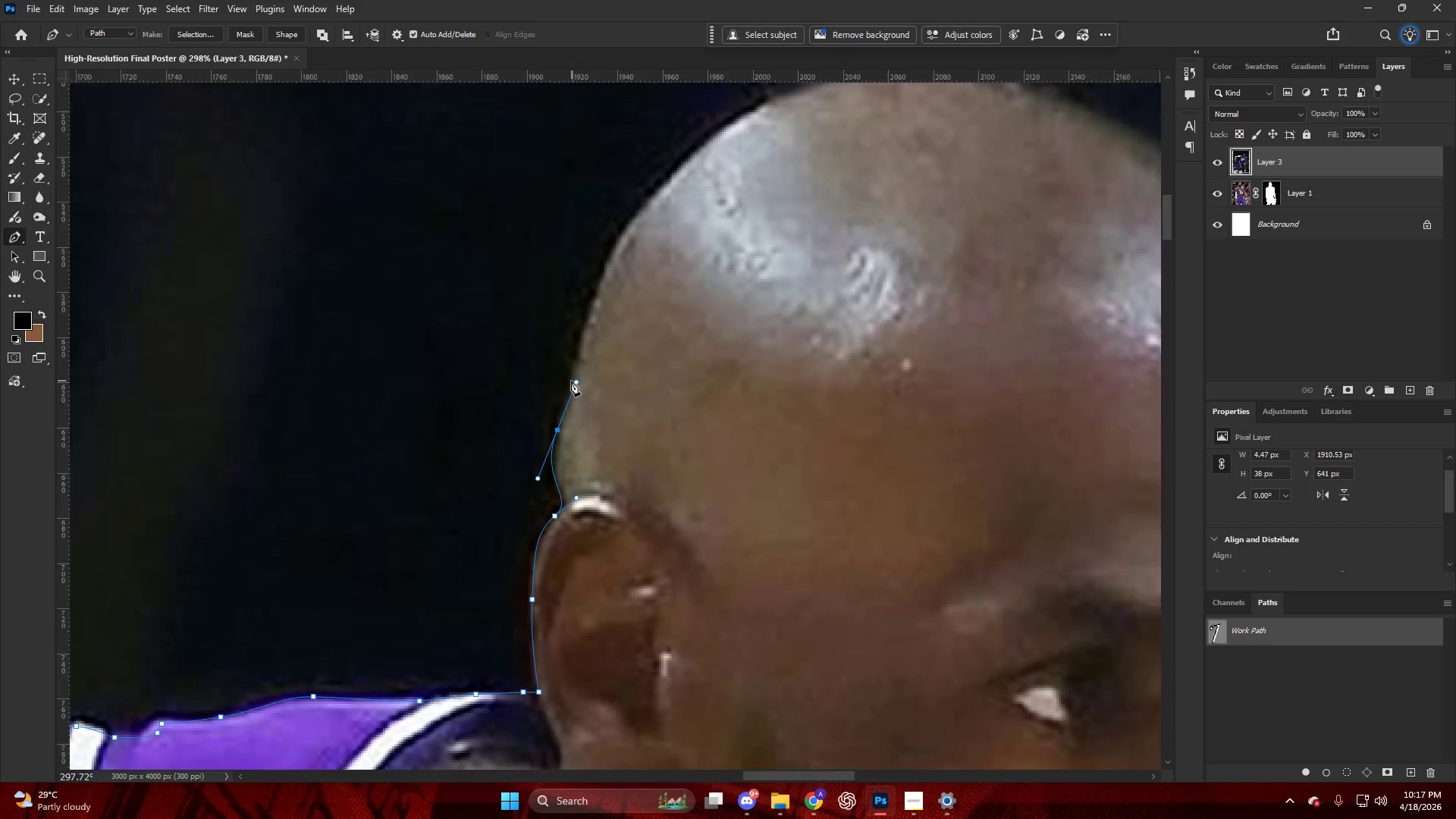 
hold_key(key=AltLeft, duration=0.42)
hold_key(key=AltLeft, duration=0.72)
scroll: coordinate [591, 363], scroll_direction: down, amount: 27.0
 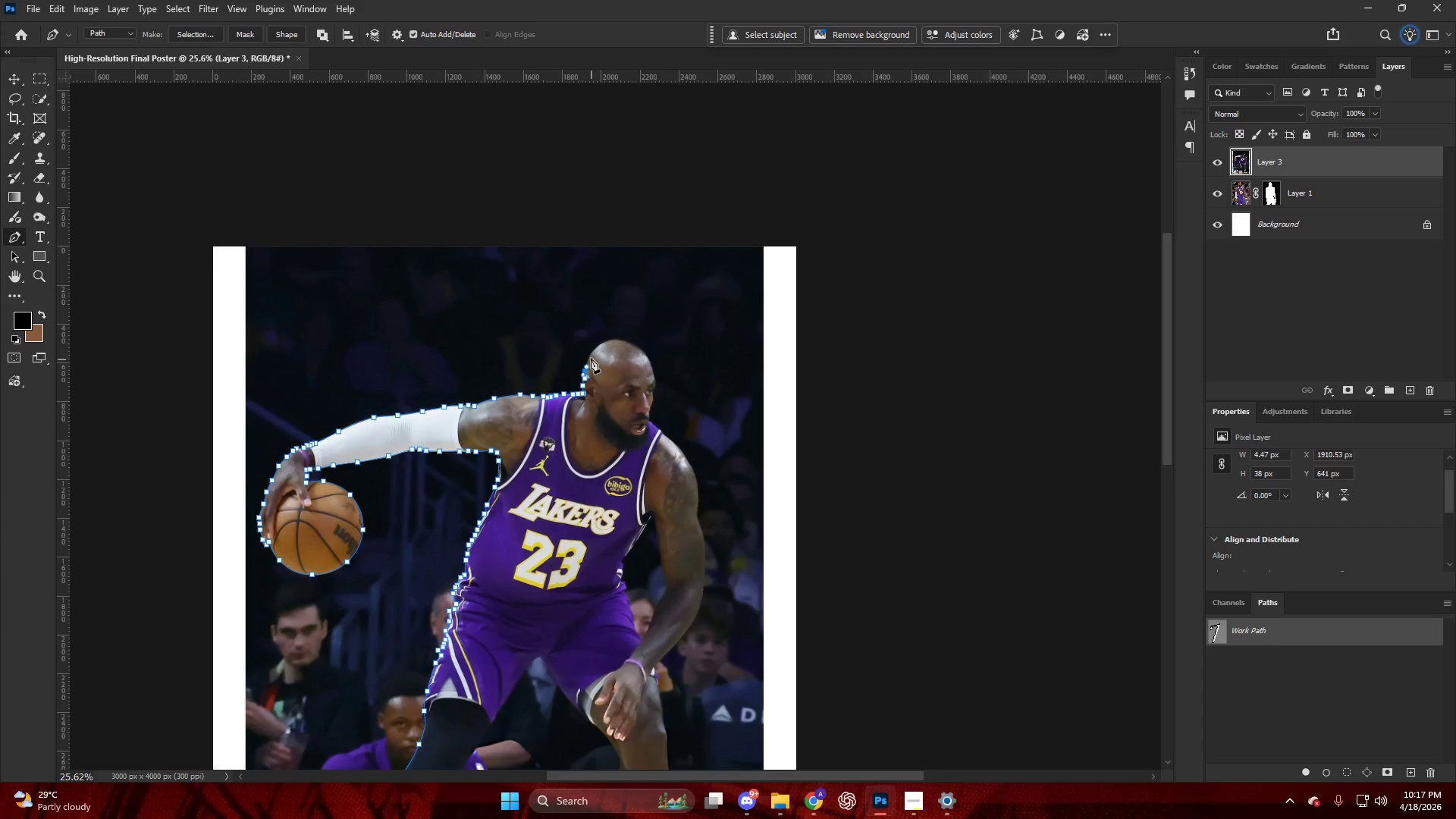 
hold_key(key=AltLeft, duration=1.49)
 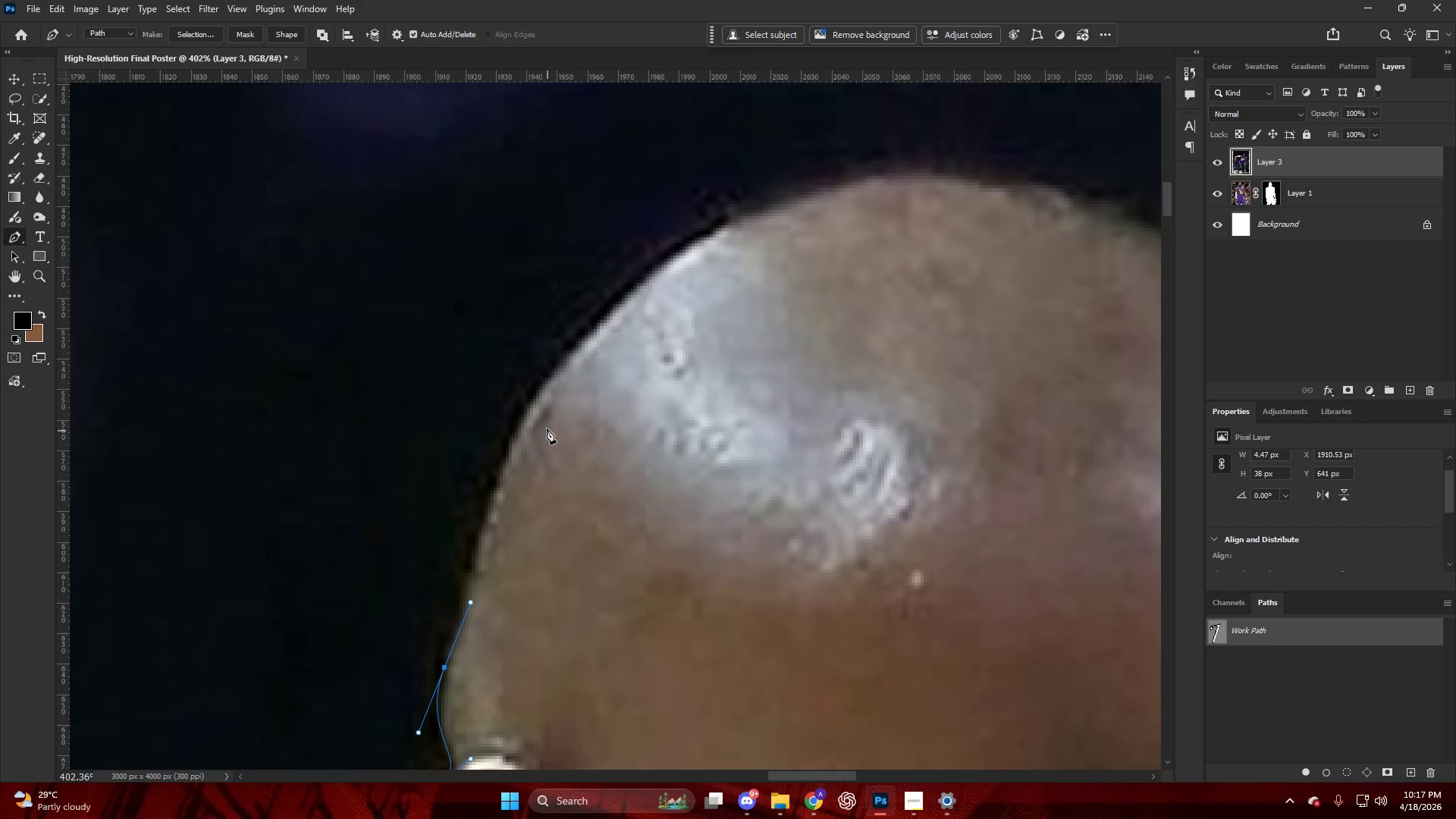 
key(Alt+AltLeft)
 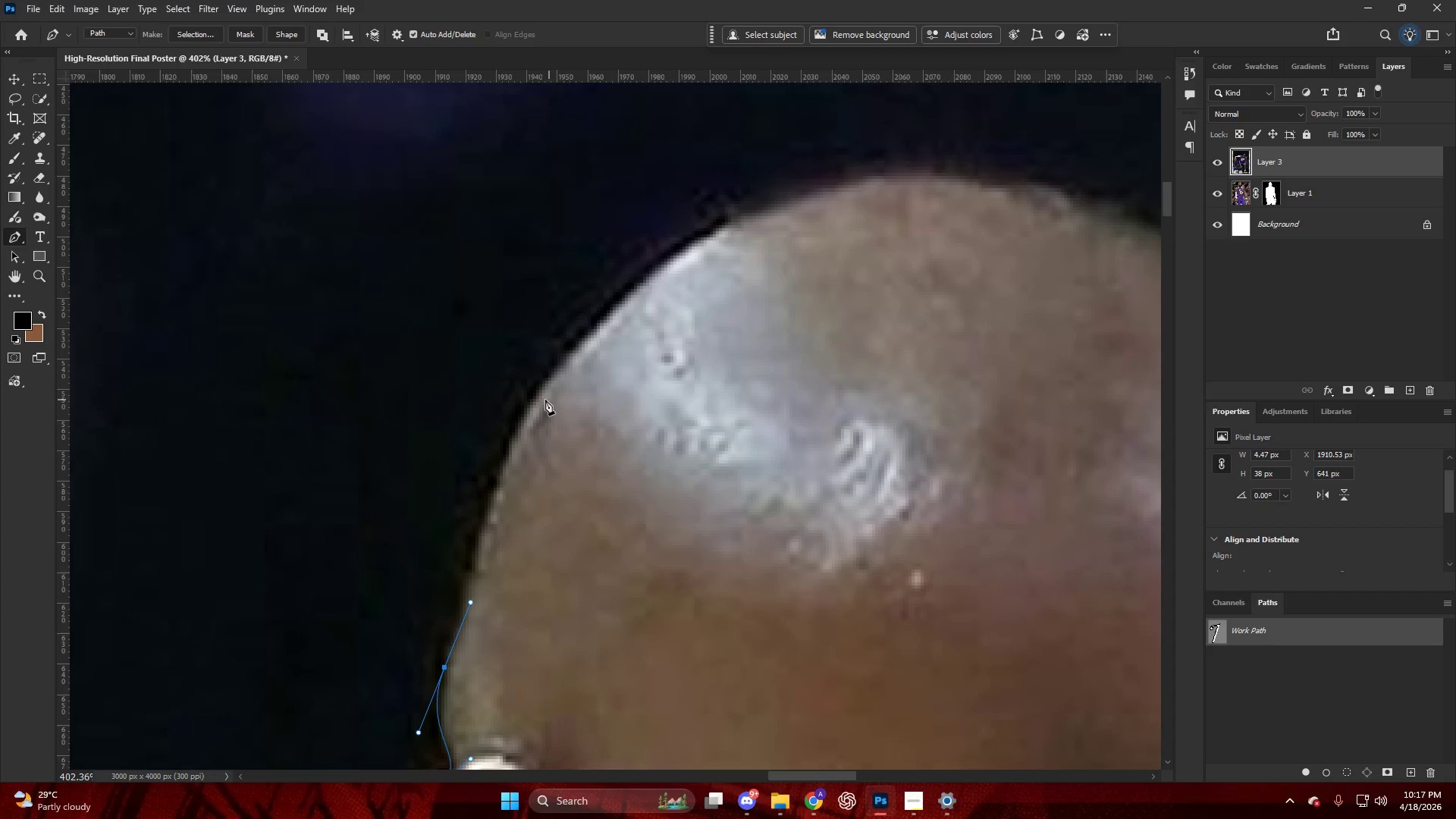 
scroll: coordinate [551, 431], scroll_direction: up, amount: 30.0
 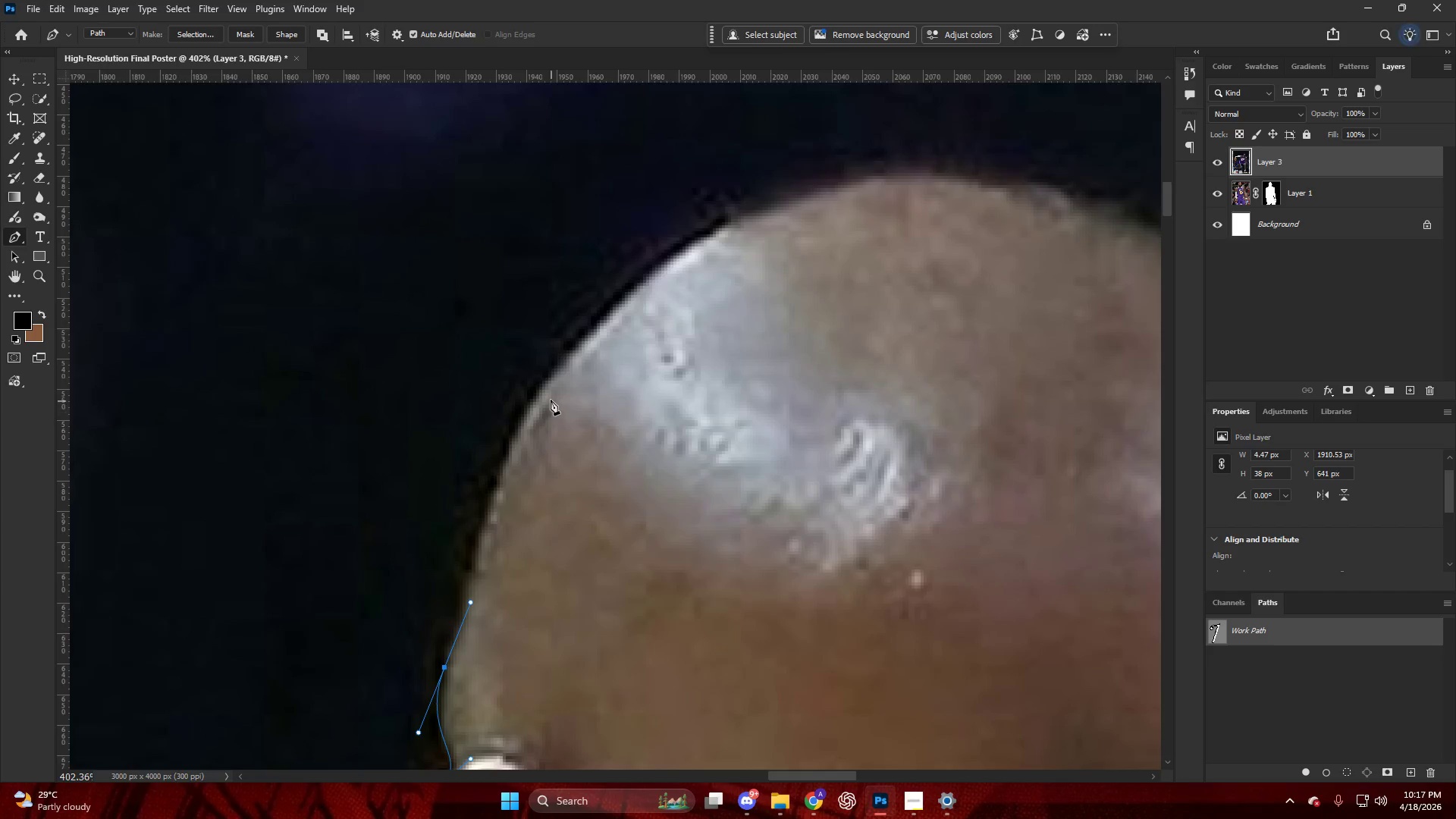 
left_click_drag(start_coordinate=[538, 395], to_coordinate=[589, 336])
 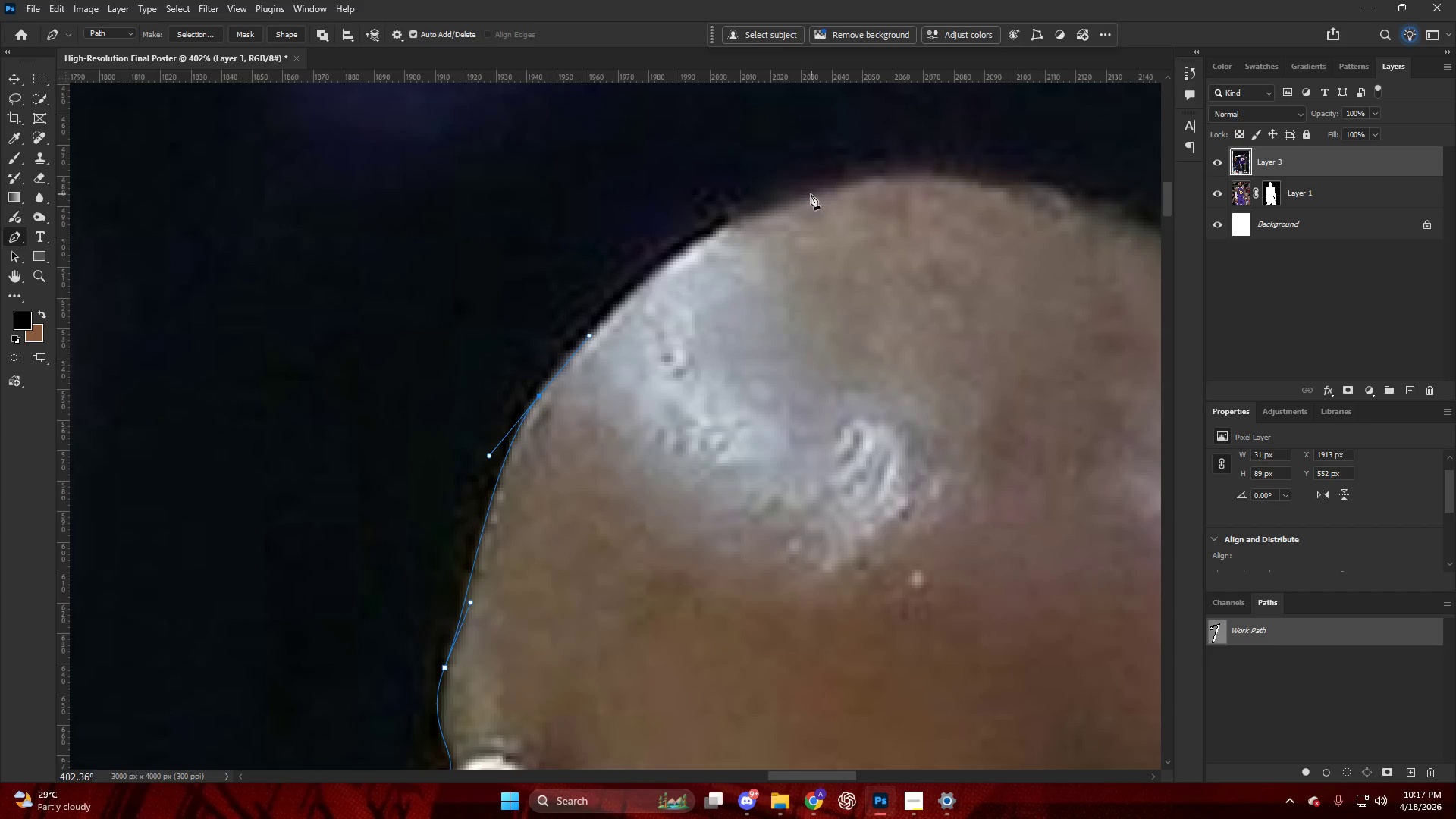 
left_click_drag(start_coordinate=[811, 193], to_coordinate=[915, 176])
 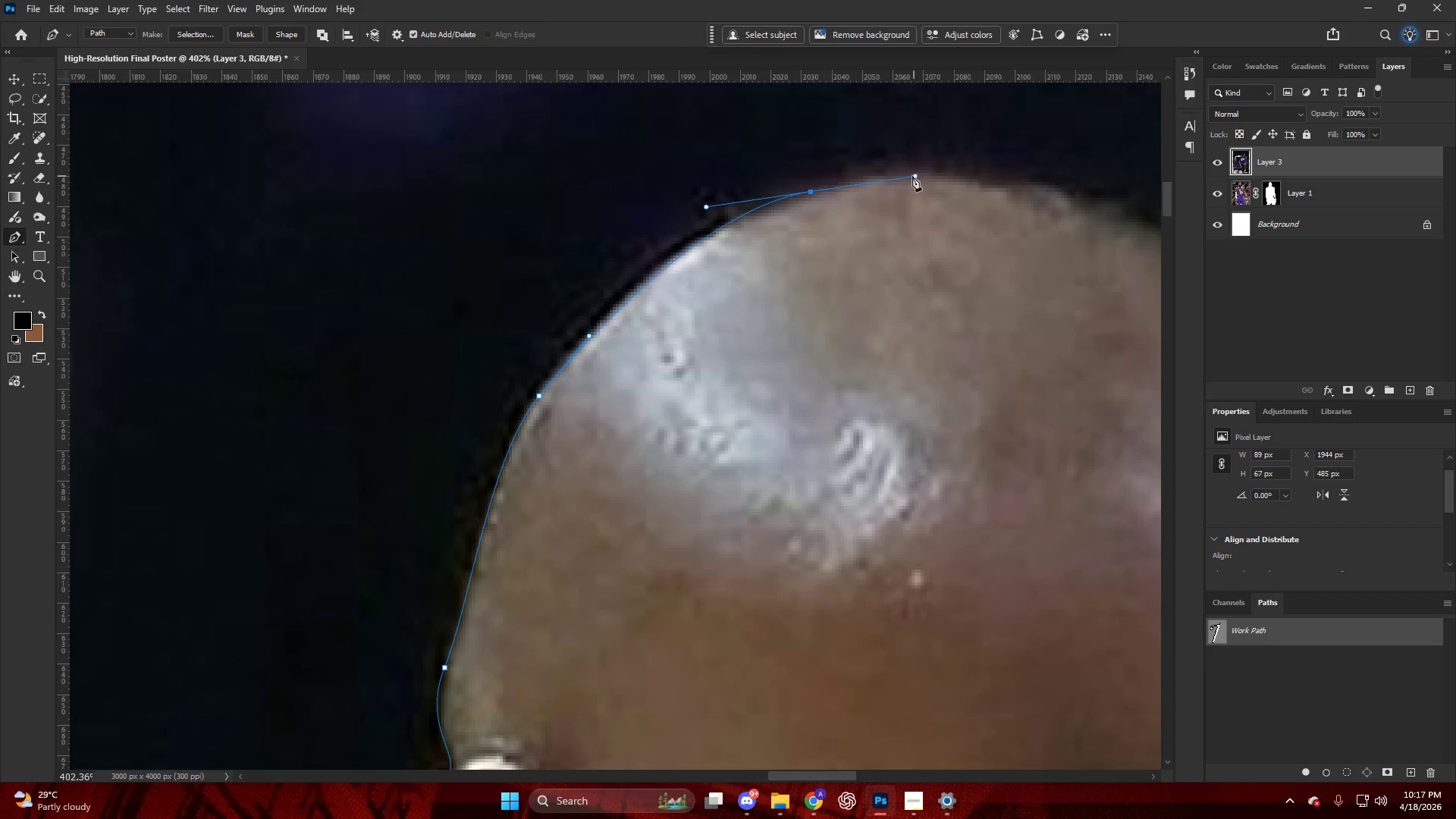 
hold_key(key=AltLeft, duration=0.42)
 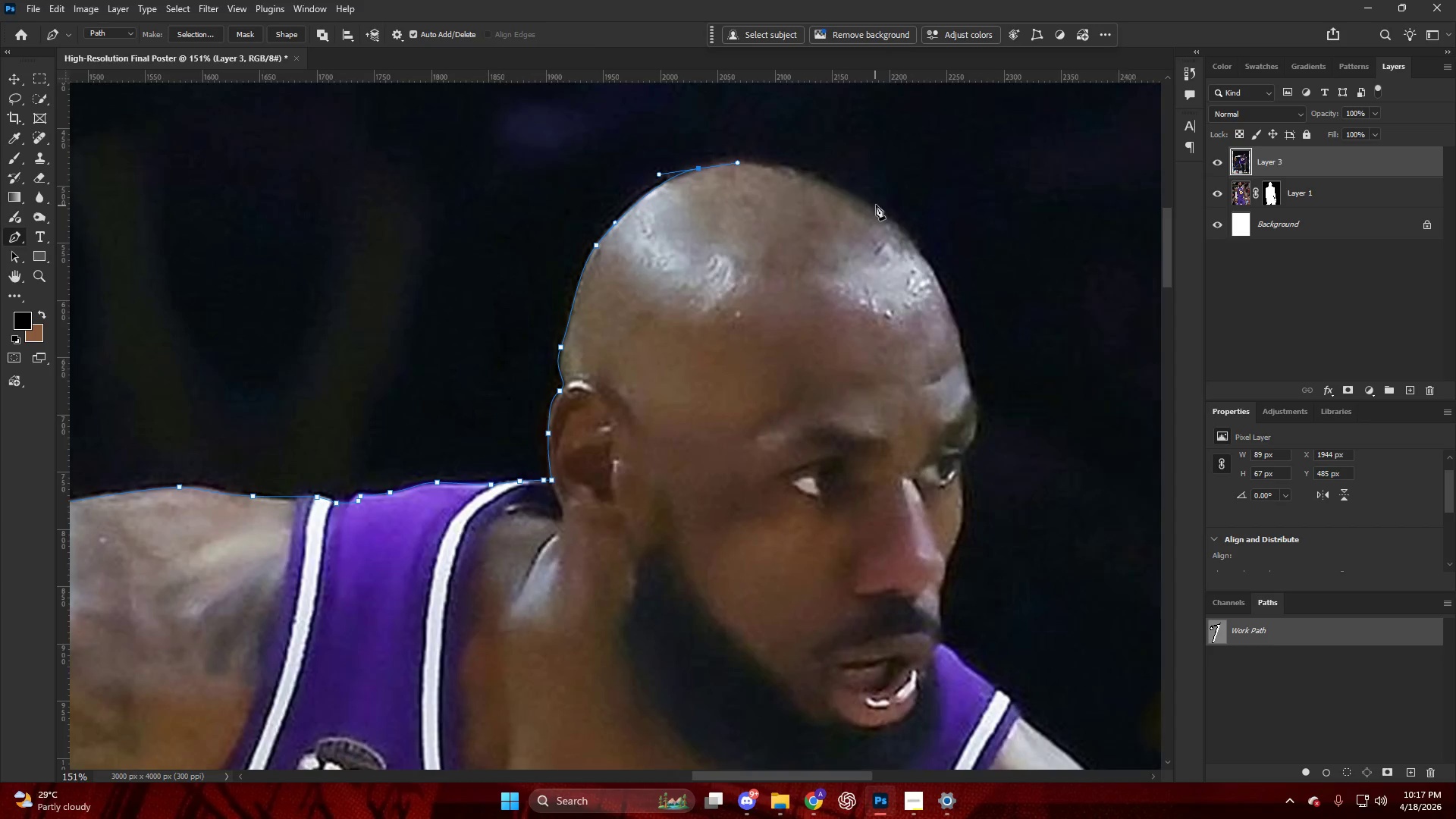 
hold_key(key=ControlLeft, duration=0.38)
 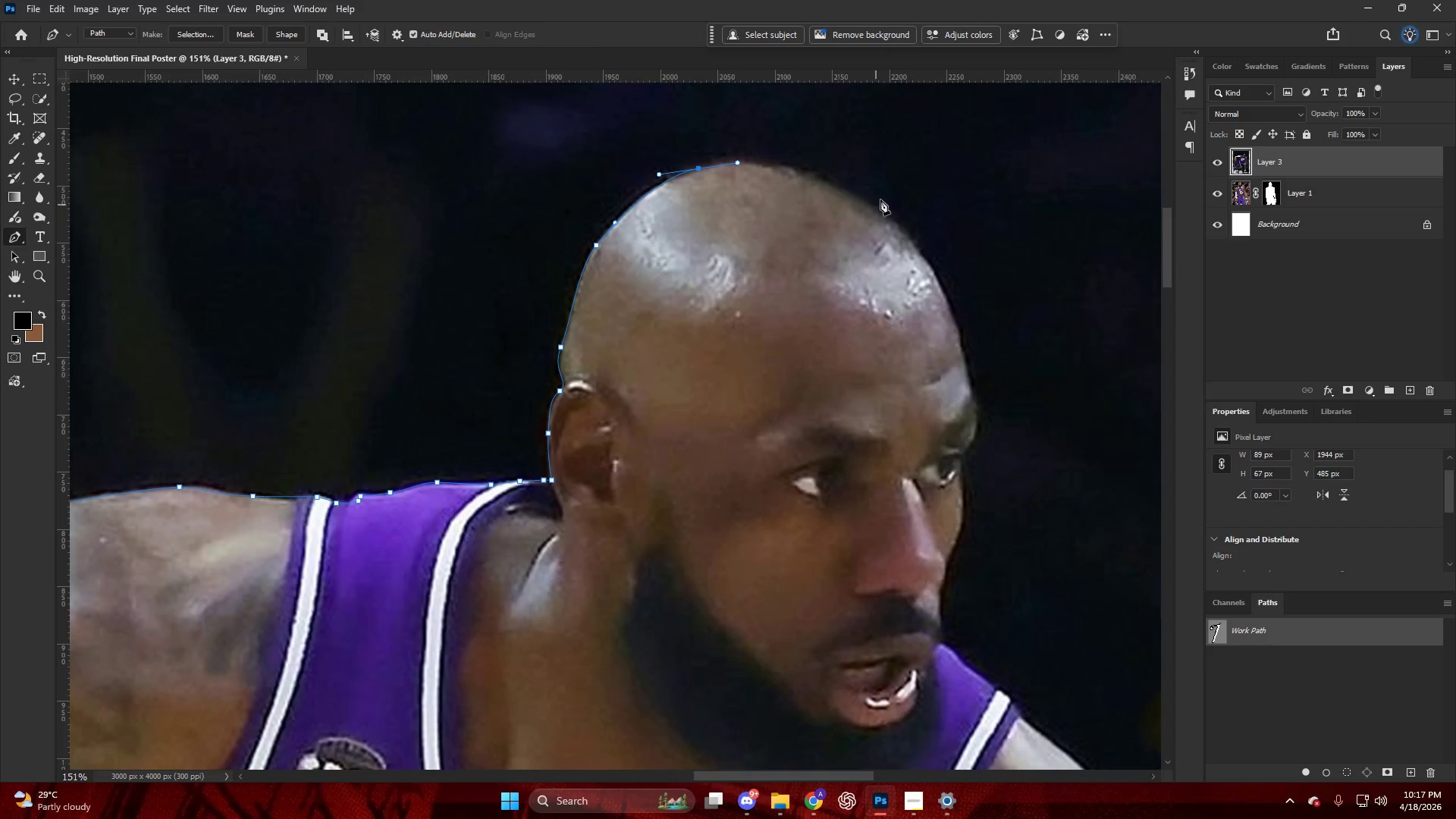 
hold_key(key=AltLeft, duration=0.45)
 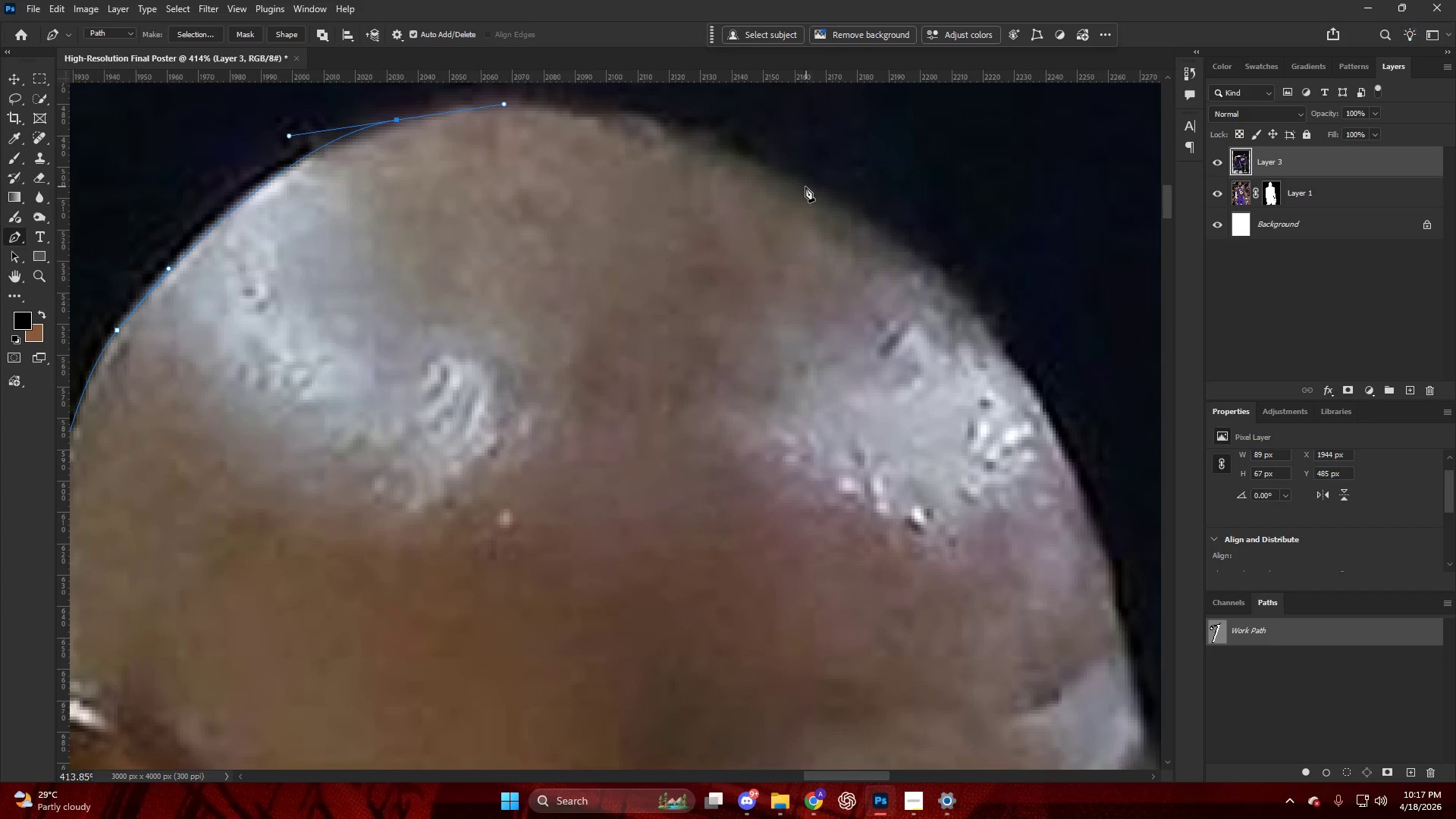 
left_click_drag(start_coordinate=[805, 187], to_coordinate=[933, 256])
 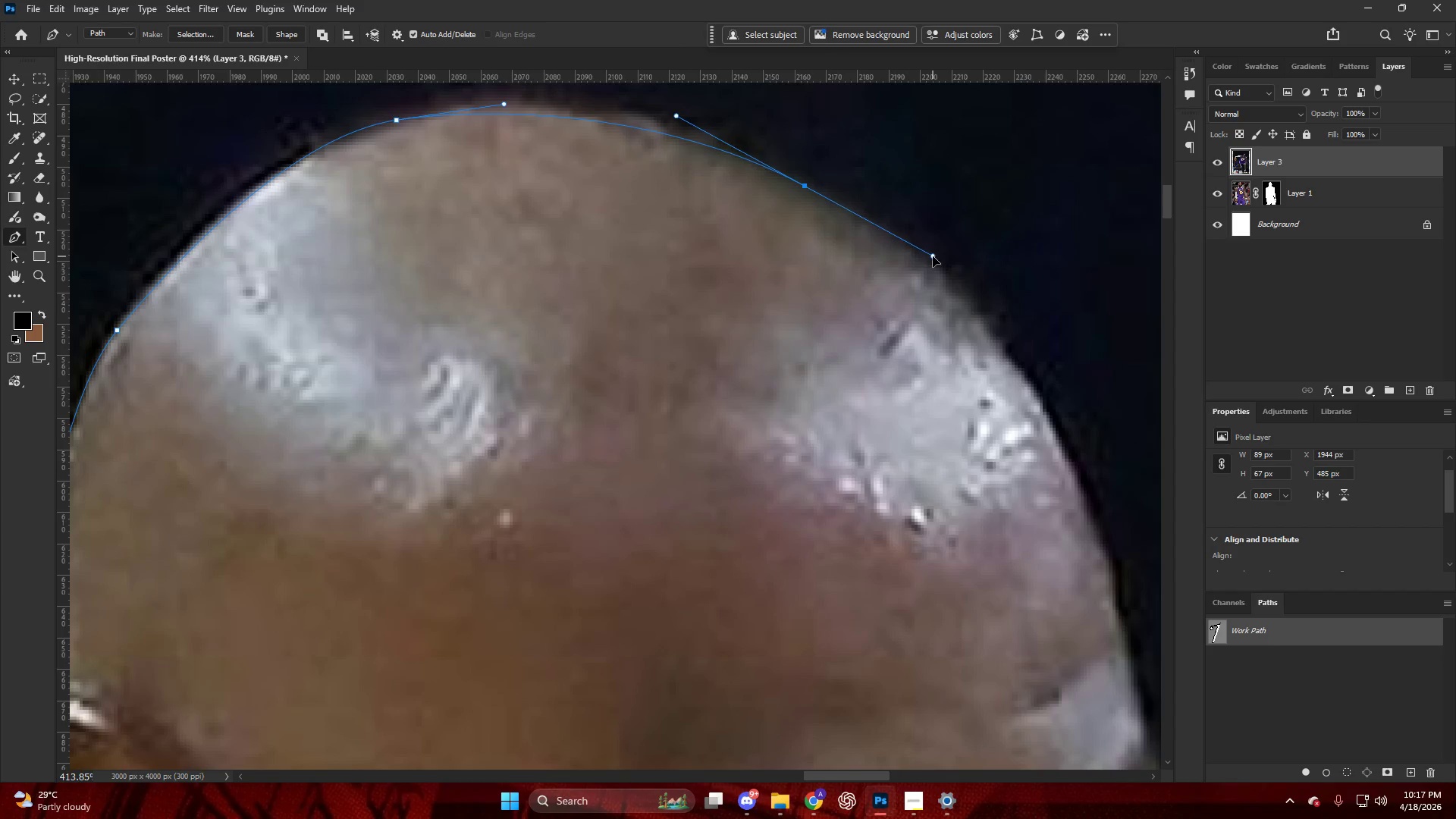 
scroll: coordinate [847, 196], scroll_direction: down, amount: 15.0
 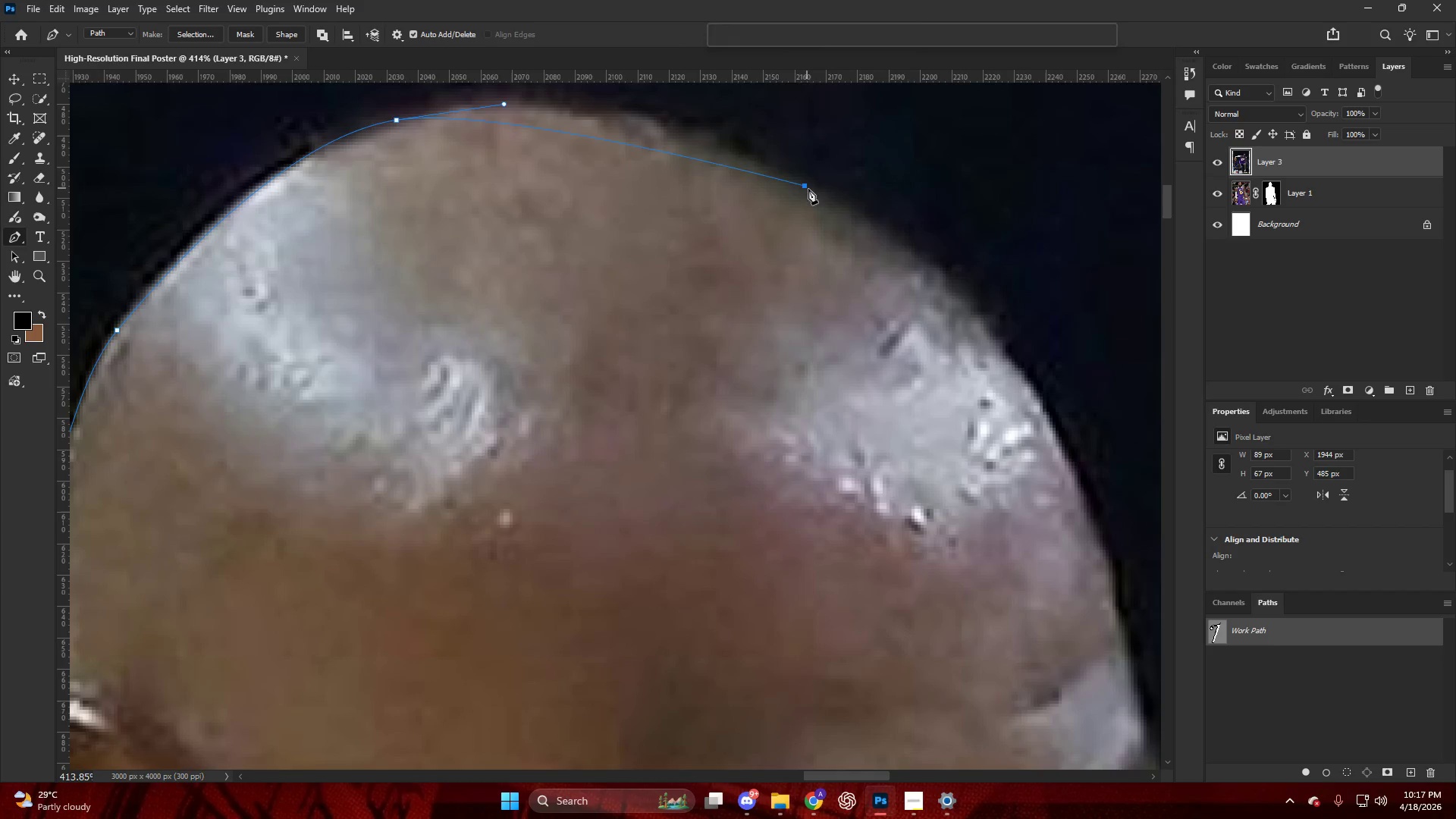 
hold_key(key=AltLeft, duration=0.41)
 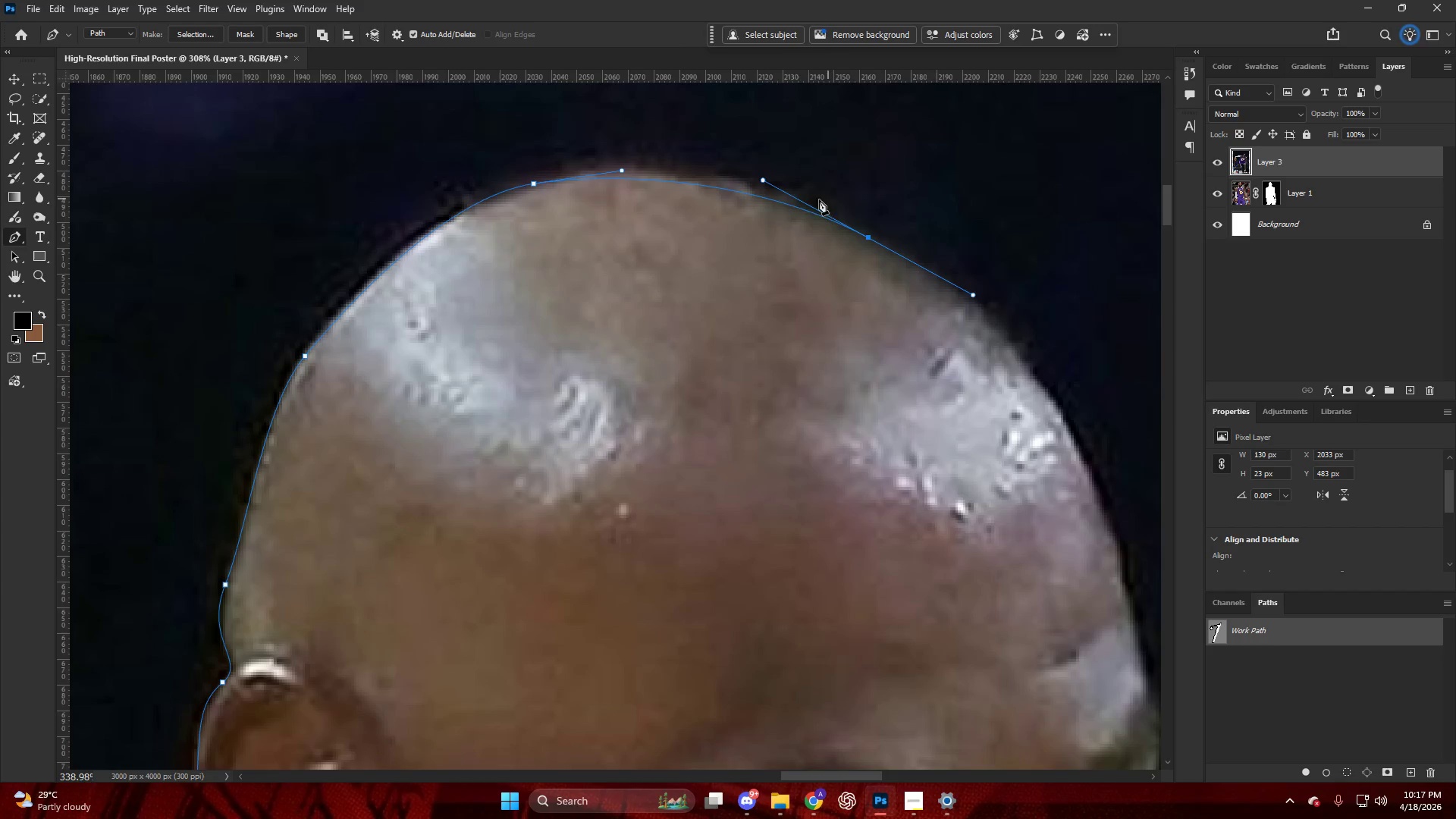 
key(Alt+AltLeft)
 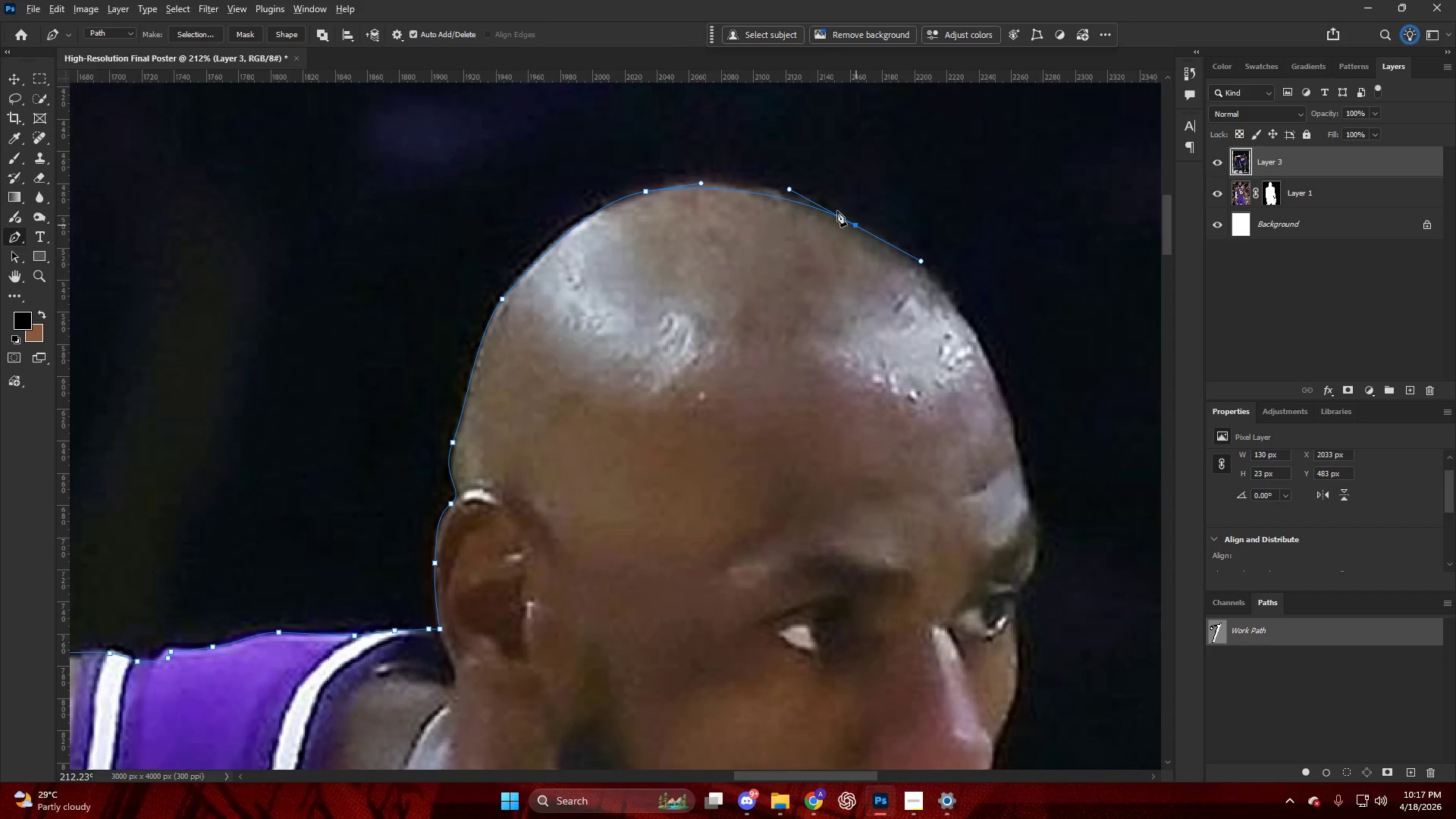 
scroll: coordinate [907, 268], scroll_direction: down, amount: 8.0
 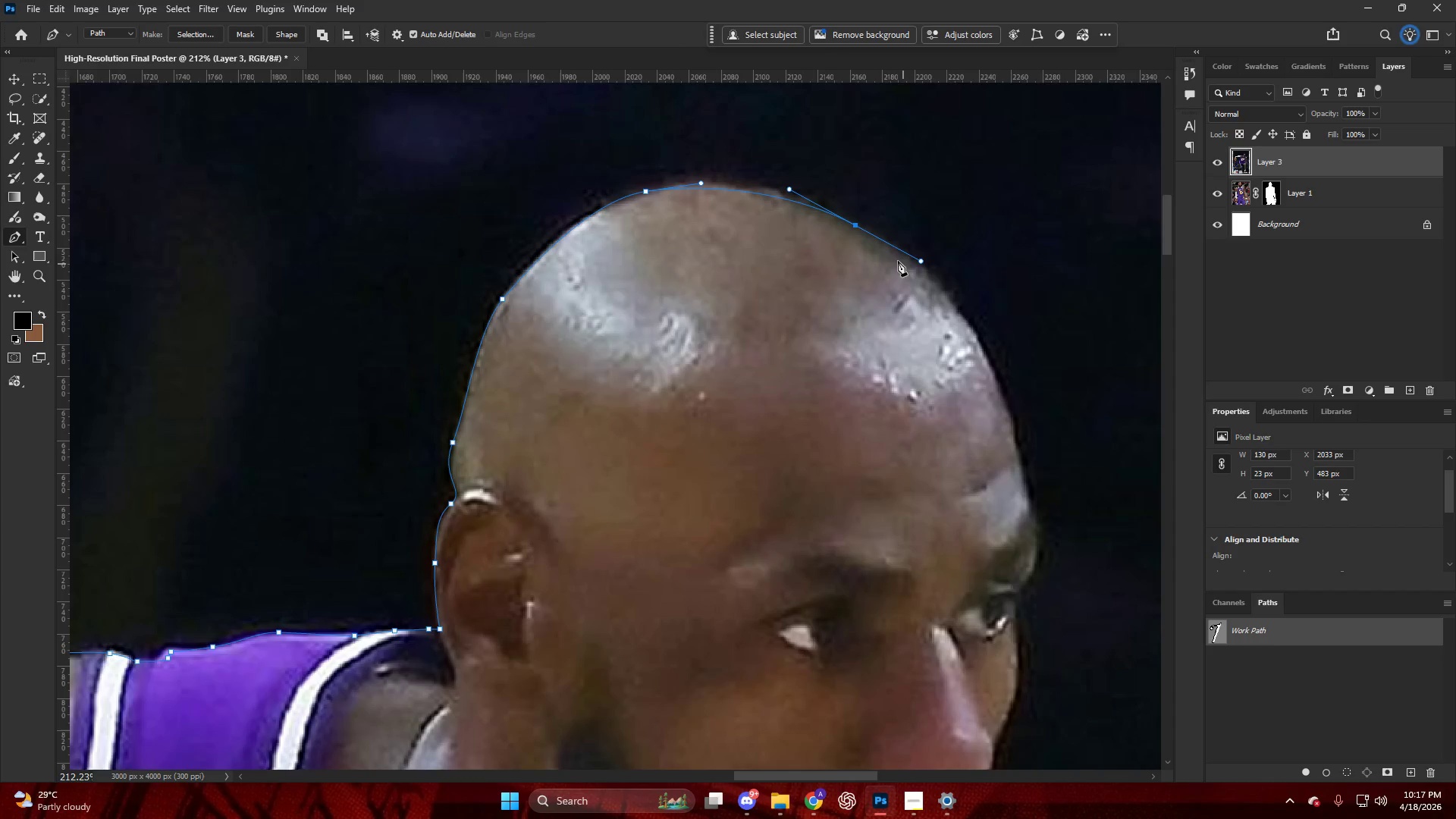 
key(Control+ControlLeft)
 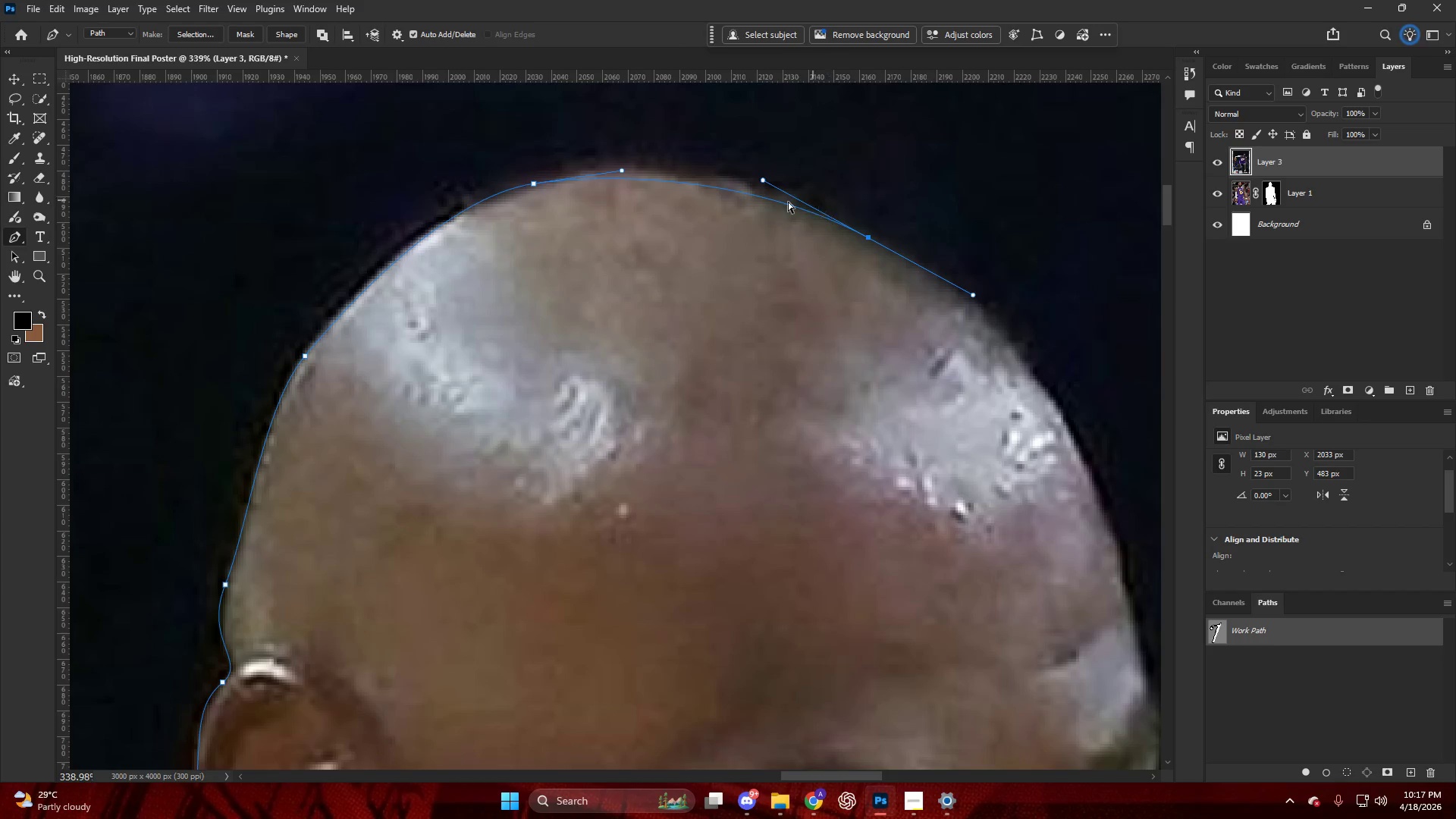 
key(Control+Z)
 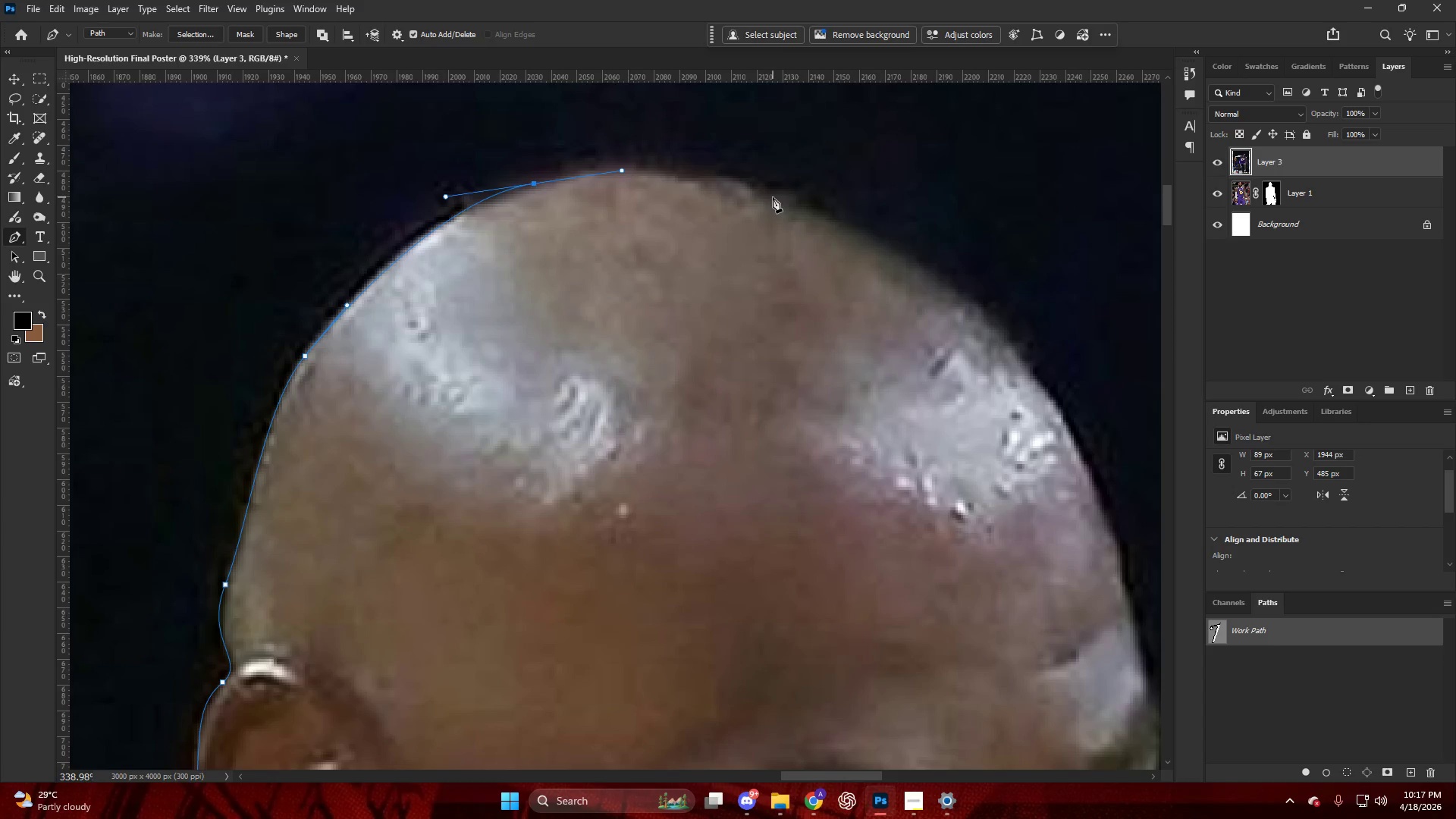 
scroll: coordinate [833, 204], scroll_direction: up, amount: 5.0
 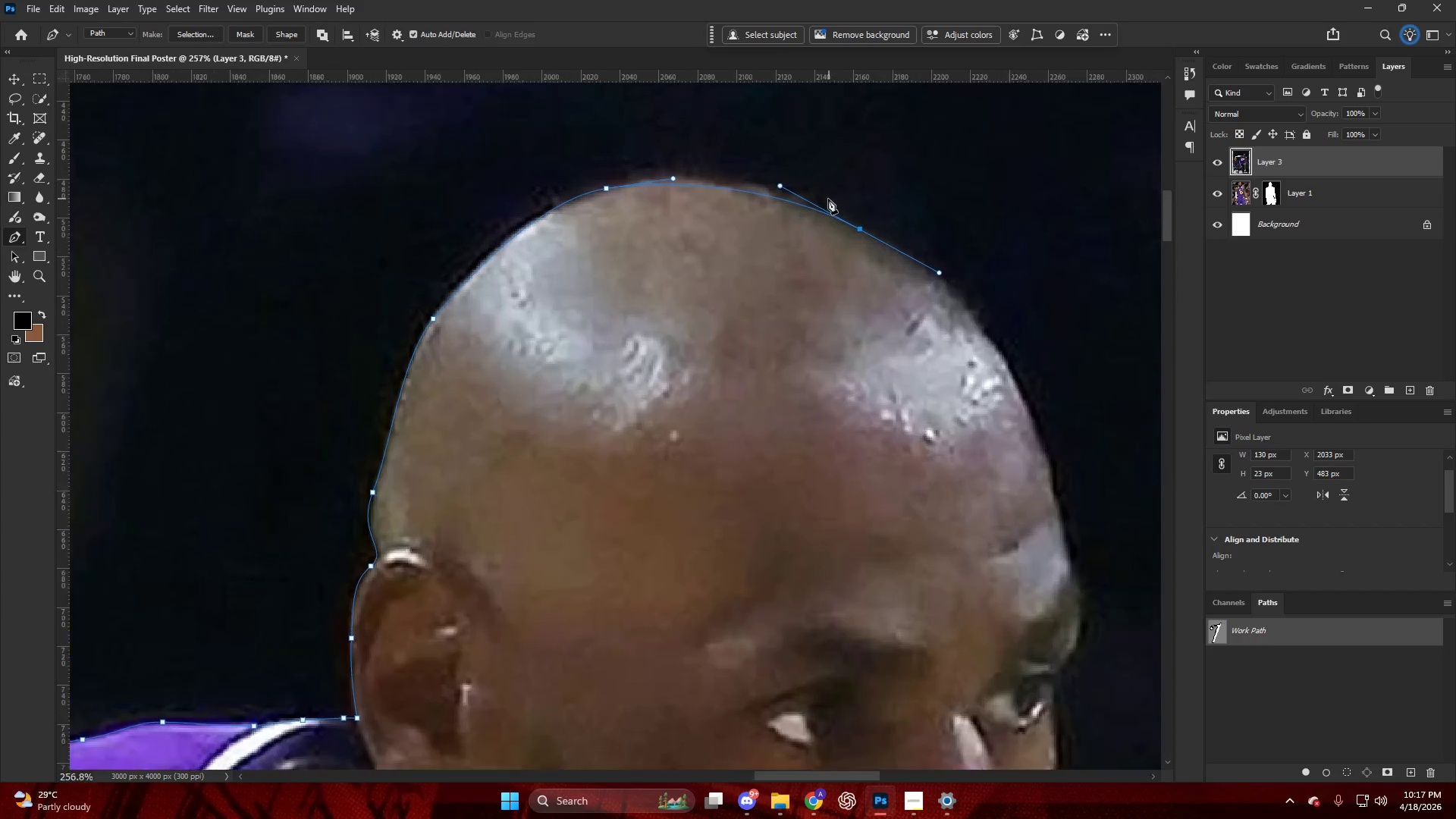 
left_click_drag(start_coordinate=[773, 197], to_coordinate=[861, 228])
 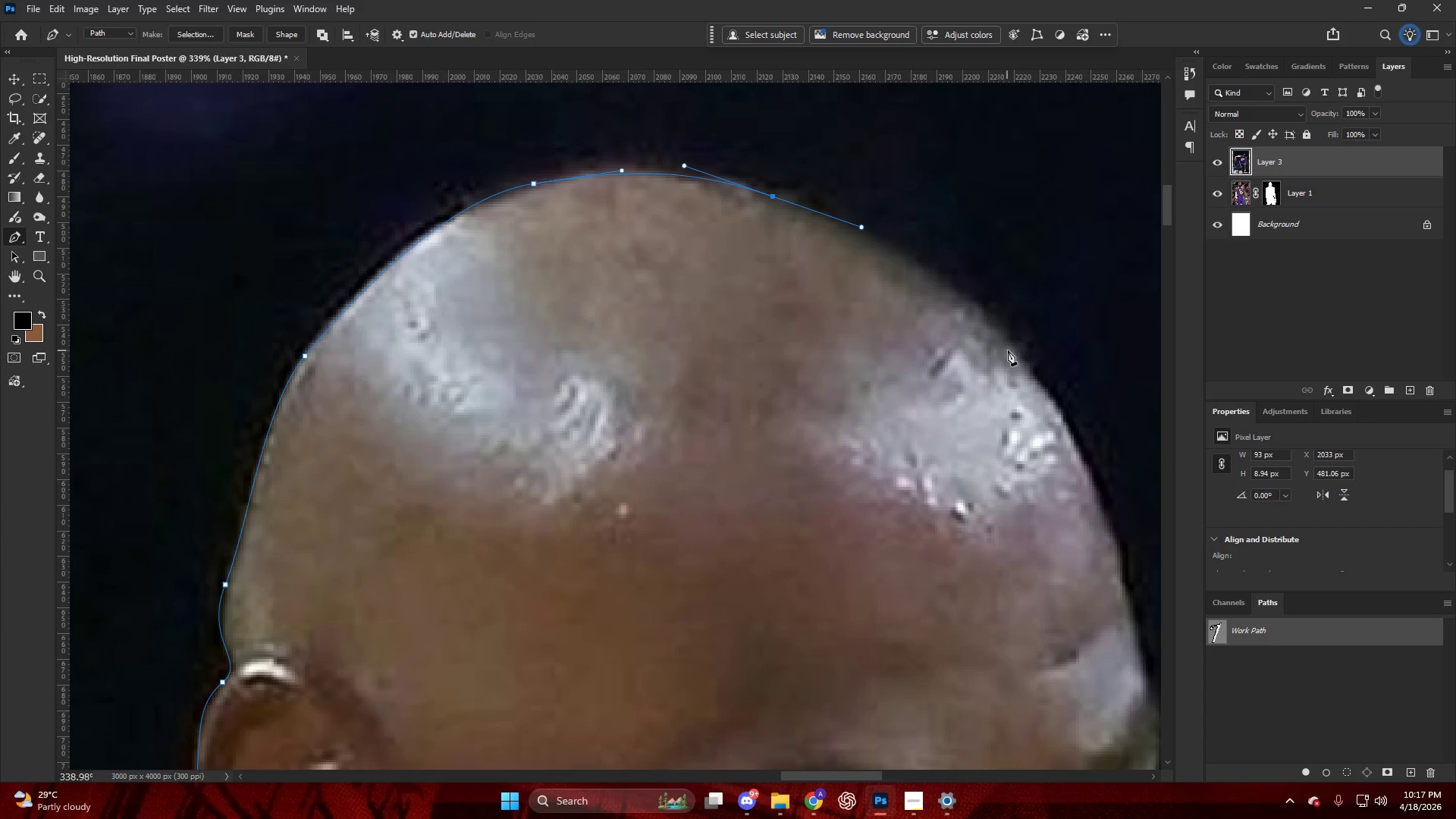 
left_click_drag(start_coordinate=[1016, 353], to_coordinate=[1061, 414])
 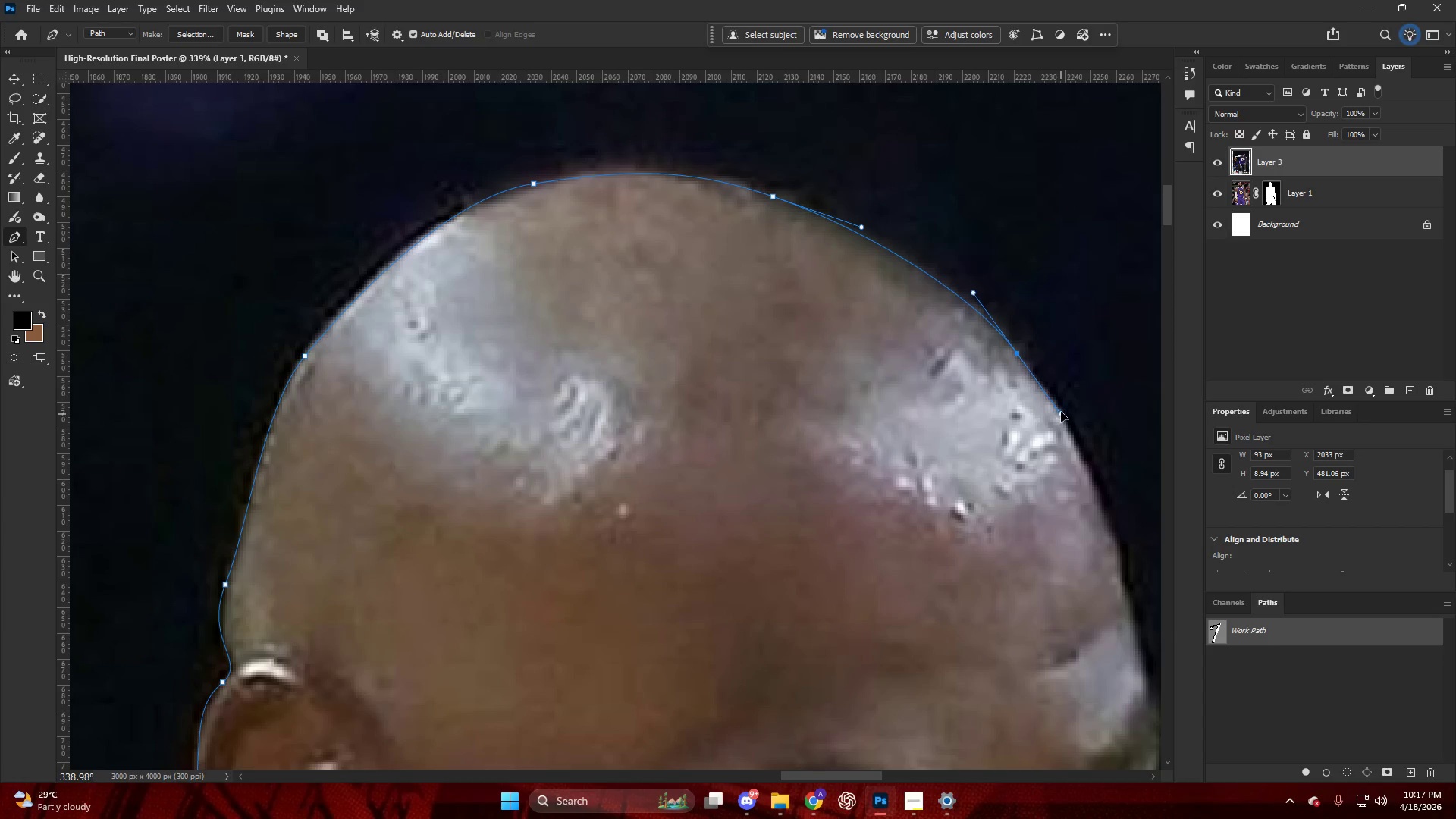 
hold_key(key=AltLeft, duration=0.8)
 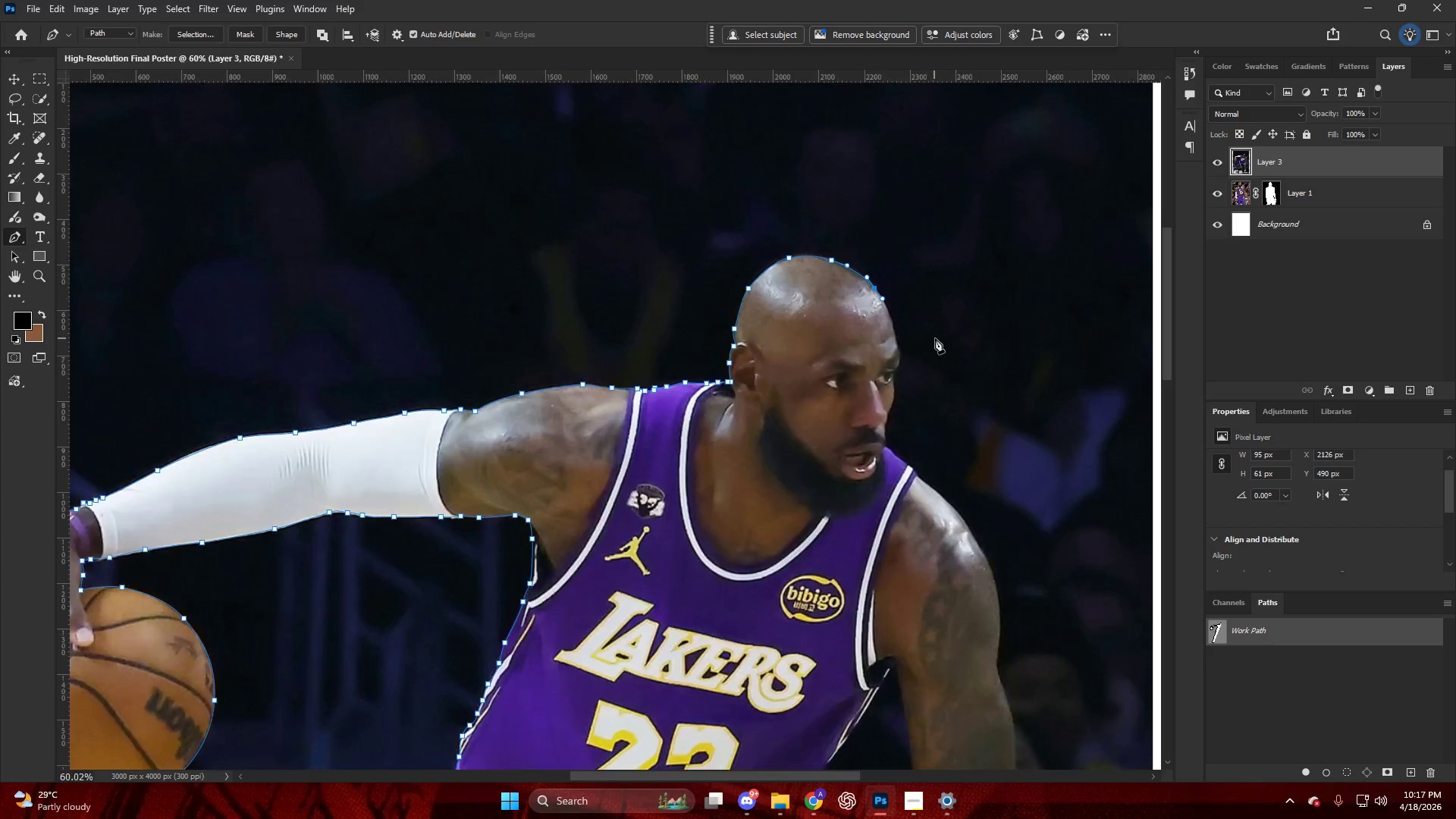 
key(Control+ControlLeft)
 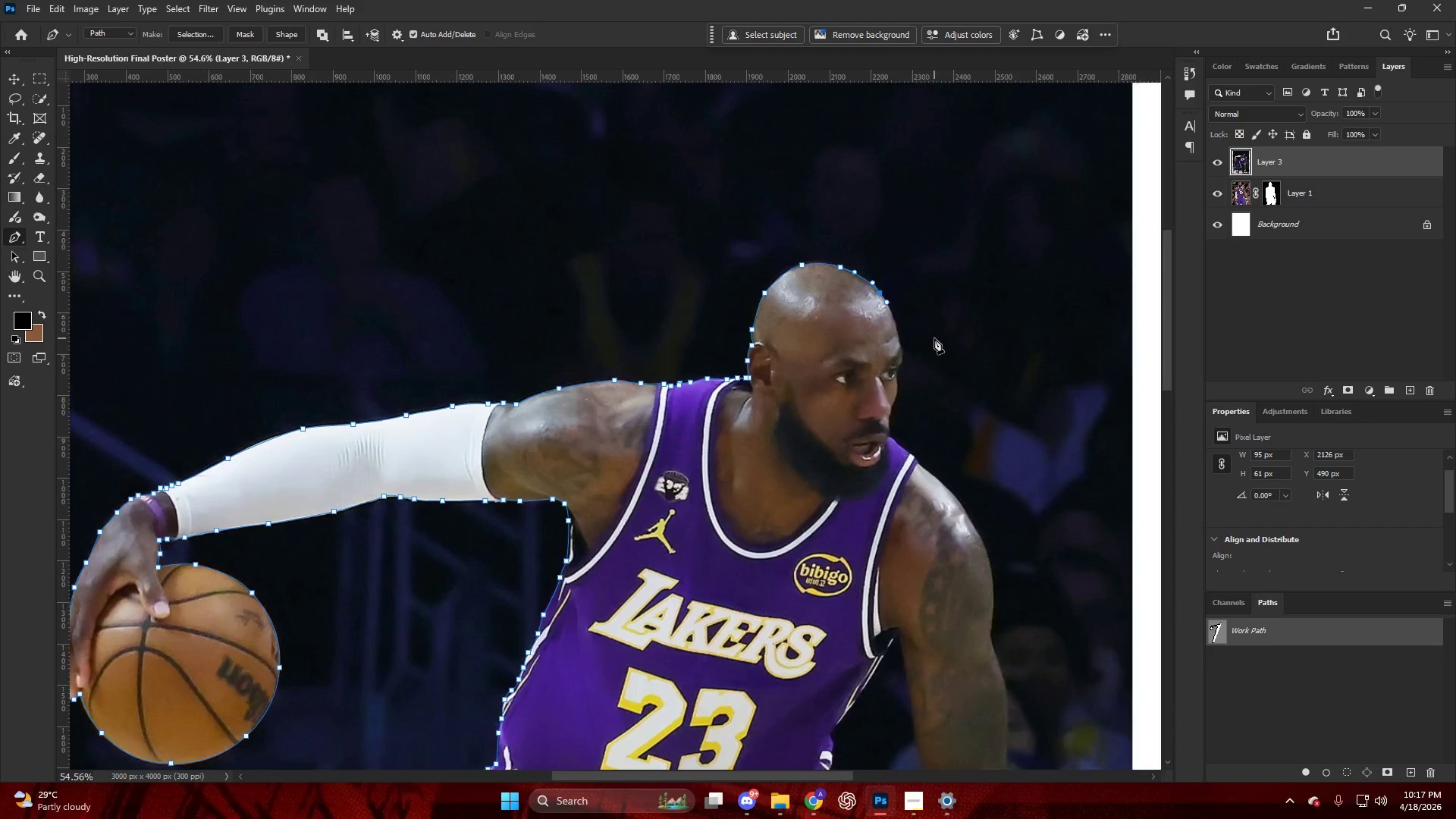 
hold_key(key=AltLeft, duration=0.81)
scroll: coordinate [824, 336], scroll_direction: down, amount: 15.0
 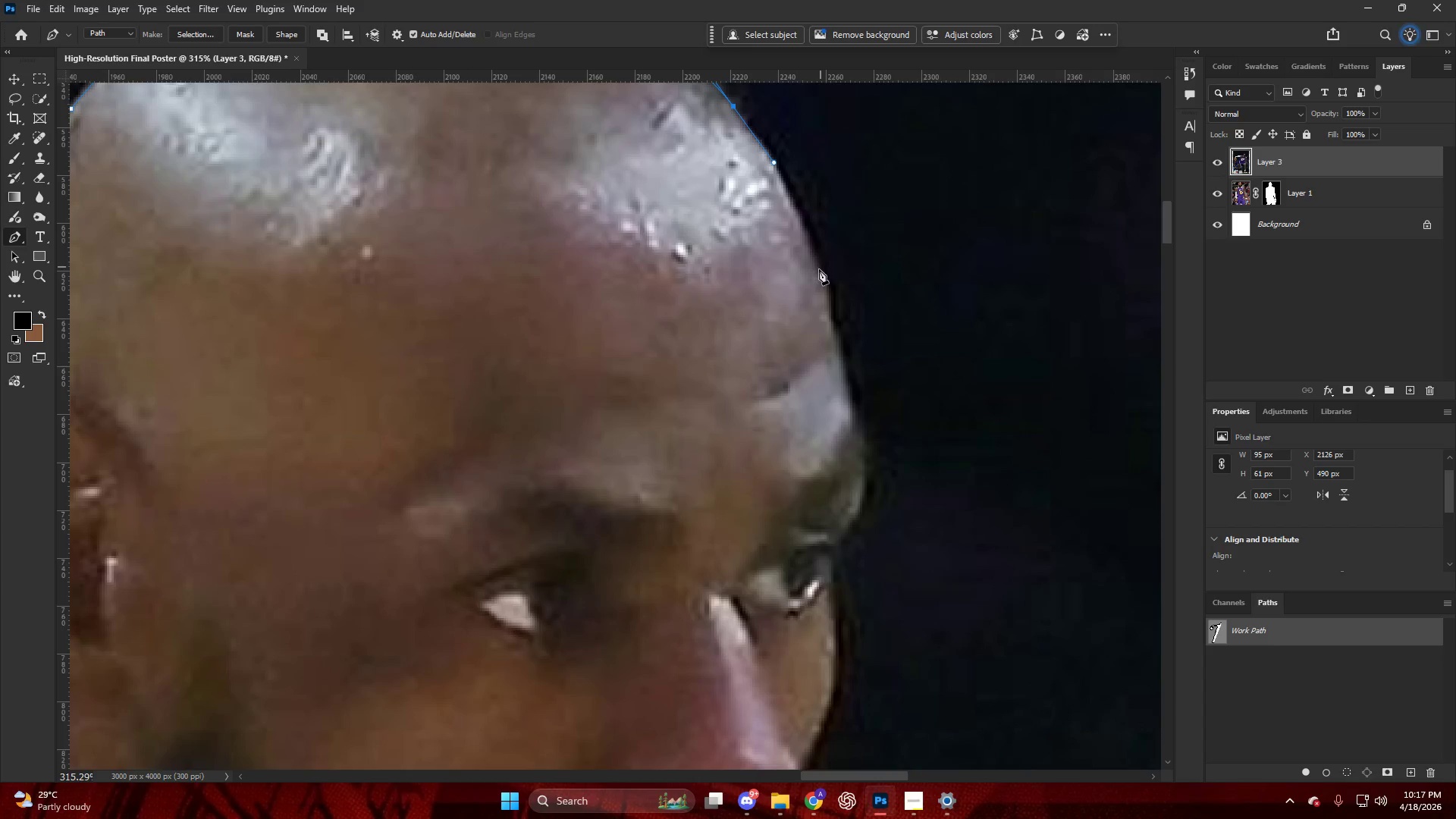 
left_click_drag(start_coordinate=[819, 273], to_coordinate=[838, 324])
 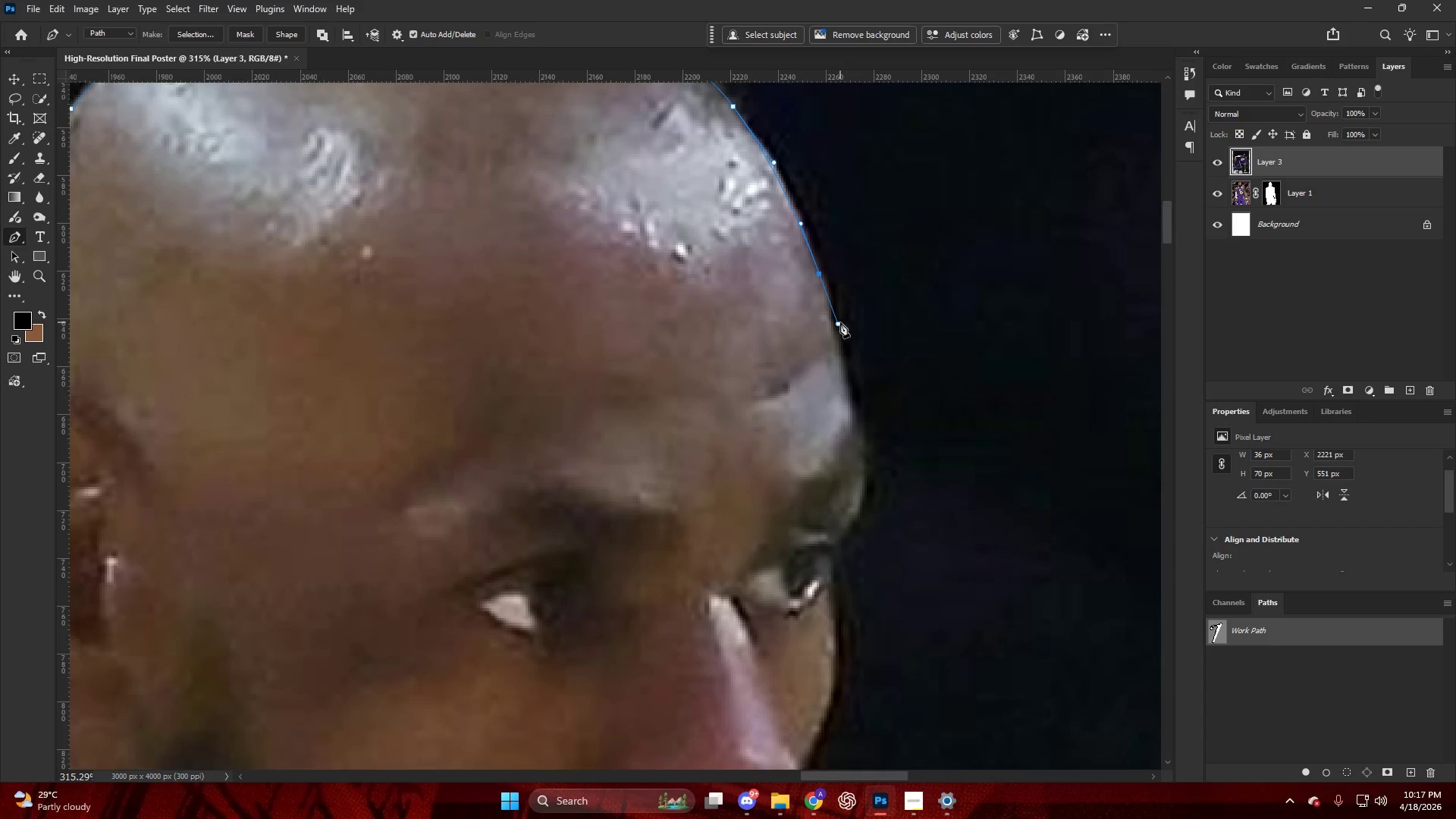 
scroll: coordinate [840, 322], scroll_direction: down, amount: 5.0
 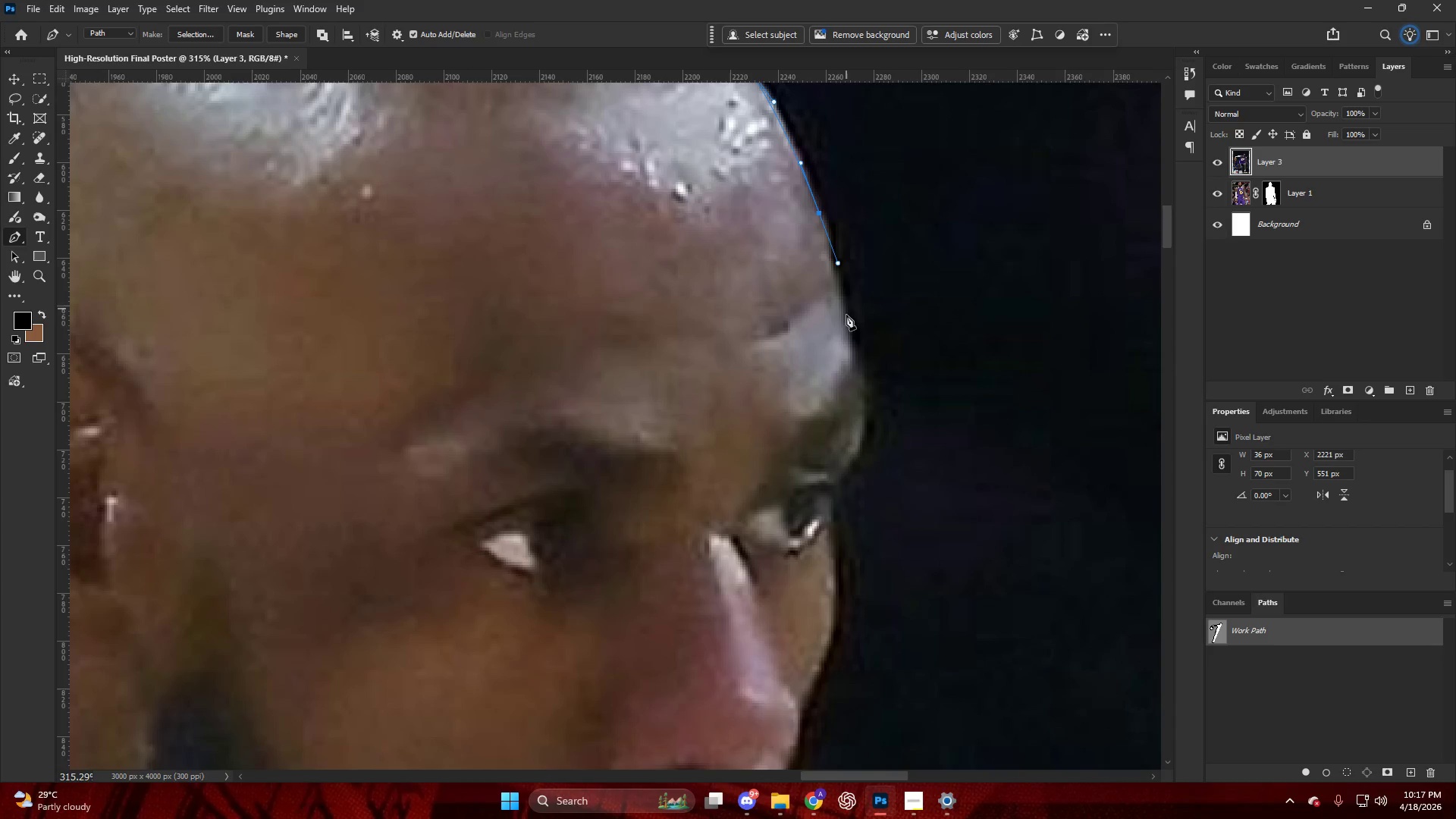 
left_click_drag(start_coordinate=[848, 322], to_coordinate=[854, 352])
 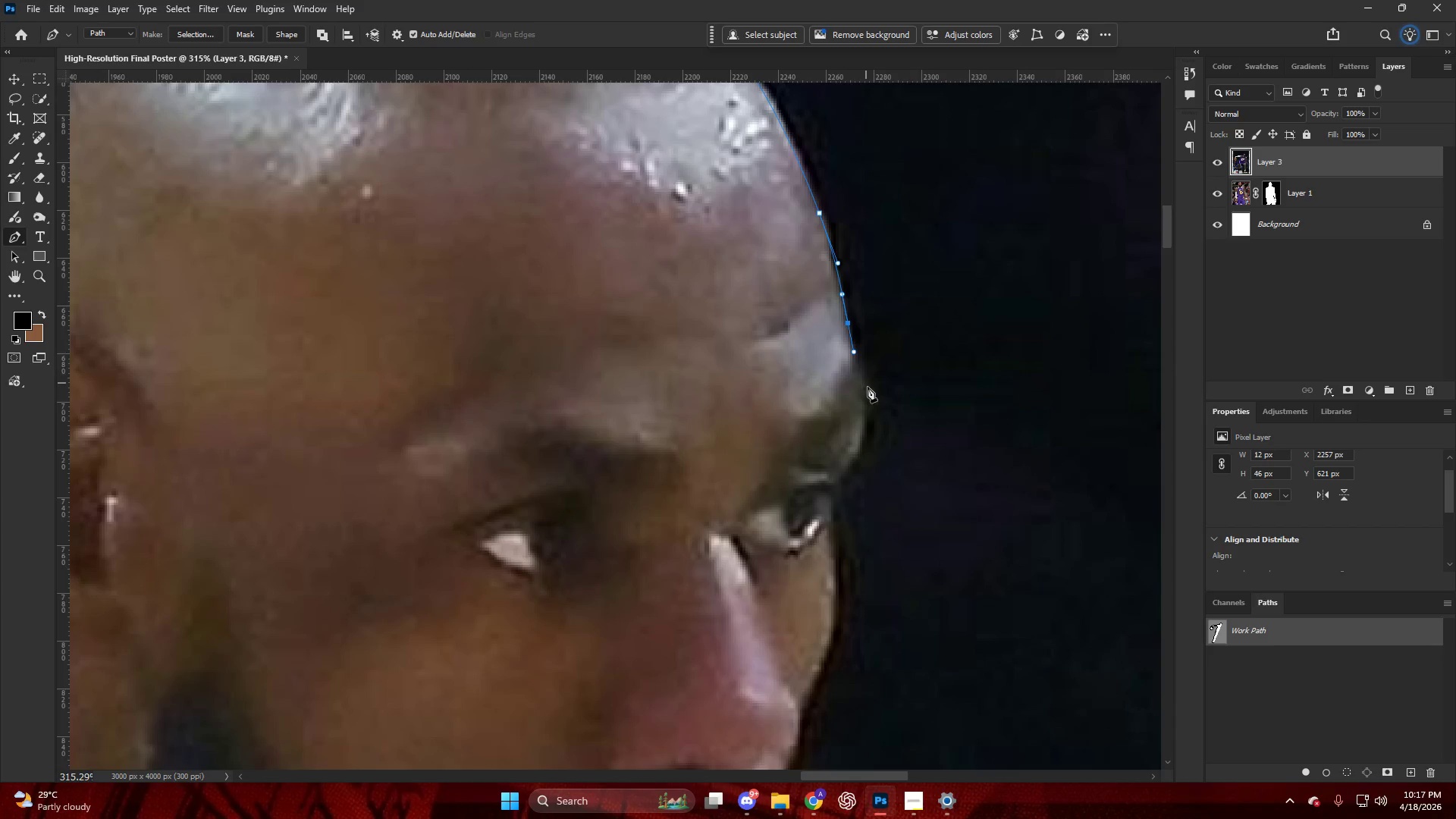 
left_click_drag(start_coordinate=[869, 392], to_coordinate=[869, 407])
 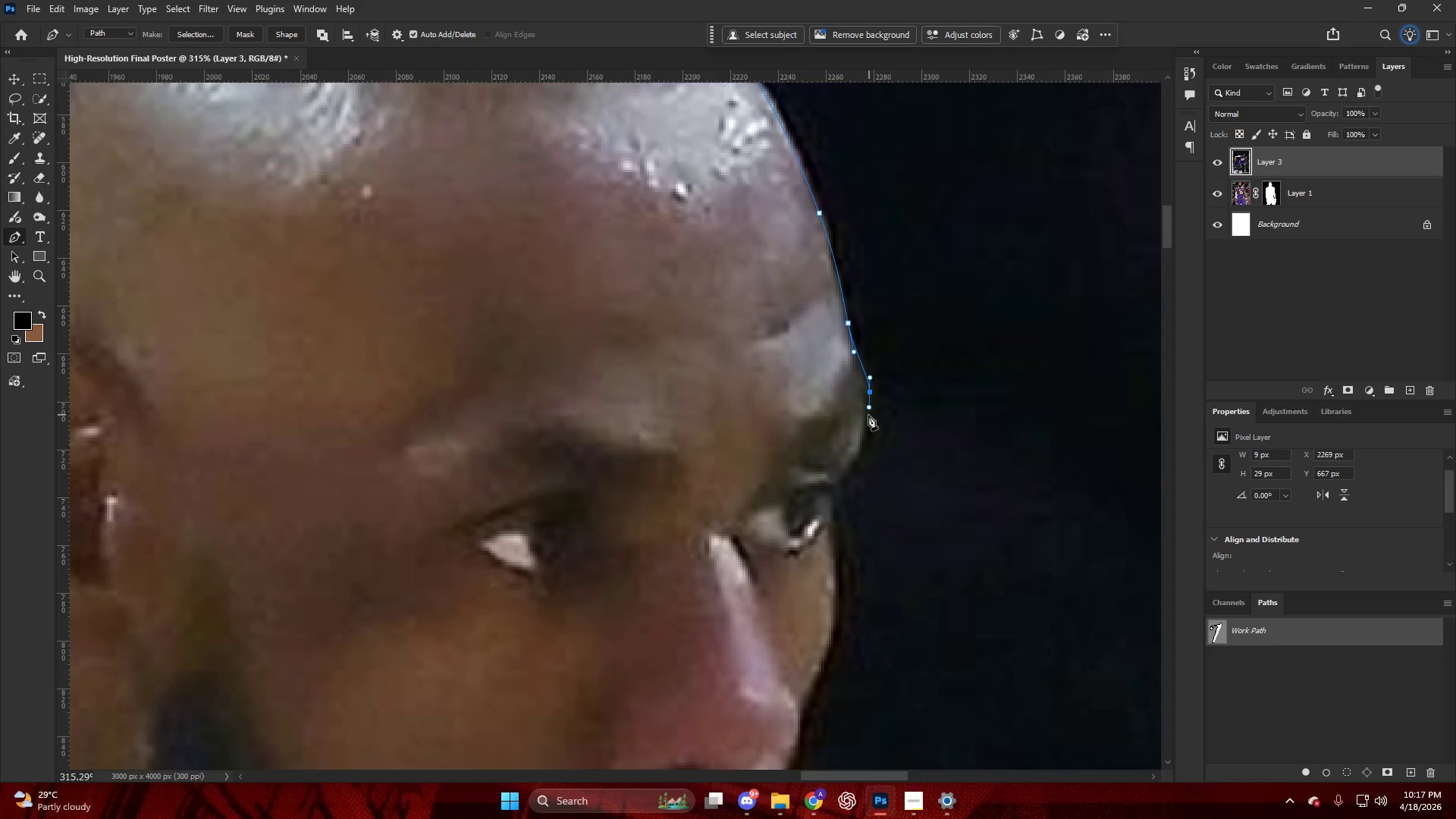 
scroll: coordinate [866, 418], scroll_direction: down, amount: 6.0
 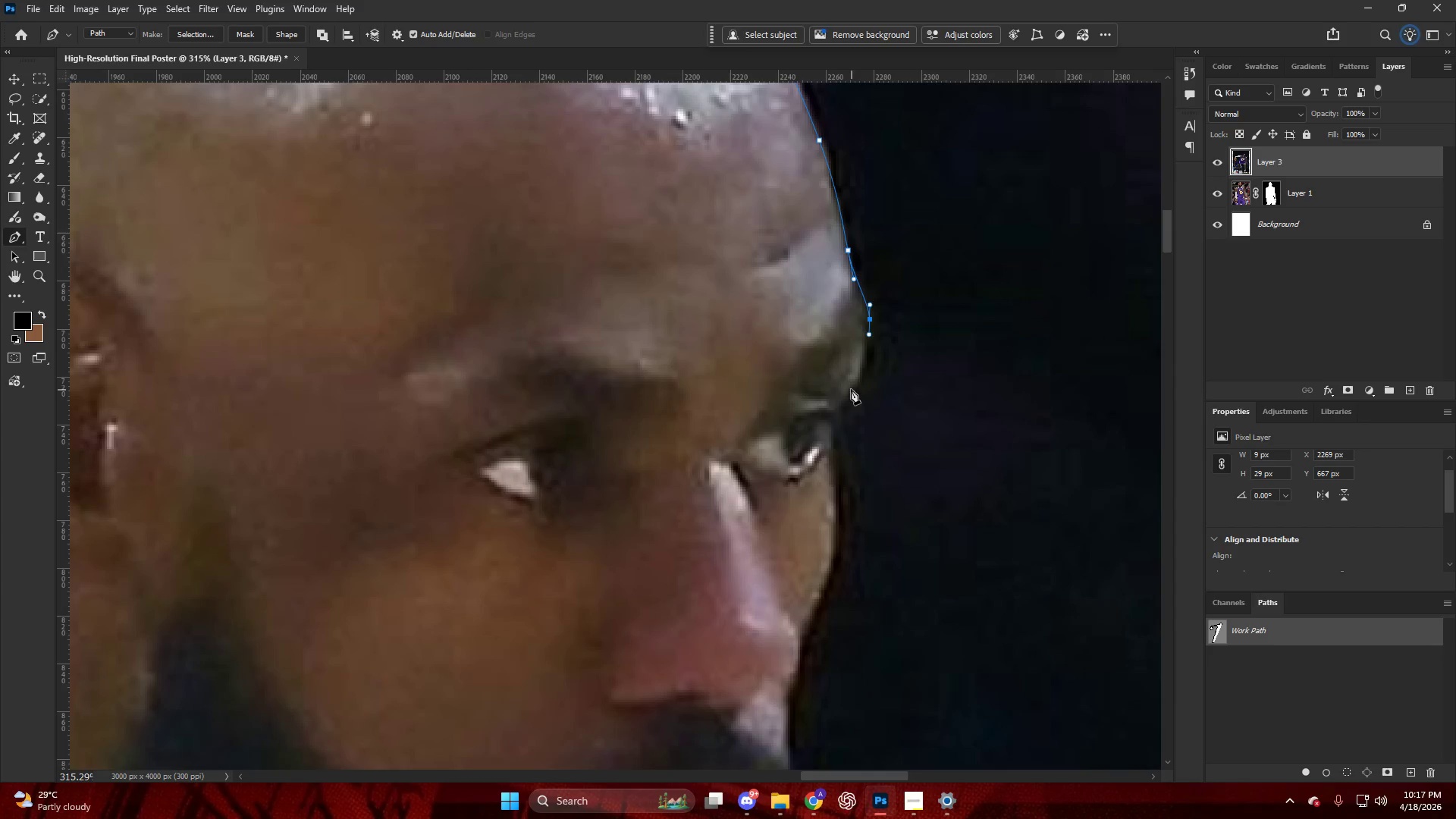 
left_click_drag(start_coordinate=[849, 389], to_coordinate=[838, 411])
 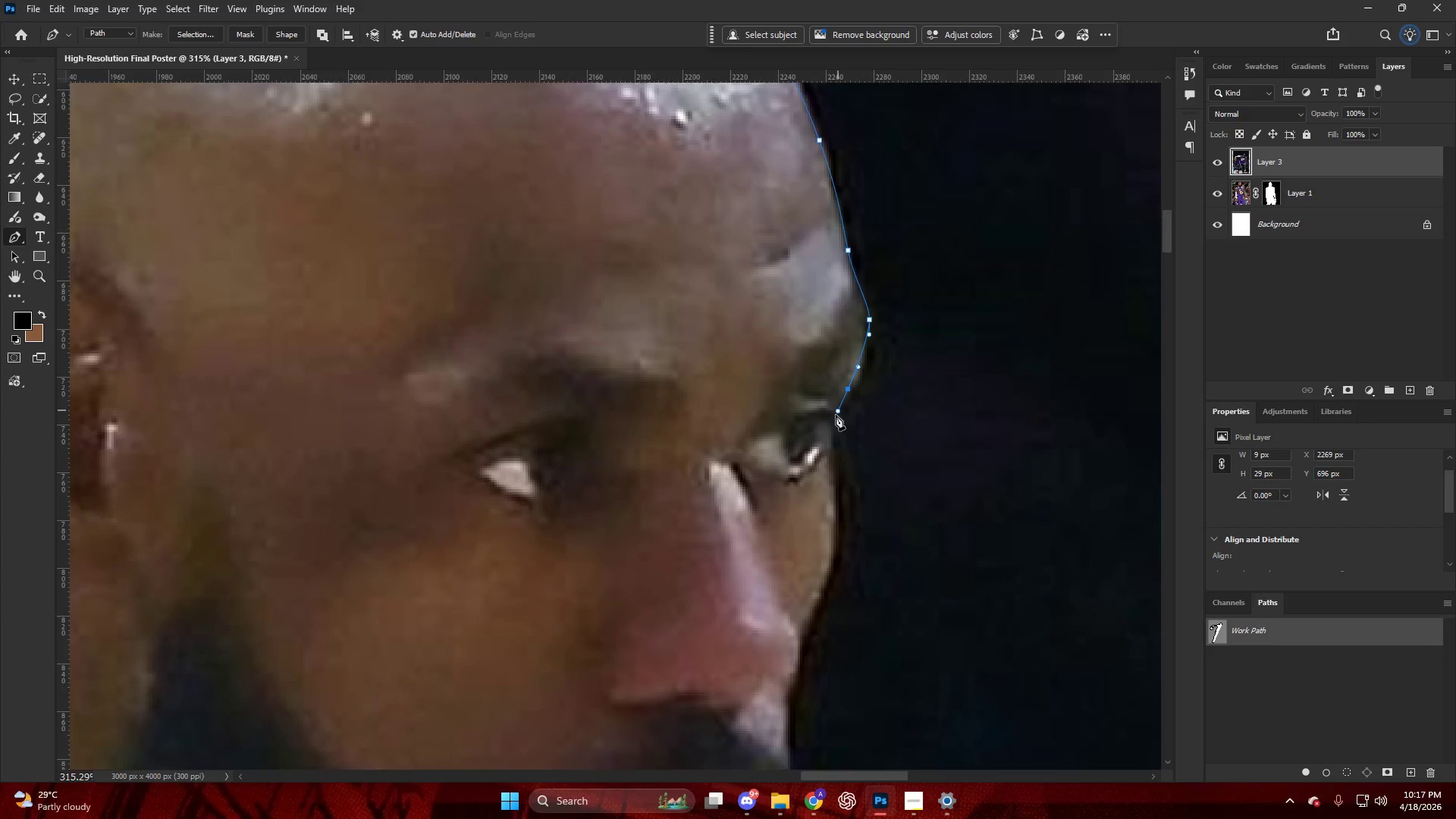 
left_click_drag(start_coordinate=[839, 416], to_coordinate=[842, 438])
 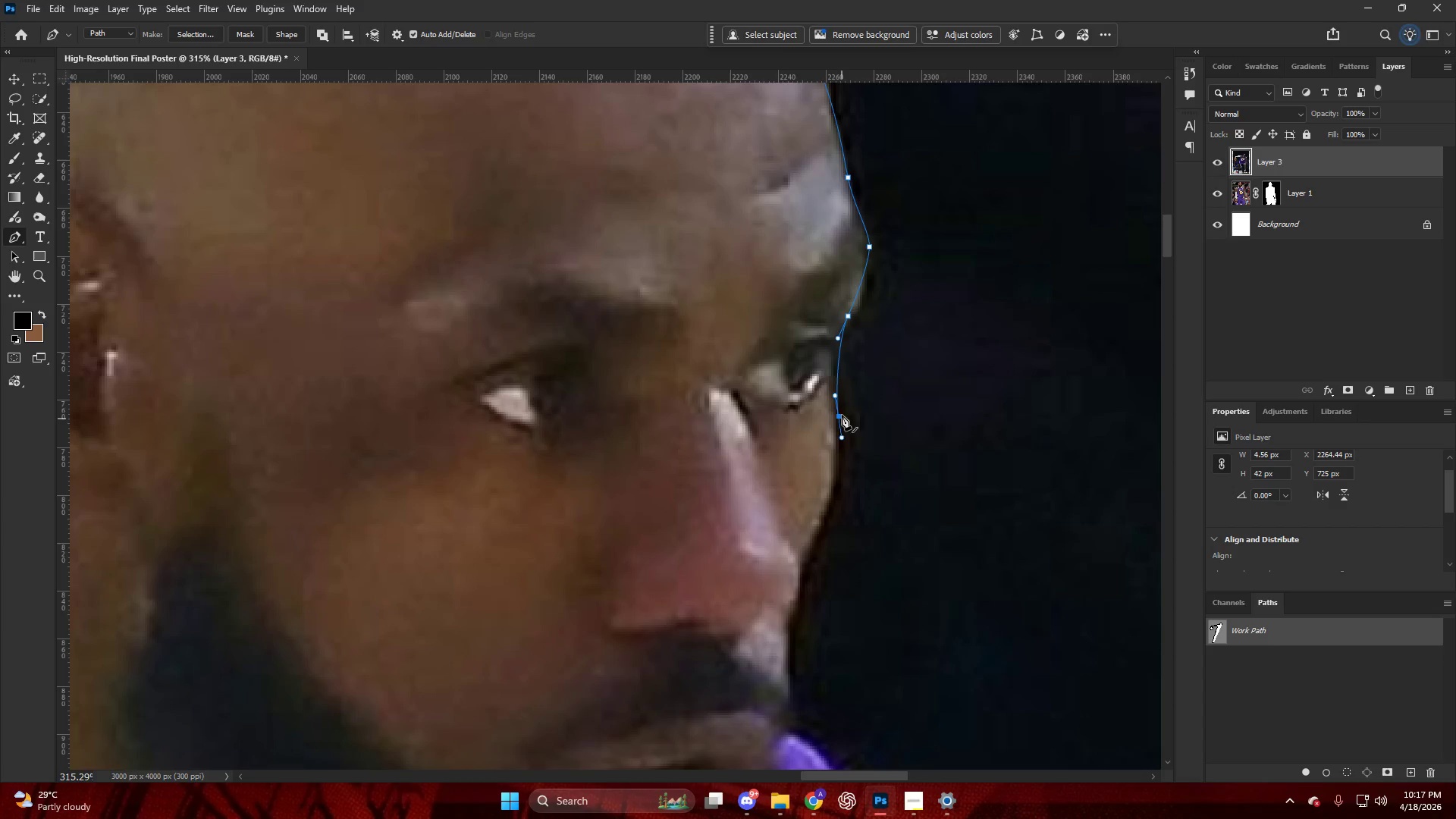 
scroll: coordinate [834, 418], scroll_direction: down, amount: 6.0
 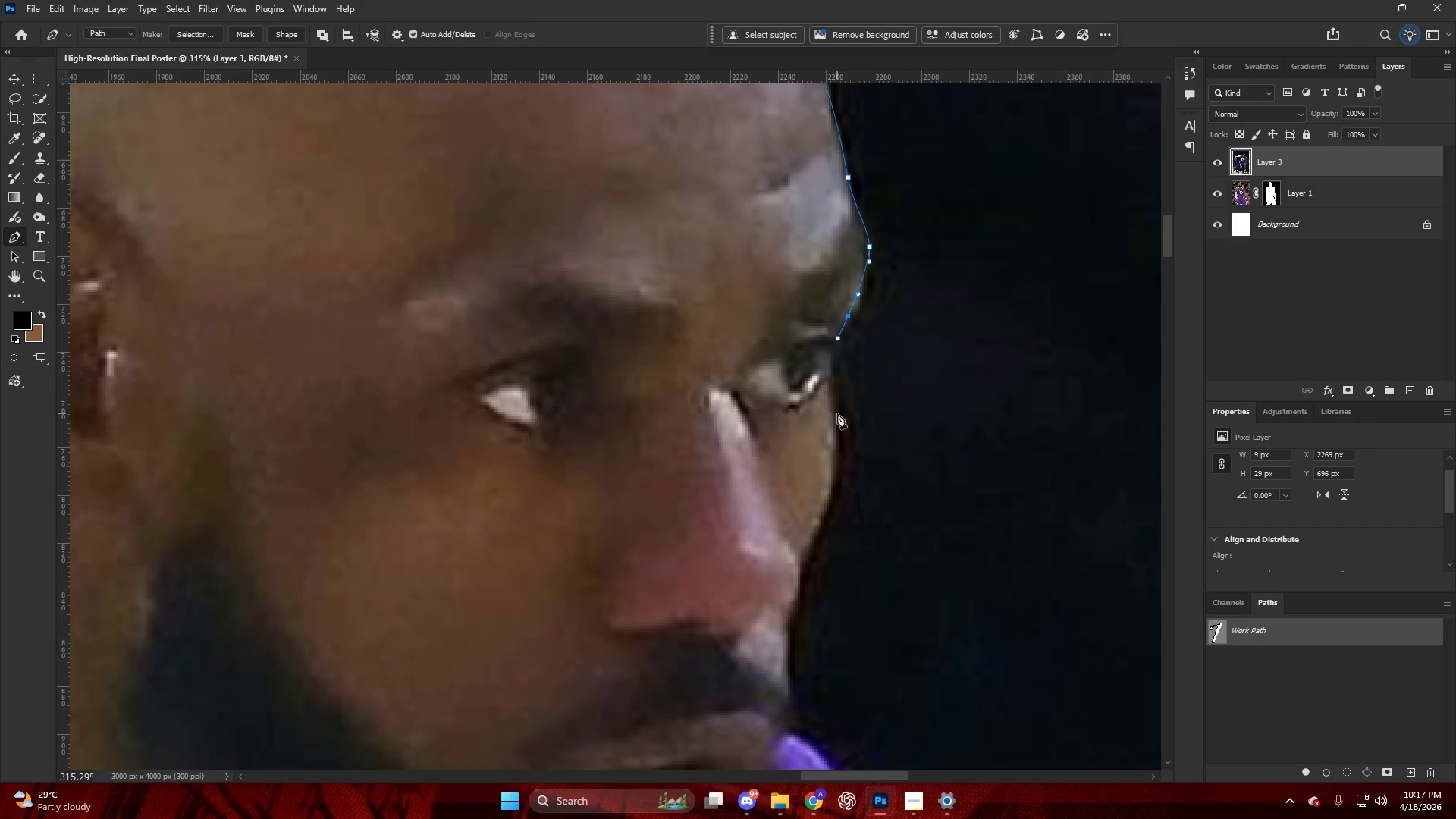 
key(Control+ControlLeft)
 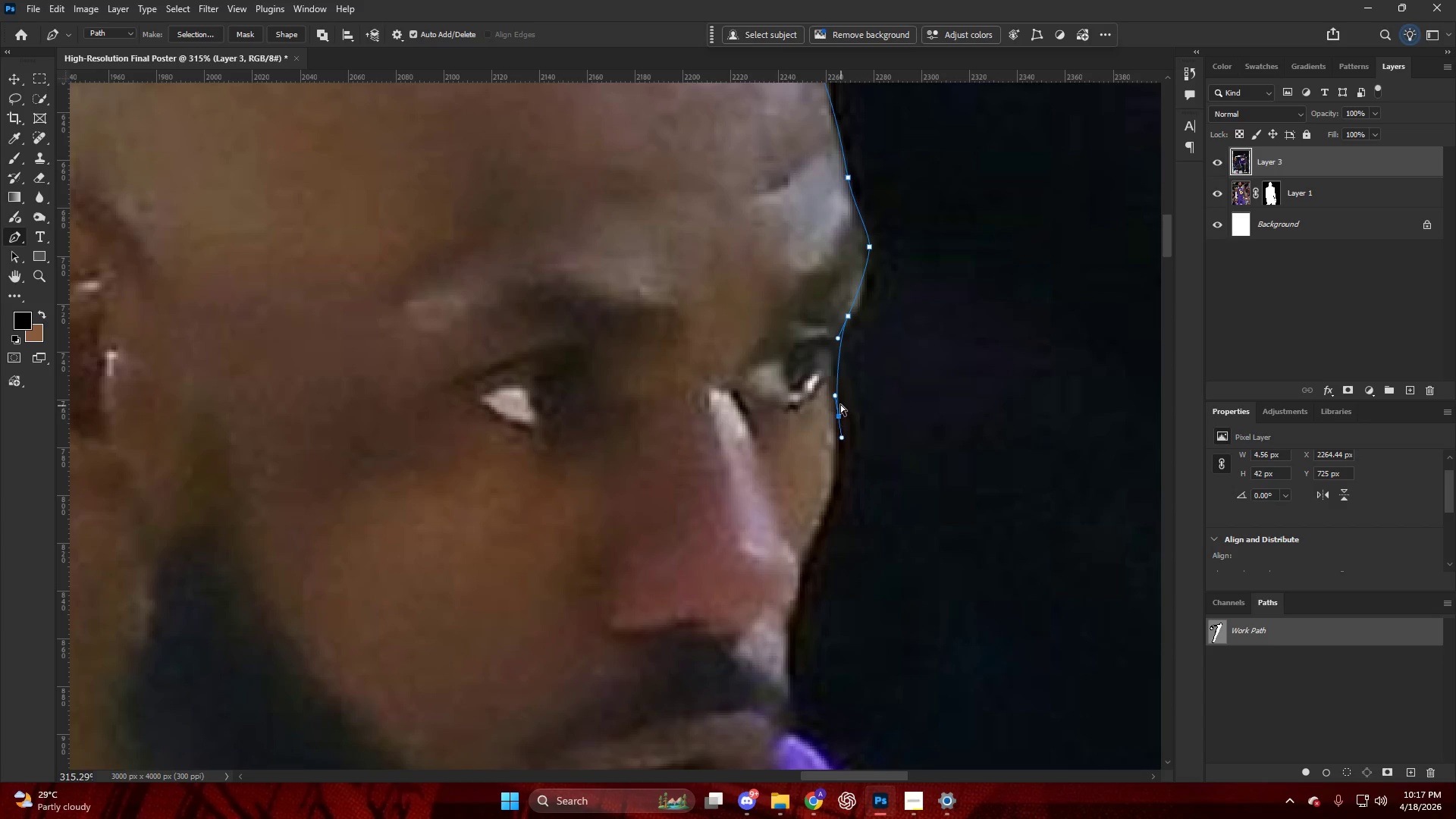 
key(Control+Z)
 